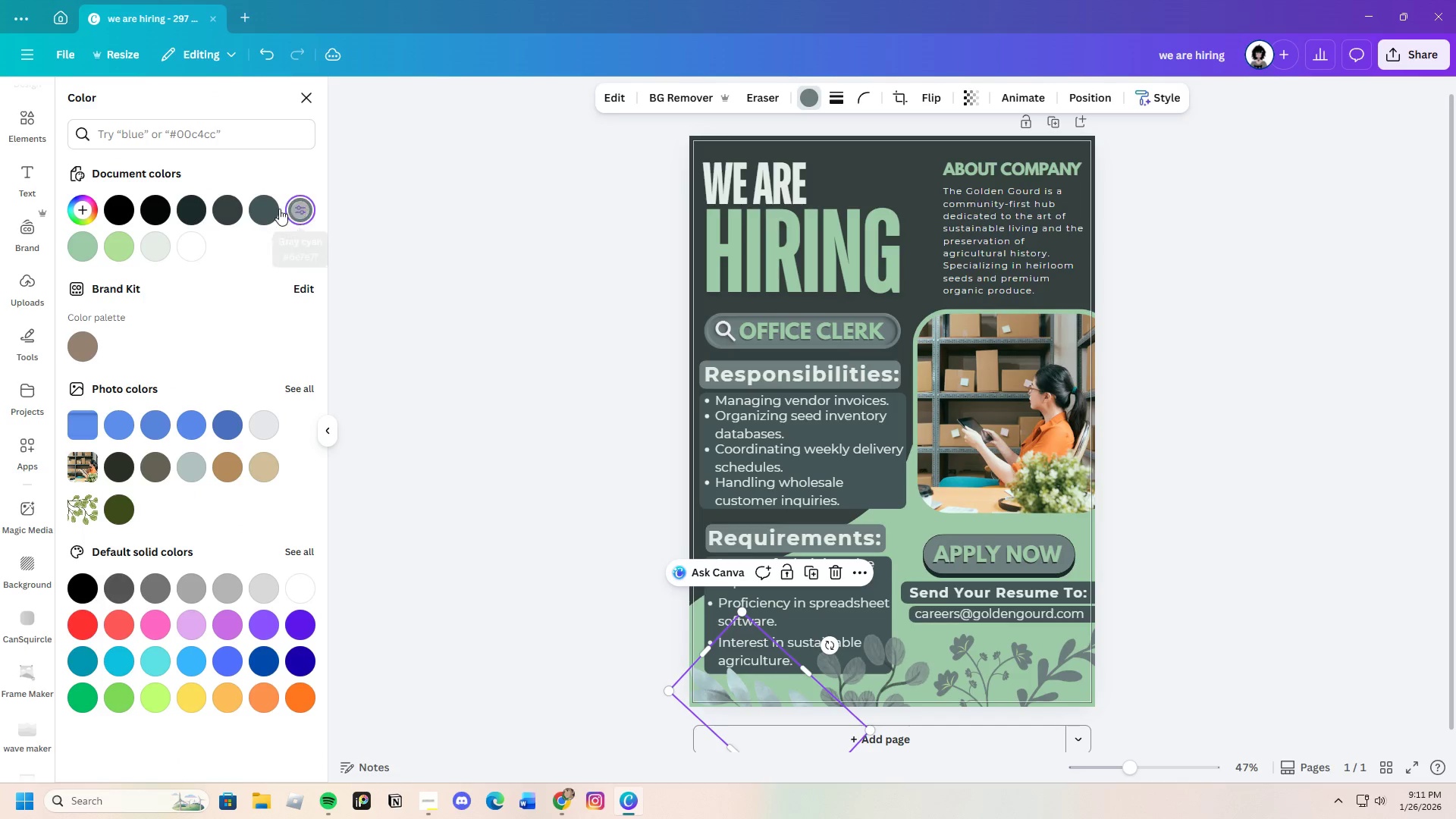 
left_click([259, 203])
 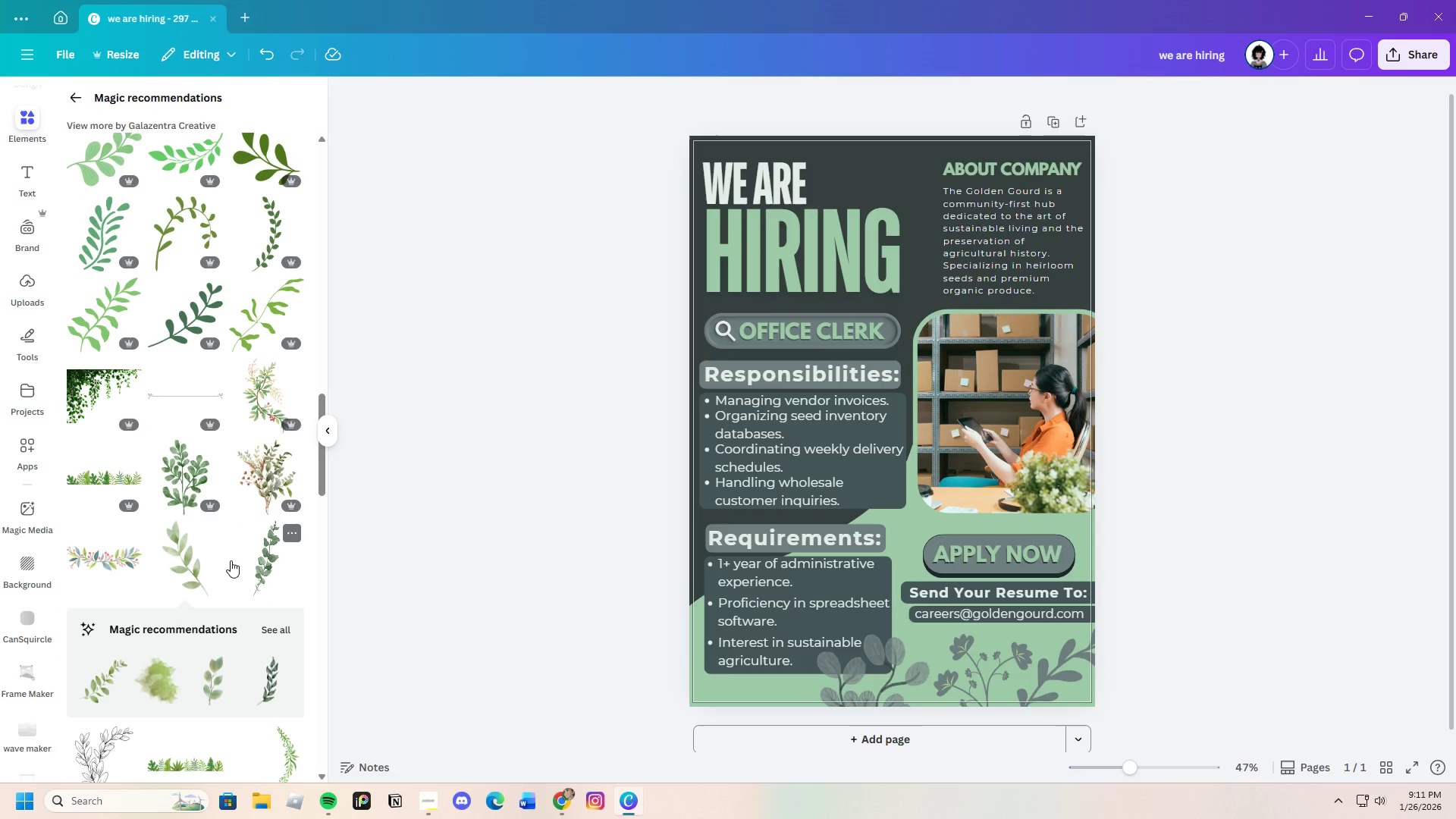 
wait(5.3)
 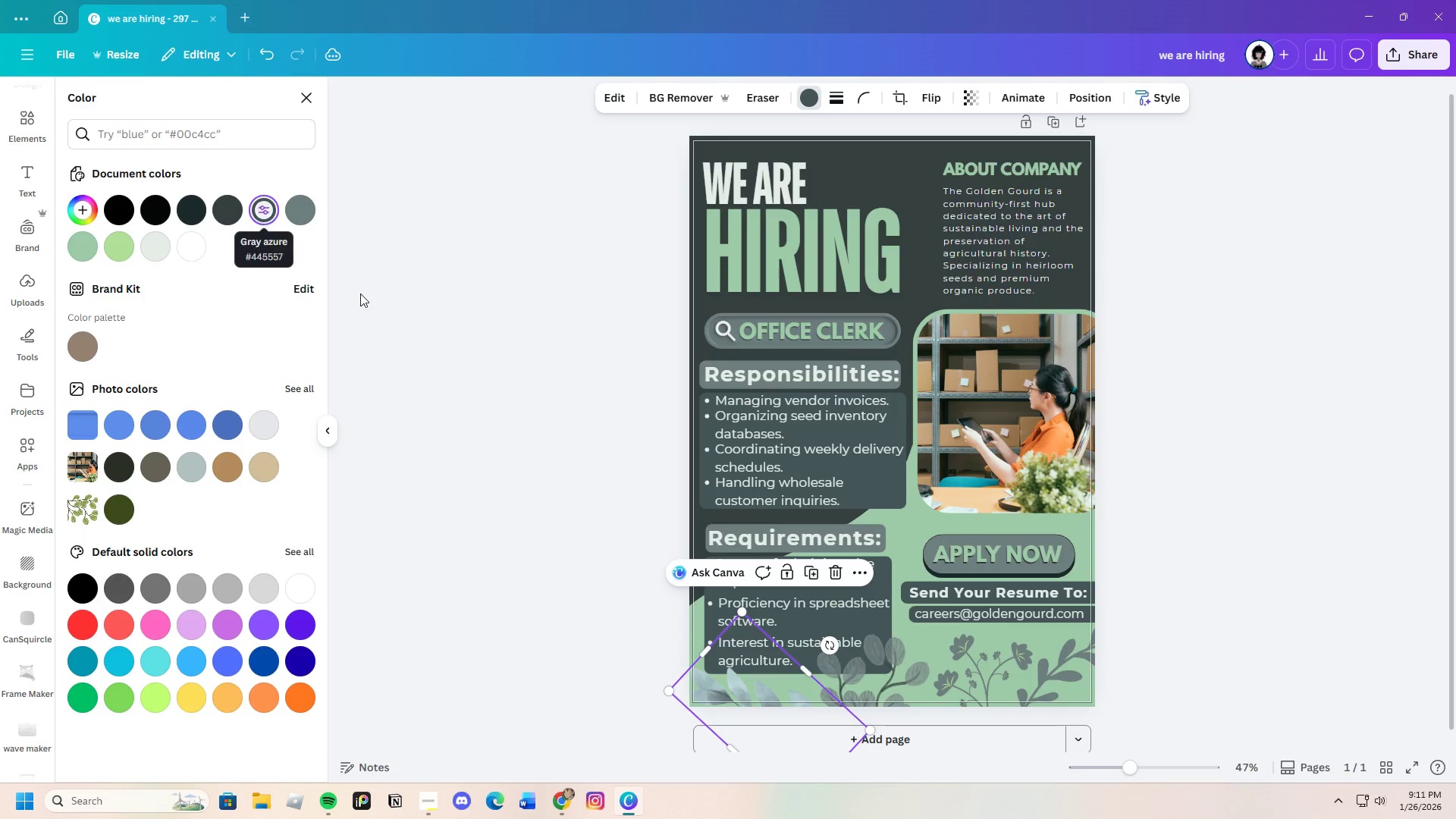 
scroll: coordinate [199, 629], scroll_direction: down, amount: 5.0
 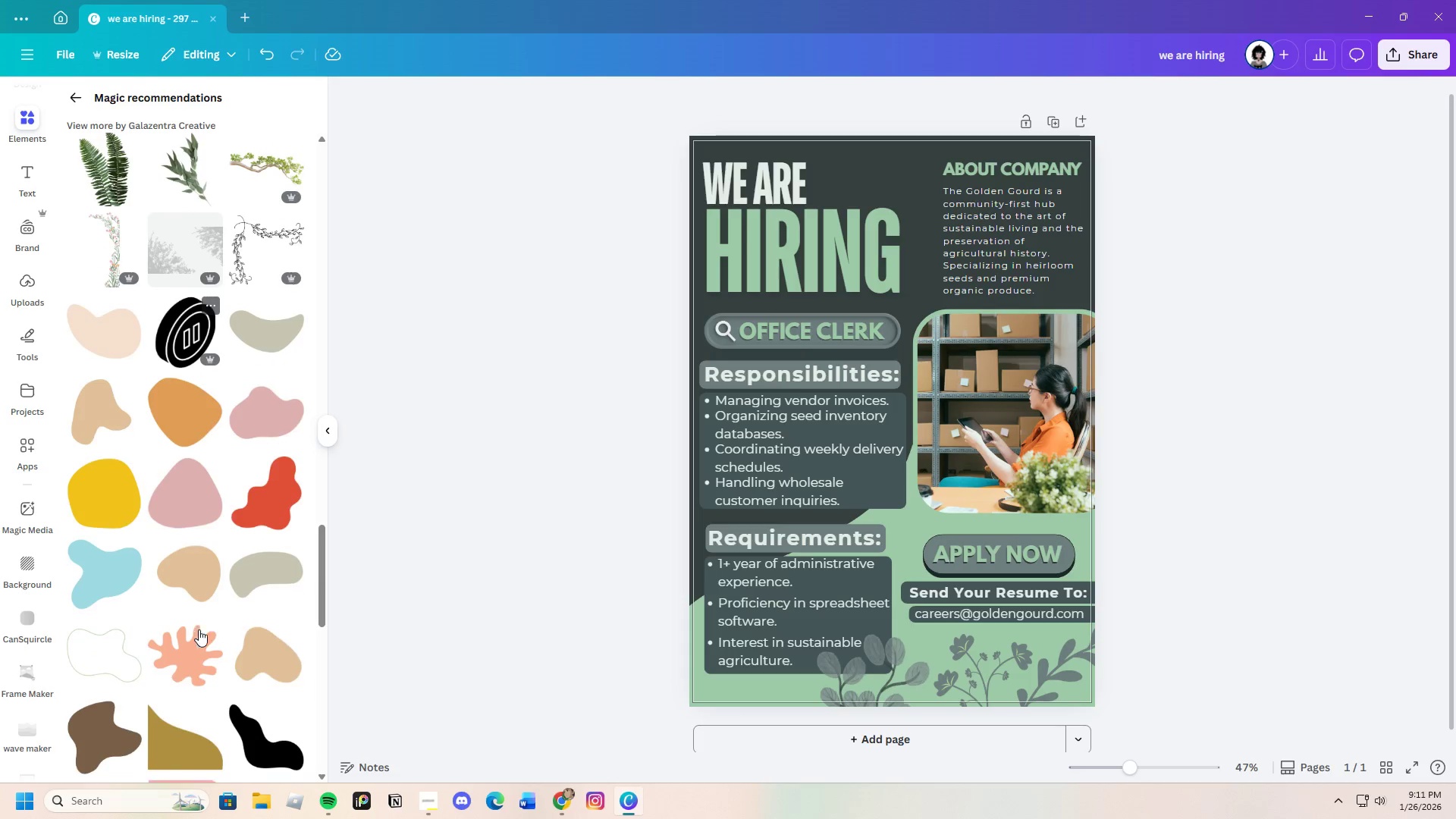 
scroll: coordinate [199, 628], scroll_direction: up, amount: 20.0
 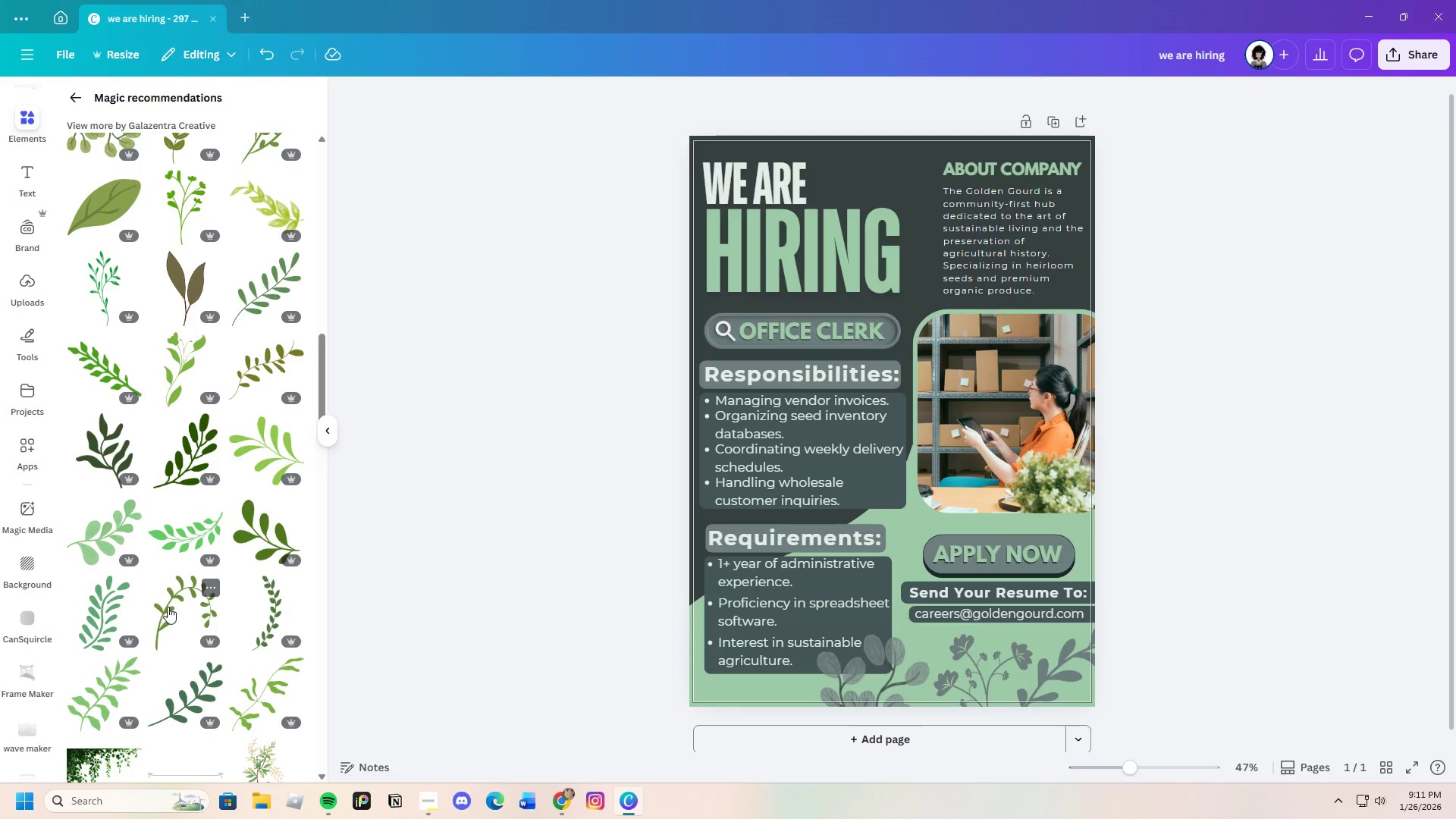 
left_click([109, 545])
 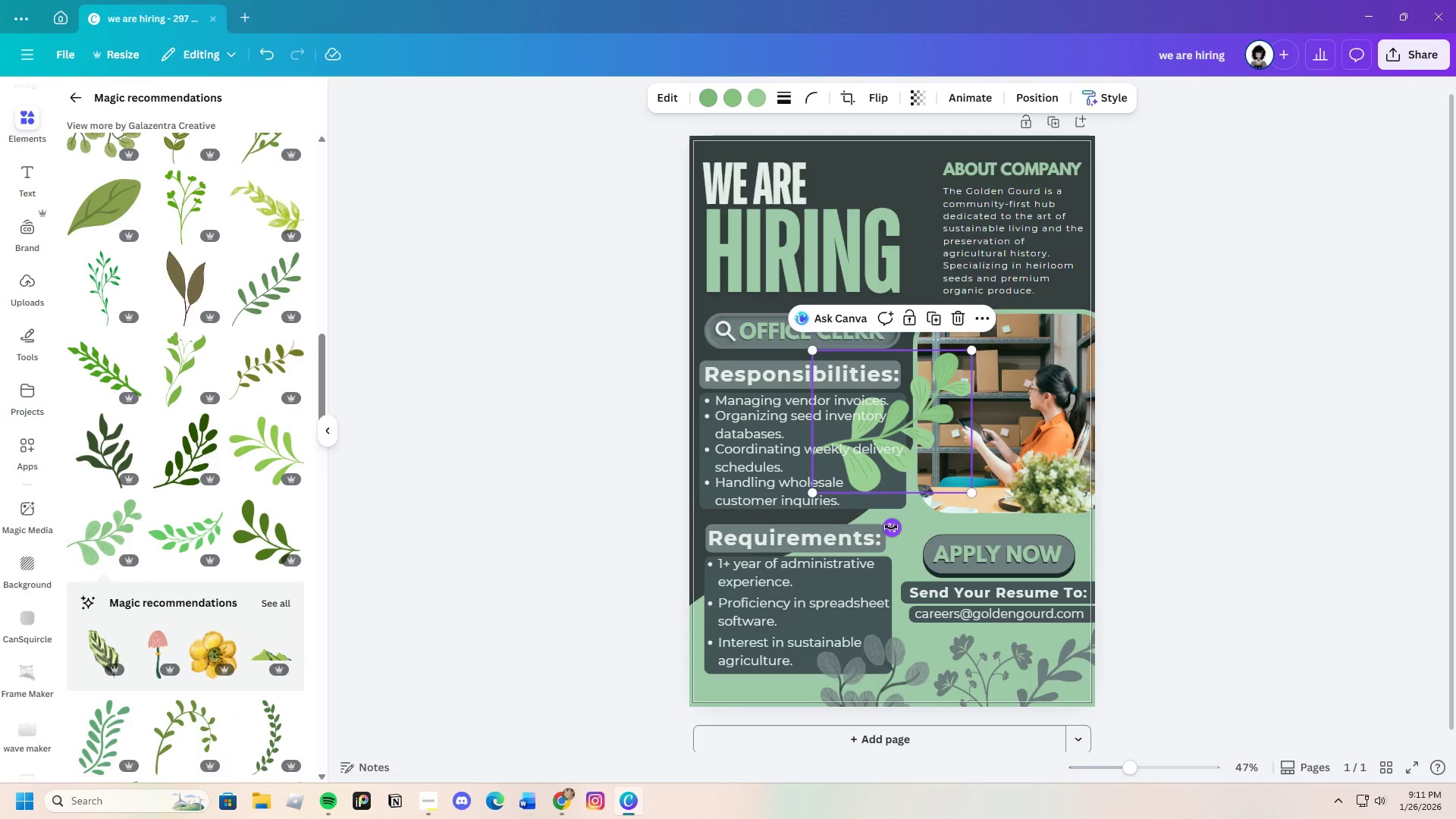 
left_click_drag(start_coordinate=[893, 523], to_coordinate=[948, 395])
 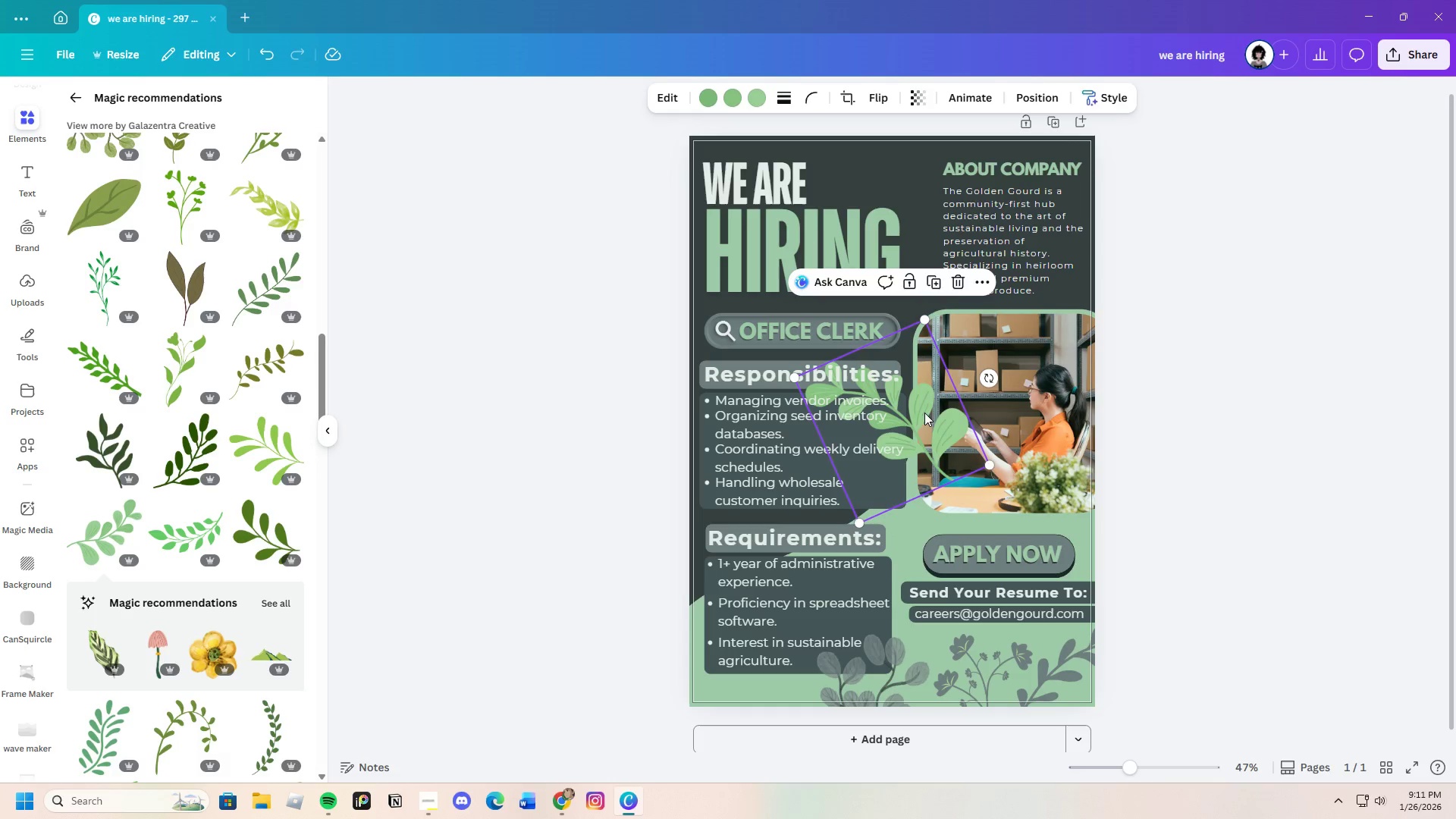 
left_click_drag(start_coordinate=[927, 417], to_coordinate=[795, 714])
 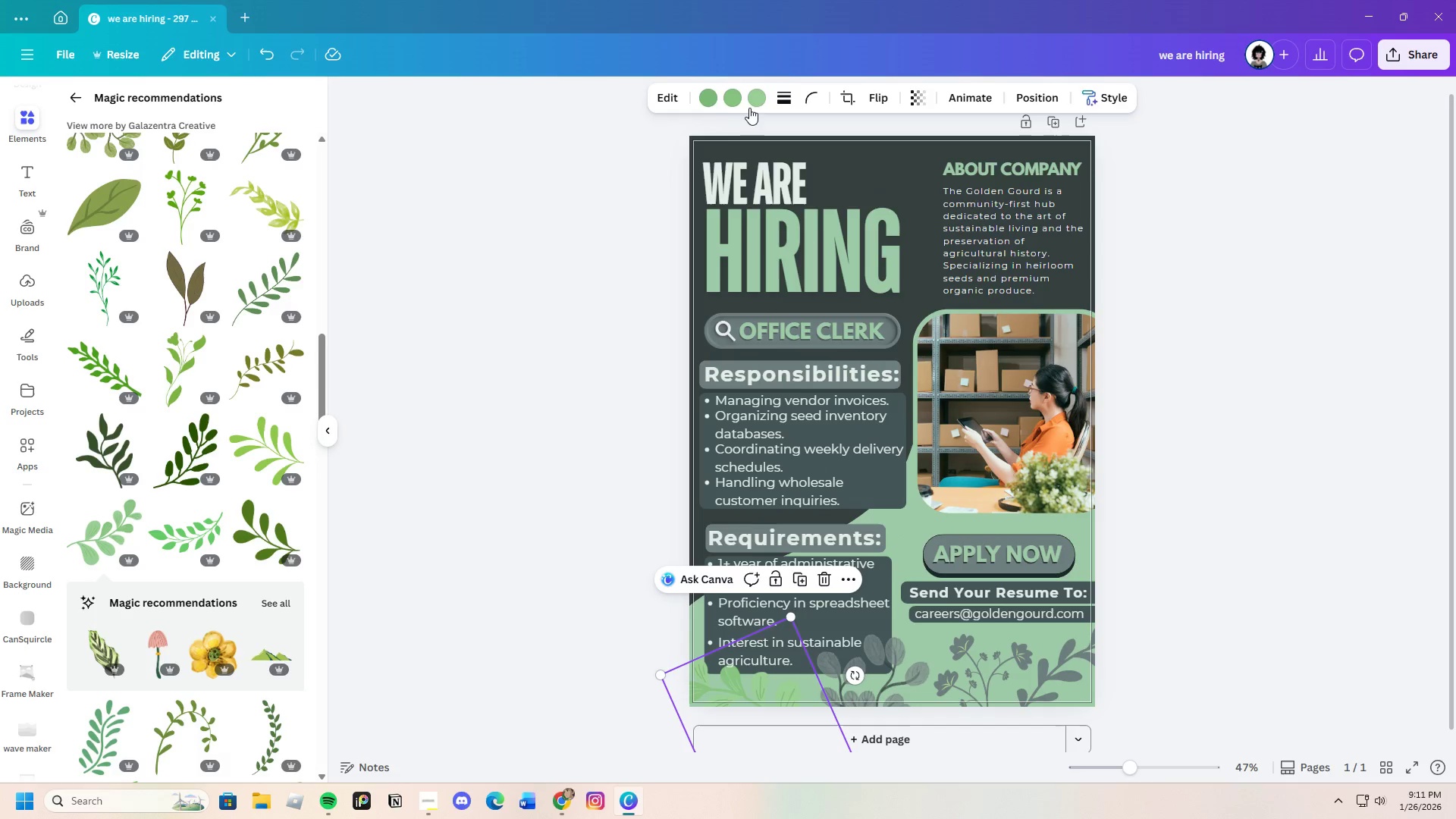 
left_click([711, 100])
 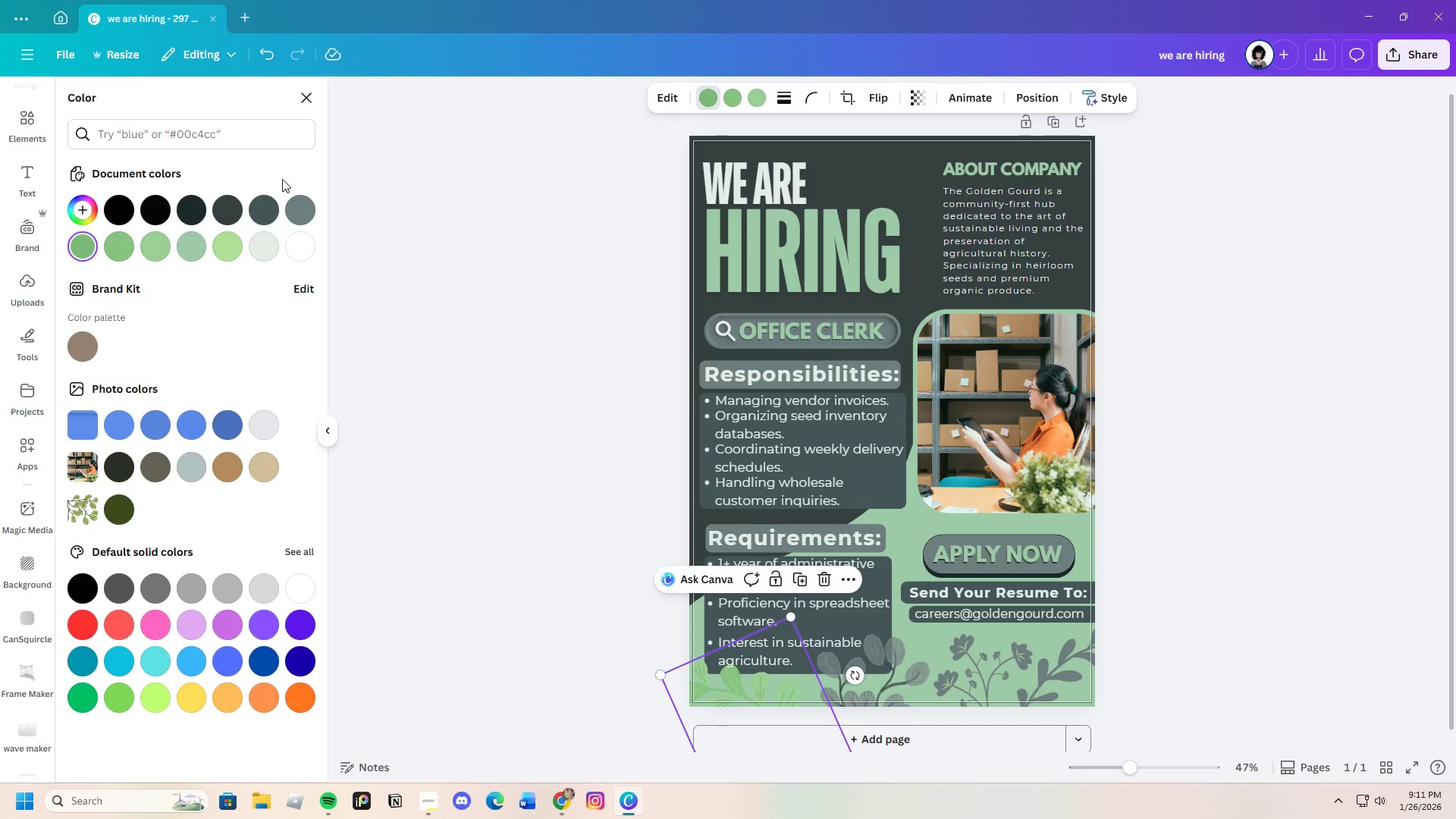 
left_click([303, 204])
 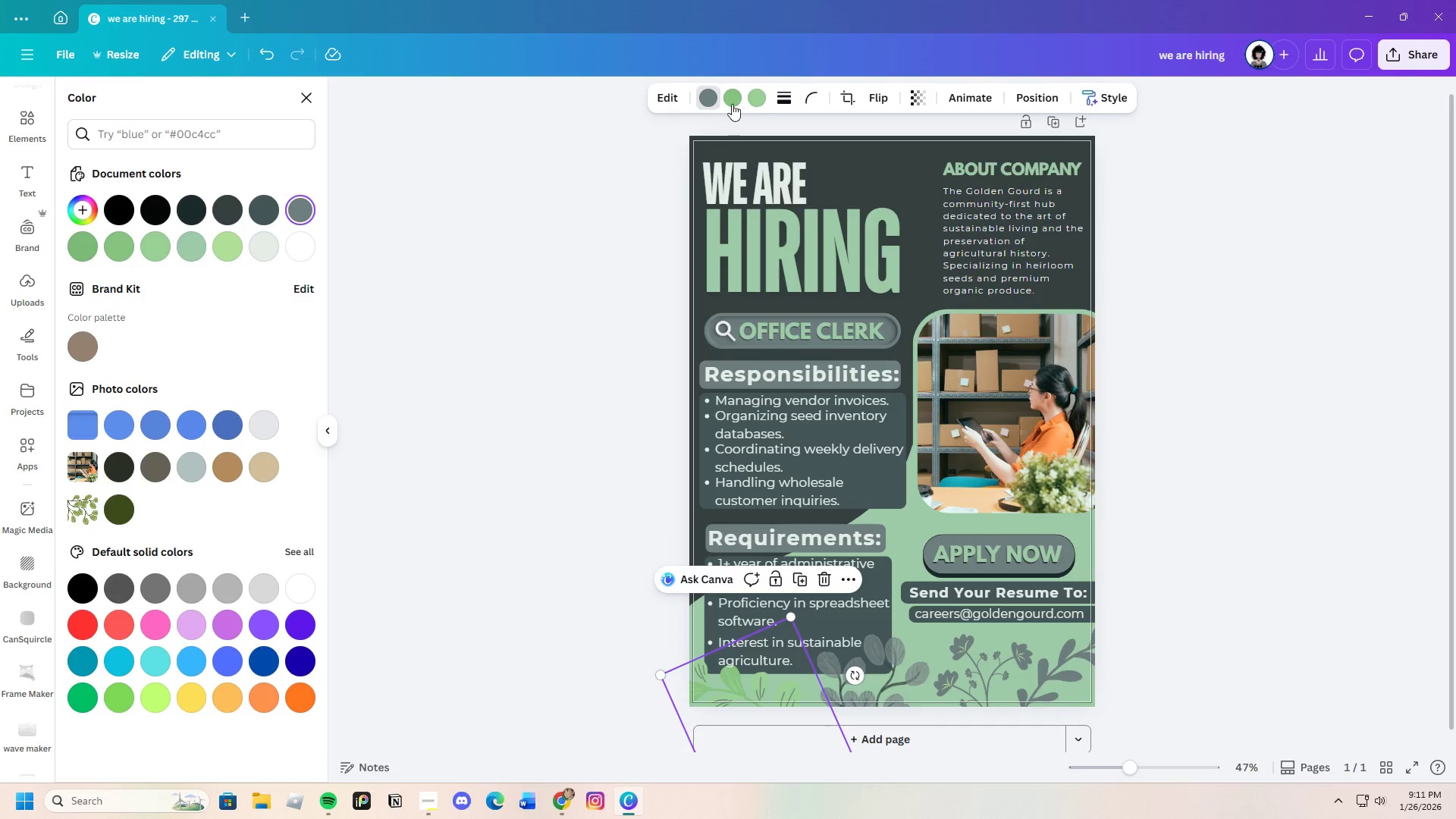 
left_click([736, 102])
 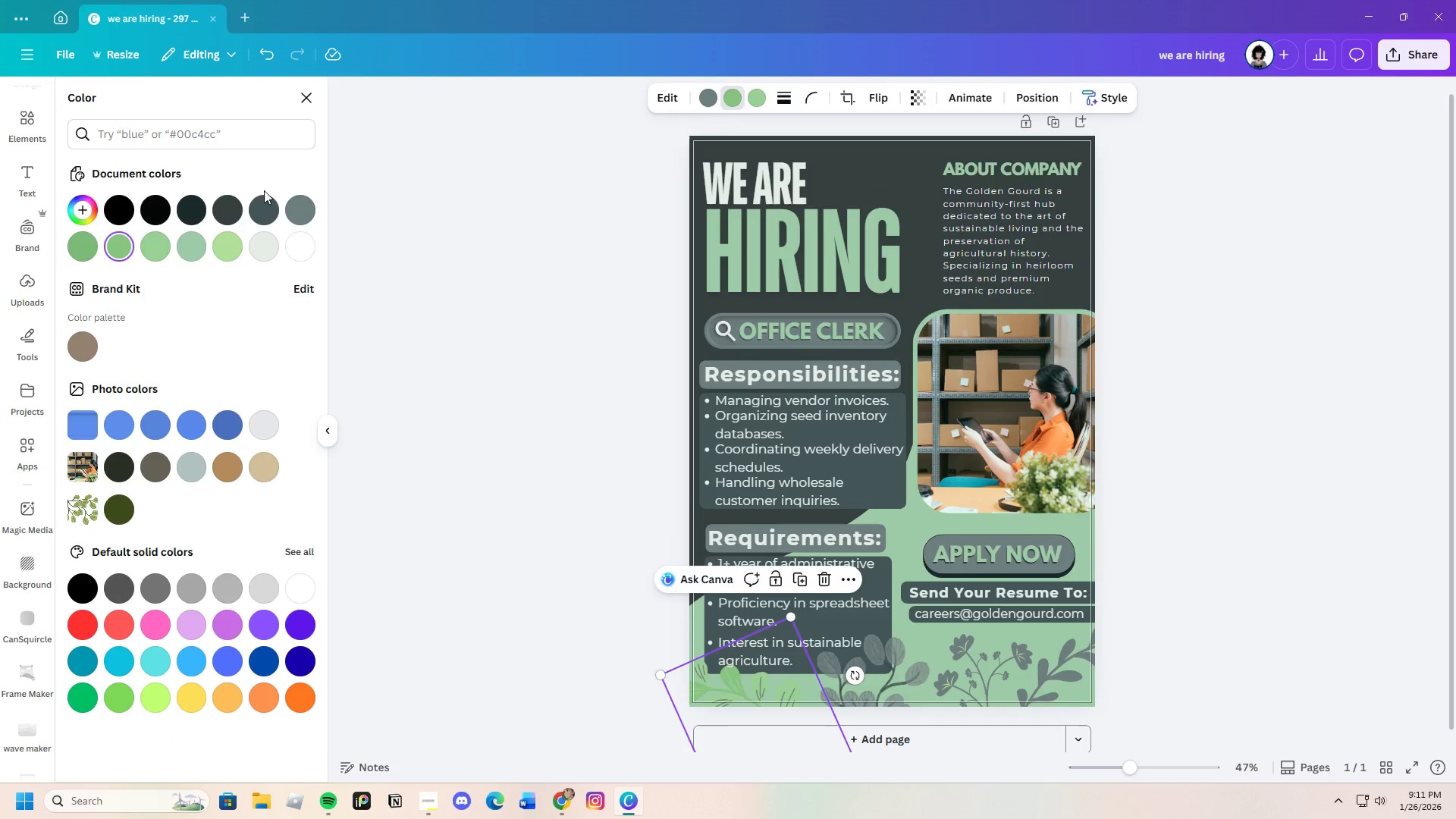 
left_click([262, 209])
 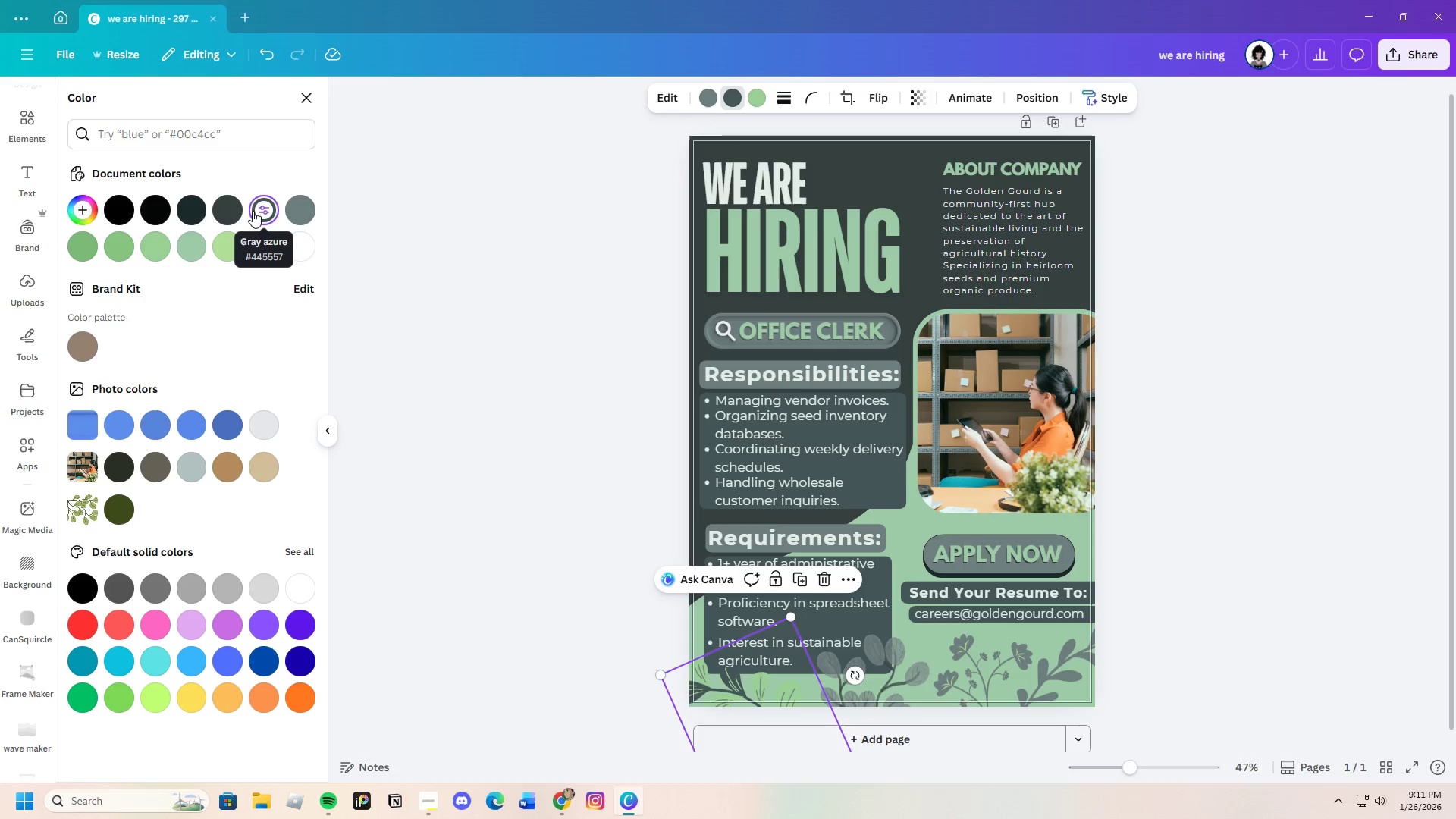 
left_click([226, 213])
 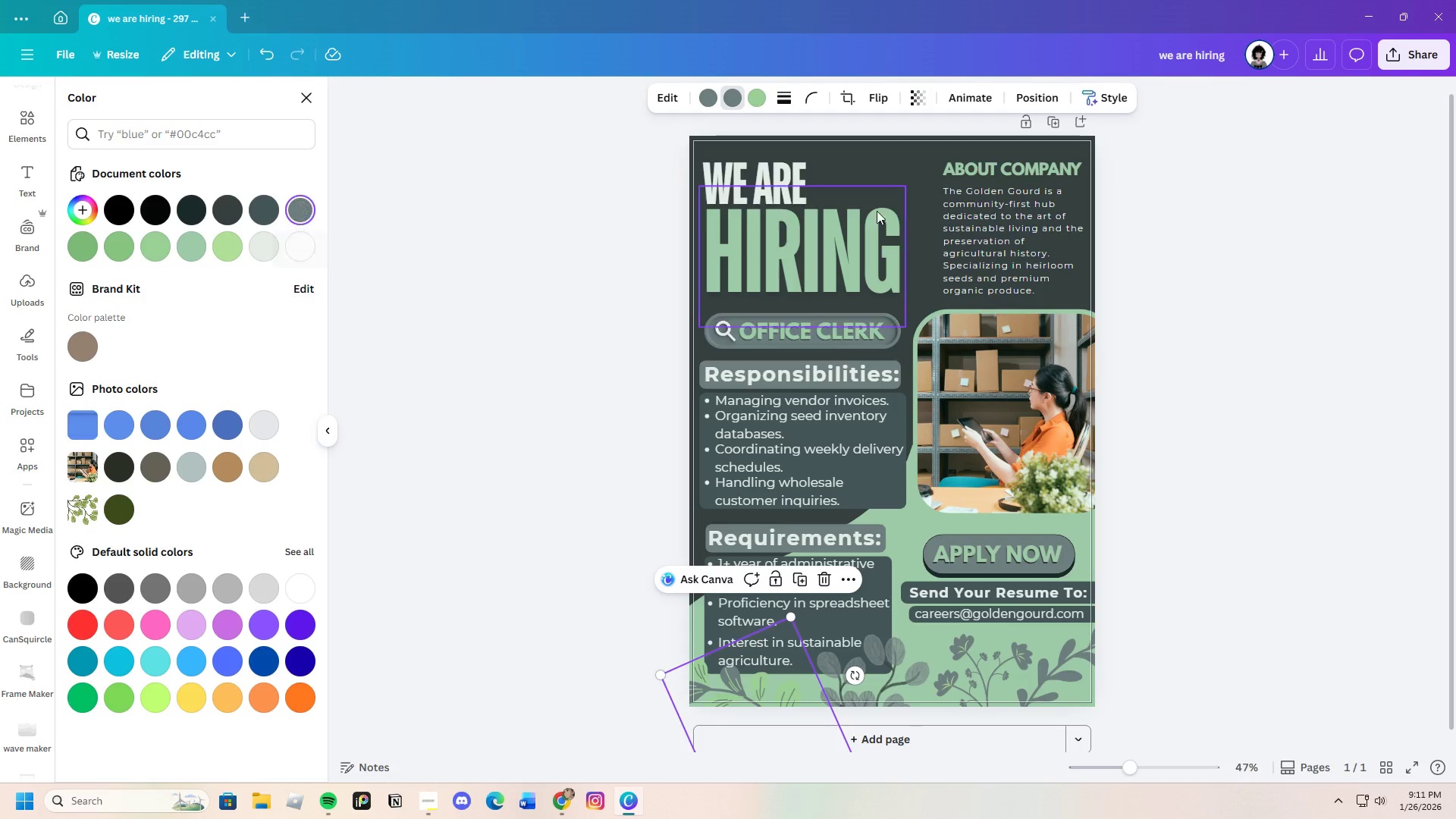 
left_click([755, 93])
 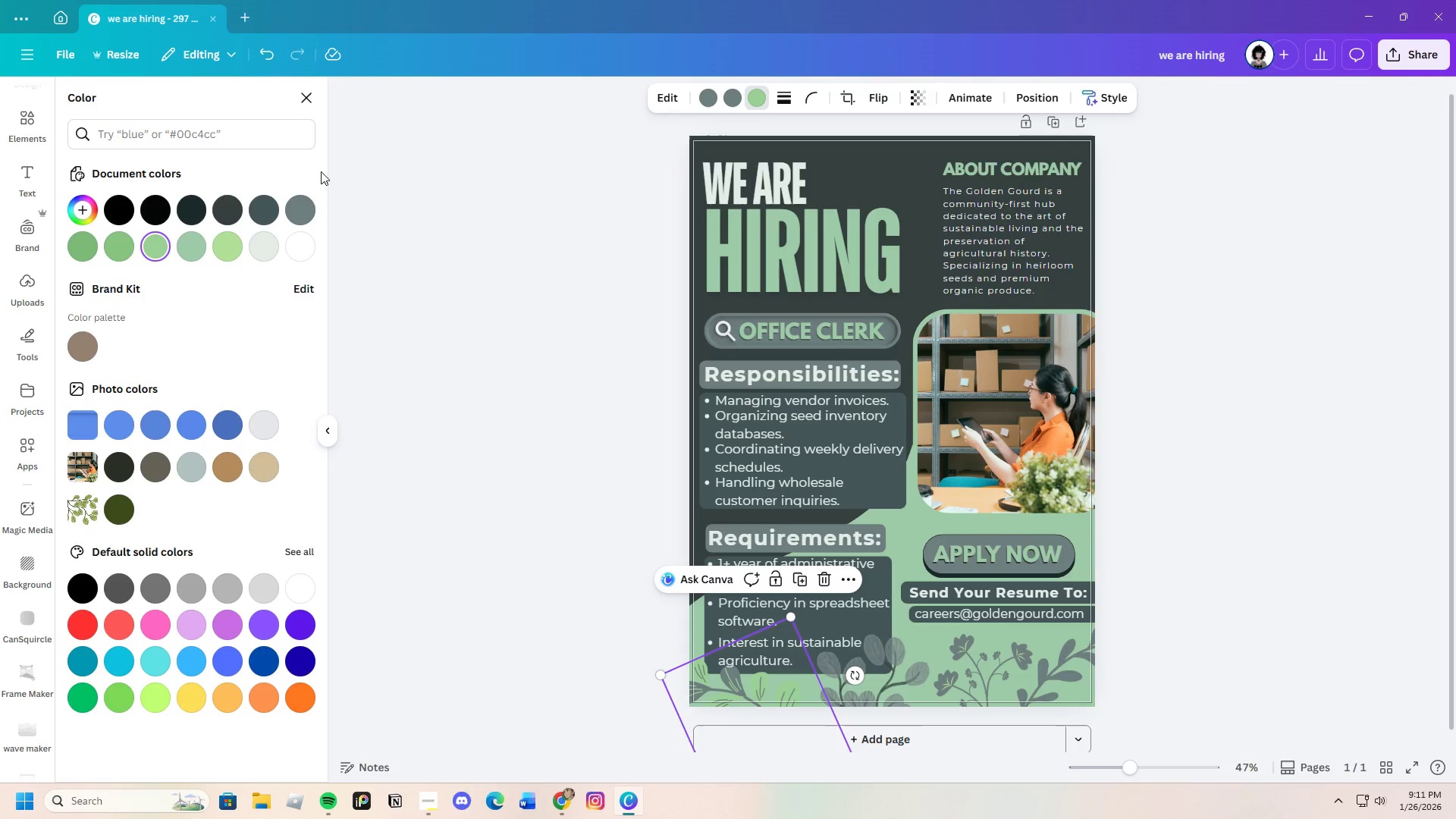 
mouse_move([286, 213])
 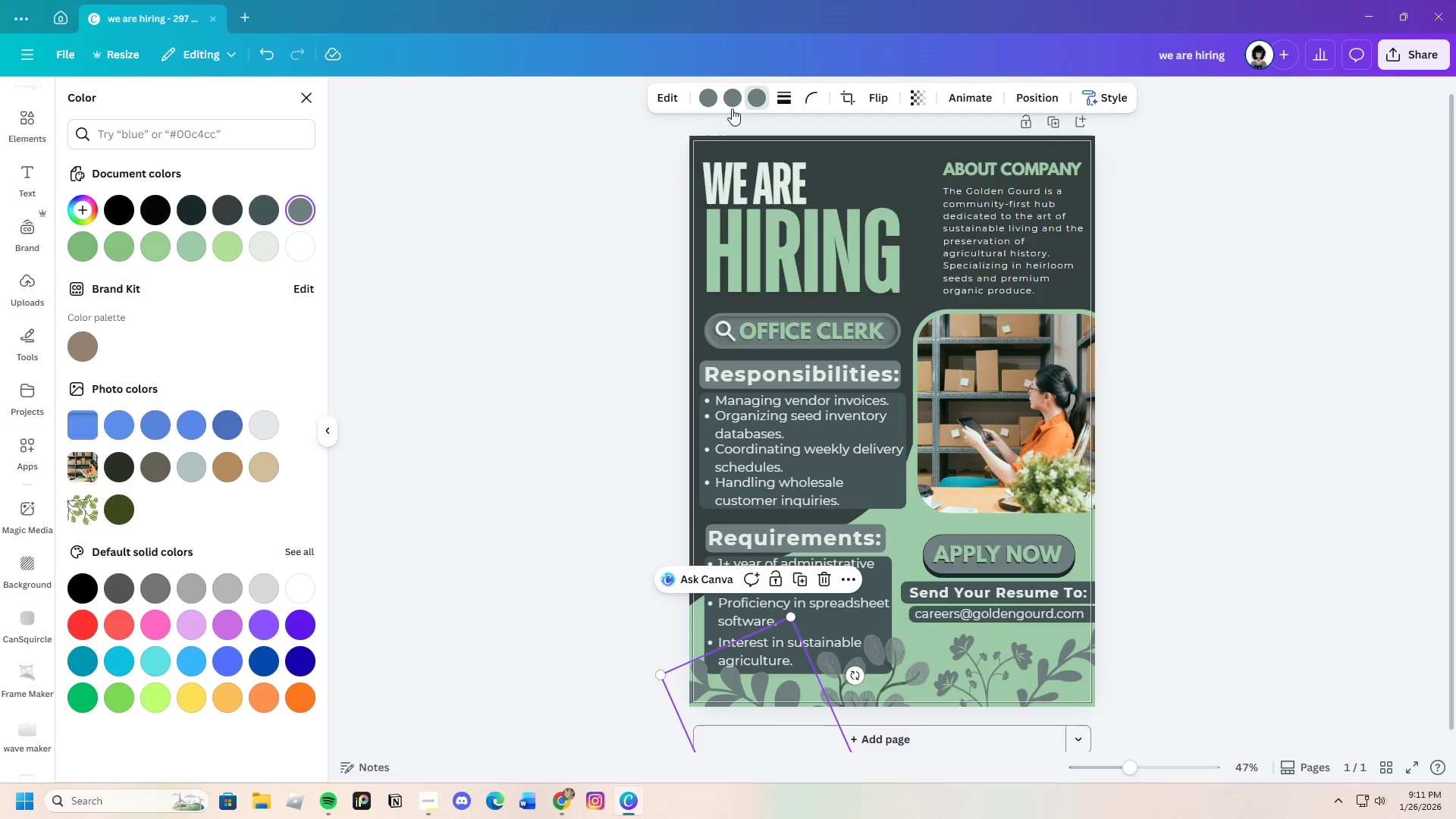 
left_click([736, 100])
 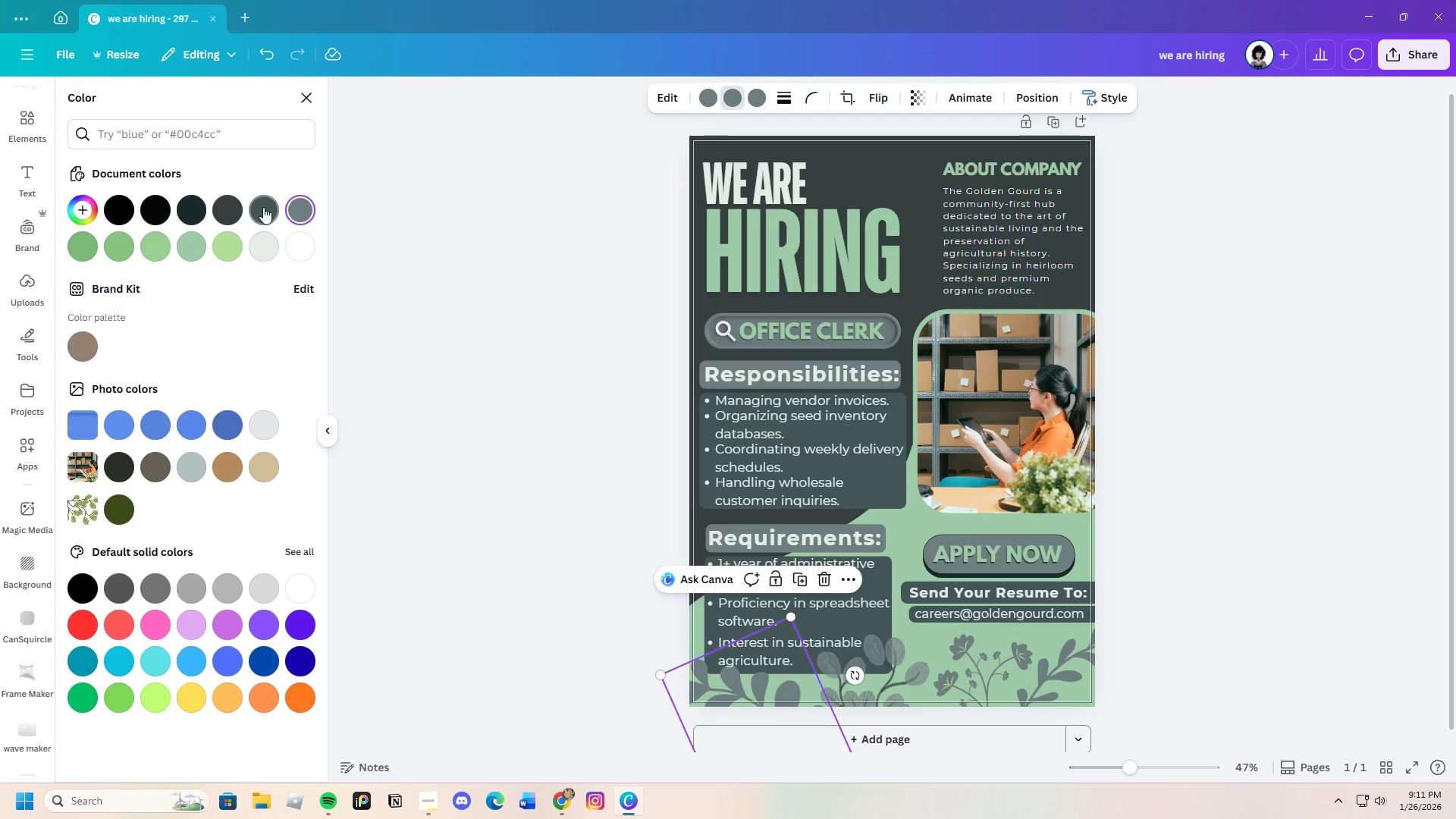 
left_click([262, 208])
 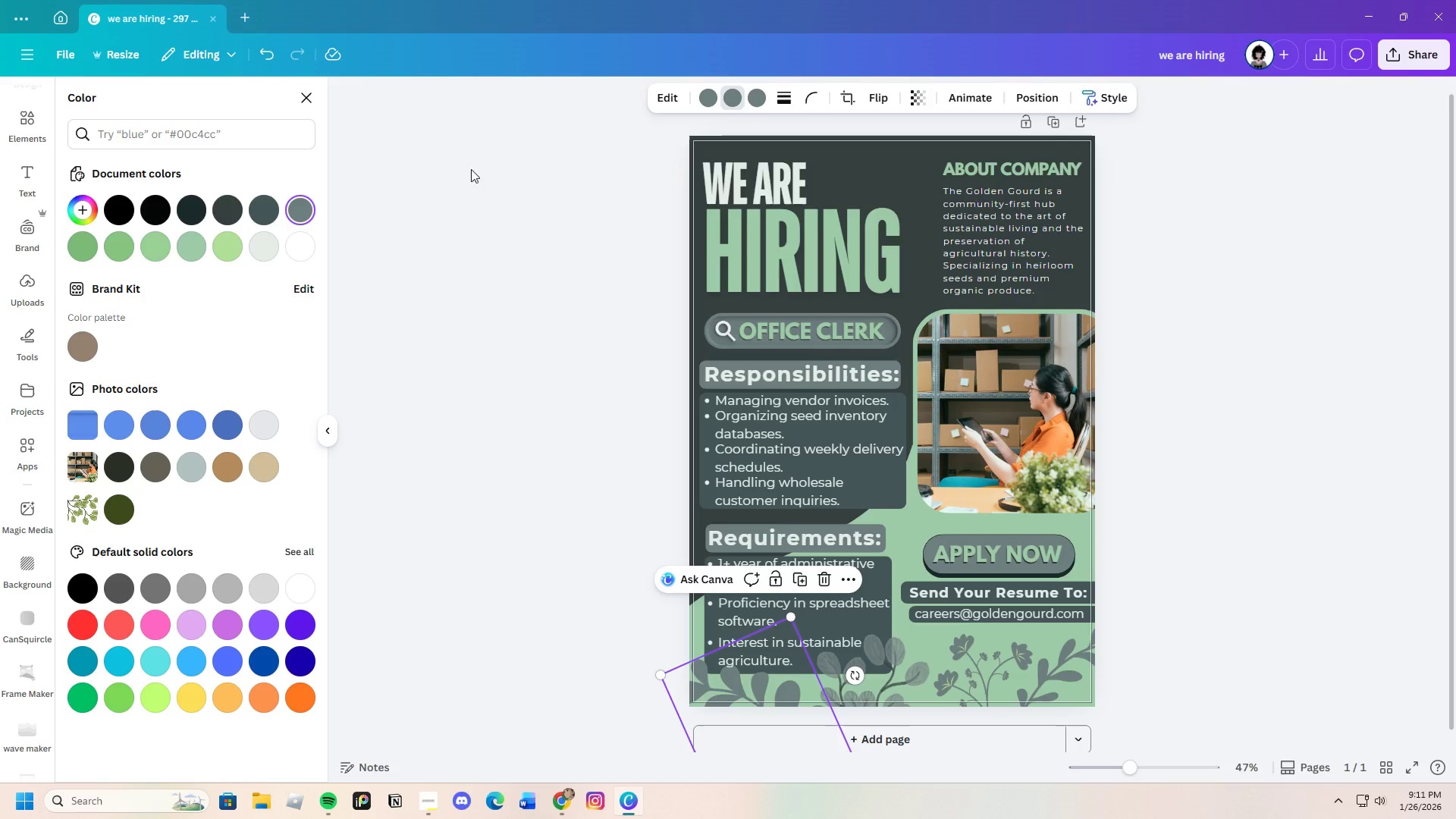 
left_click([713, 103])
 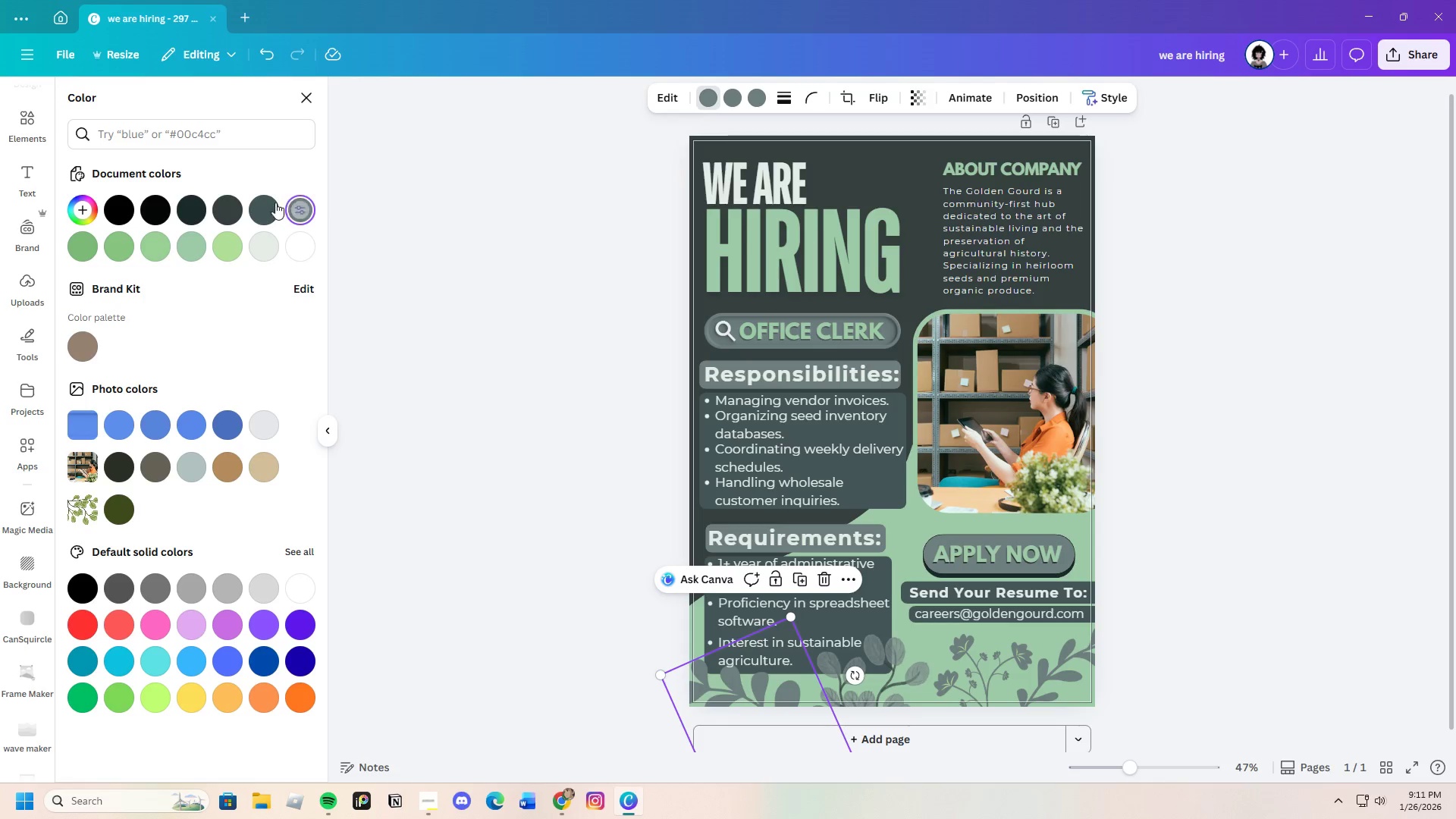 
left_click([264, 209])
 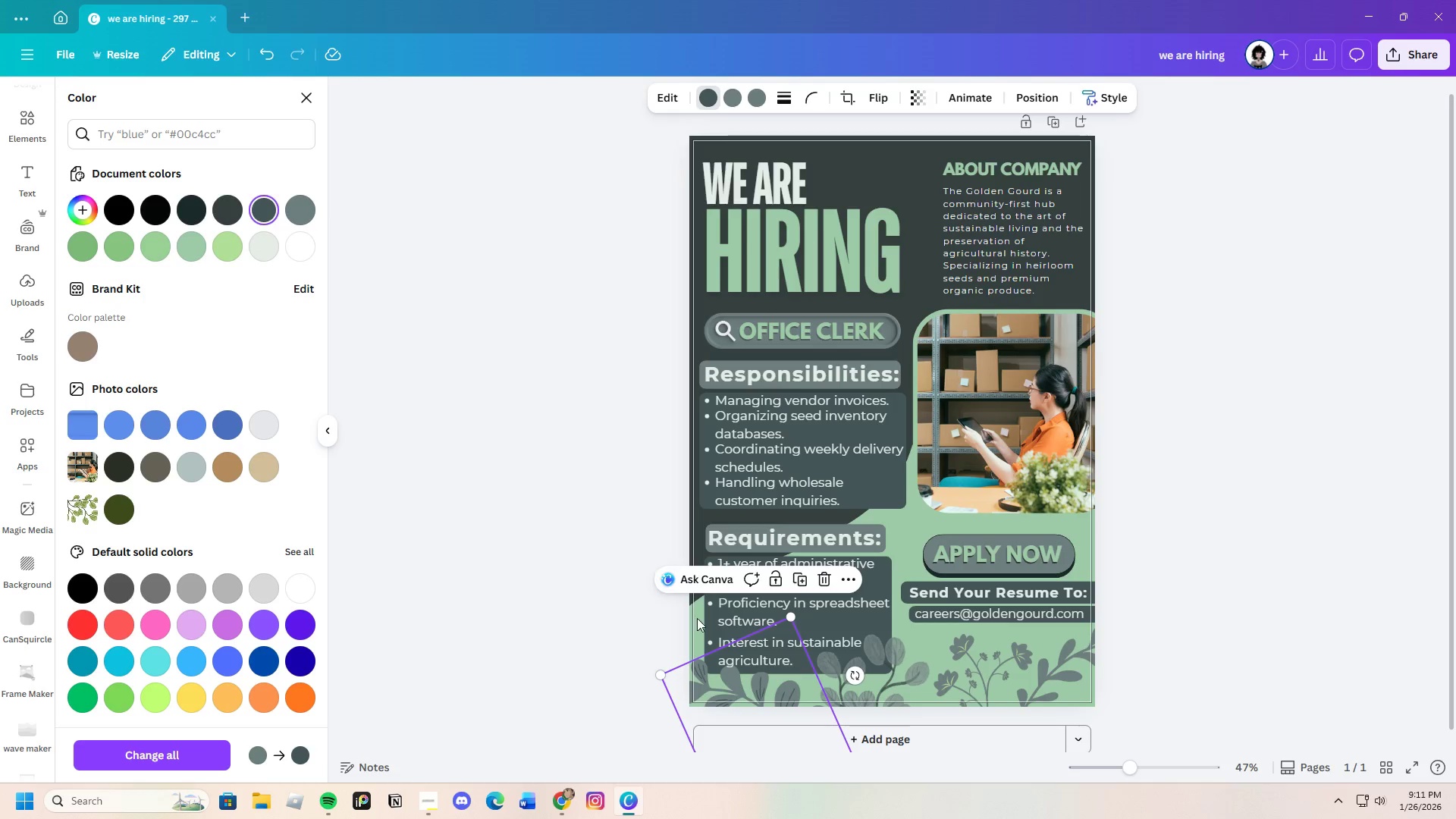 
left_click([1147, 650])
 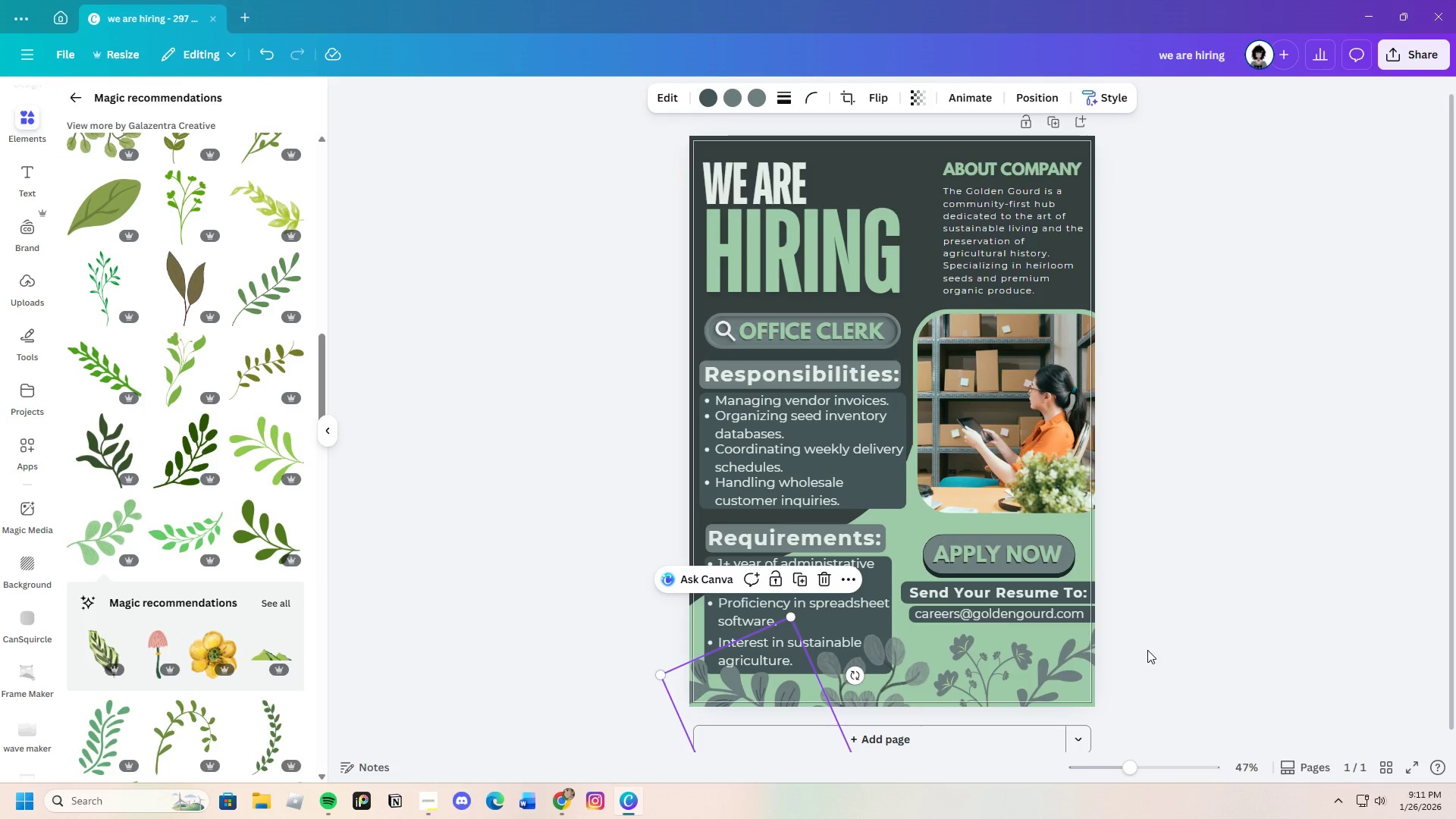 
left_click([1147, 650])
 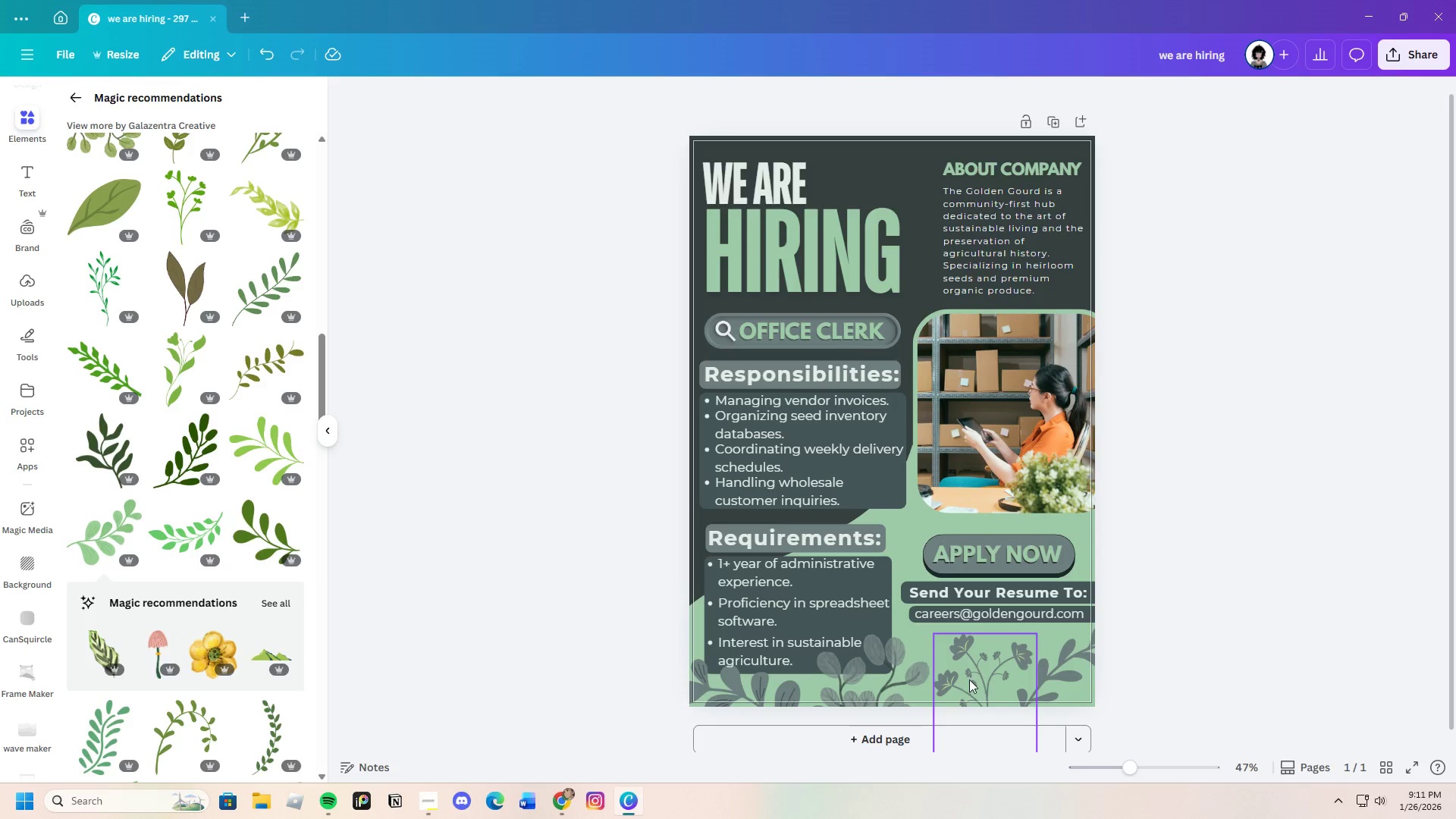 
left_click([969, 680])
 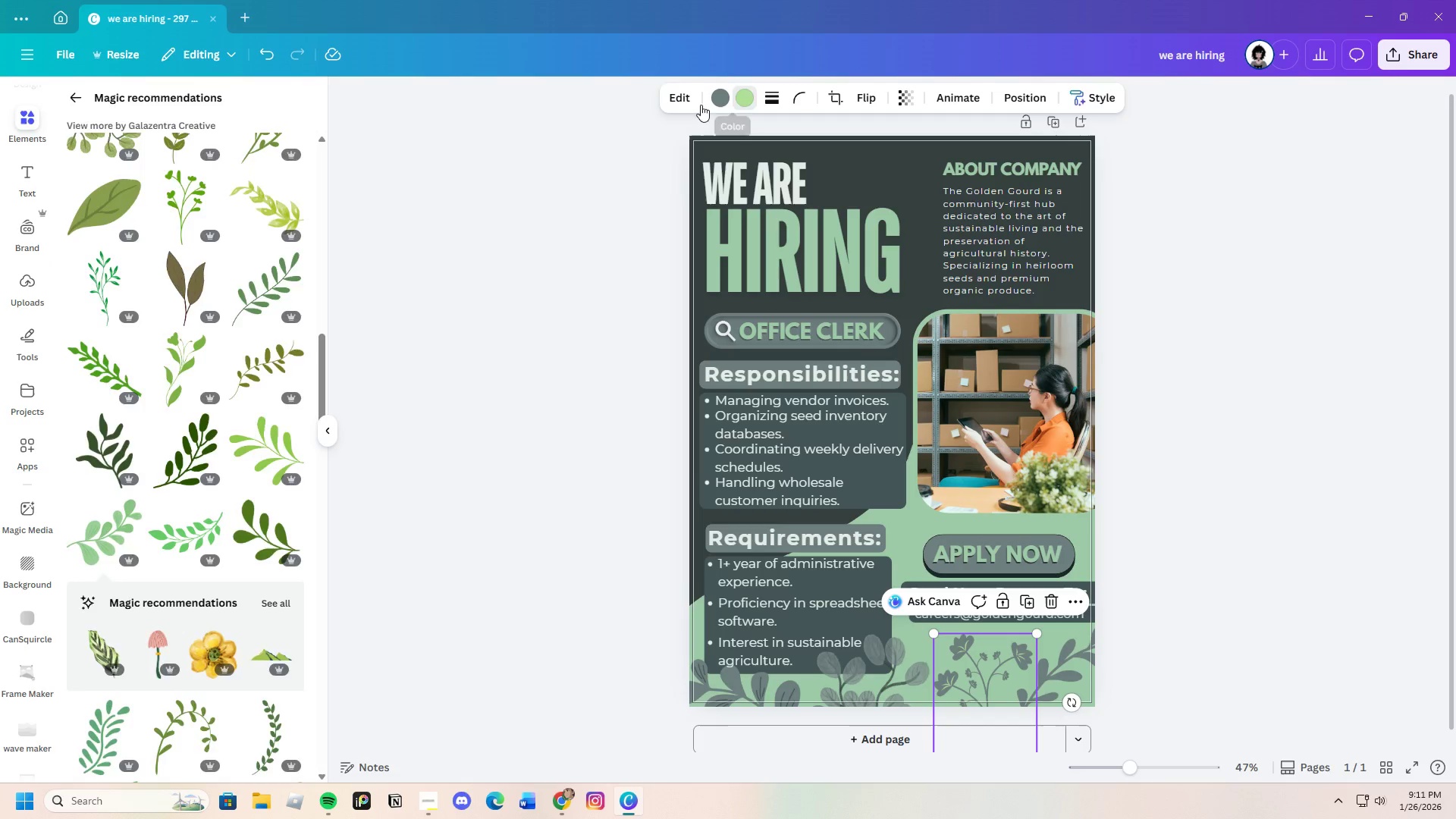 
left_click([224, 209])
 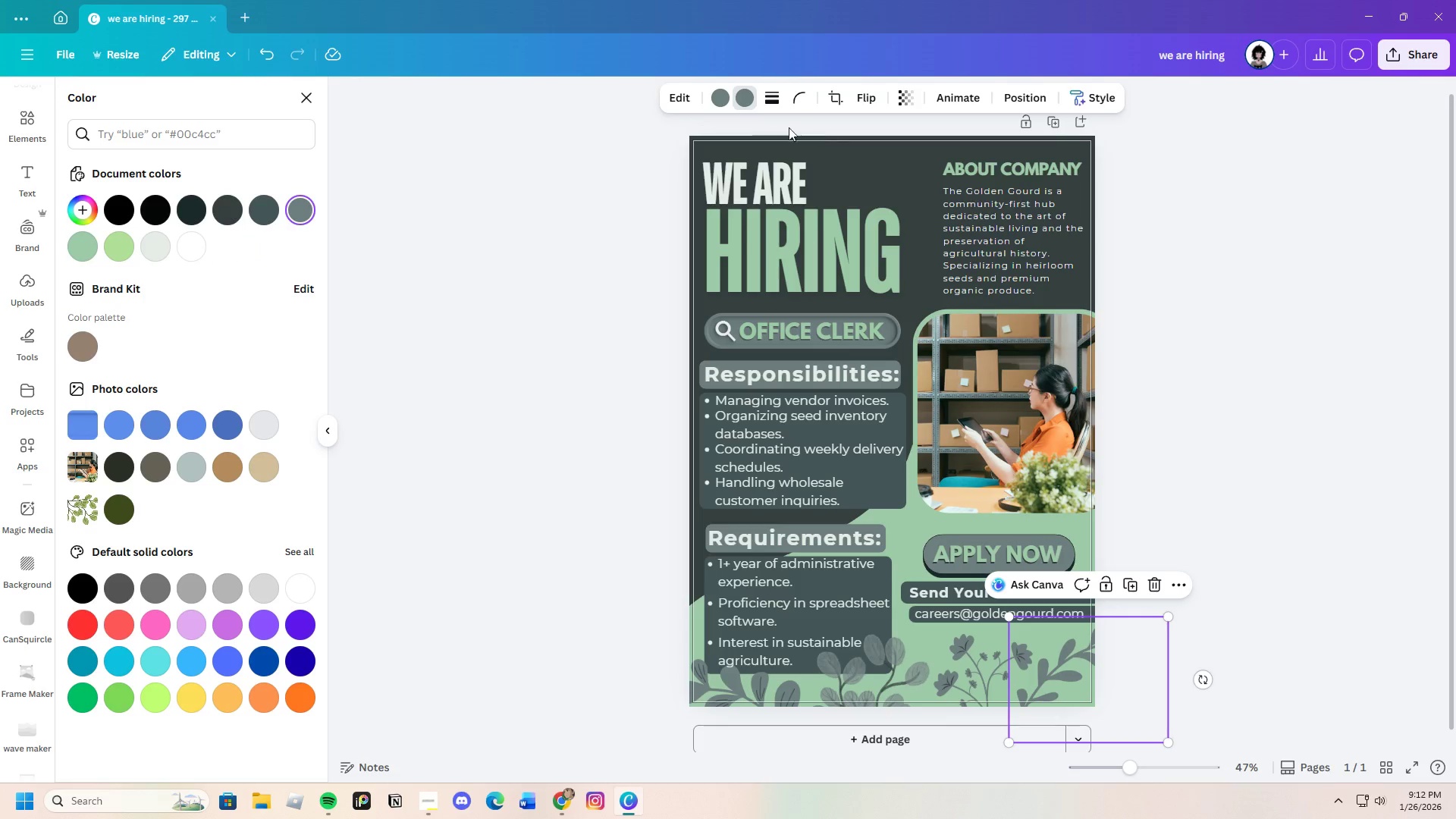 
mouse_move([275, 212])
 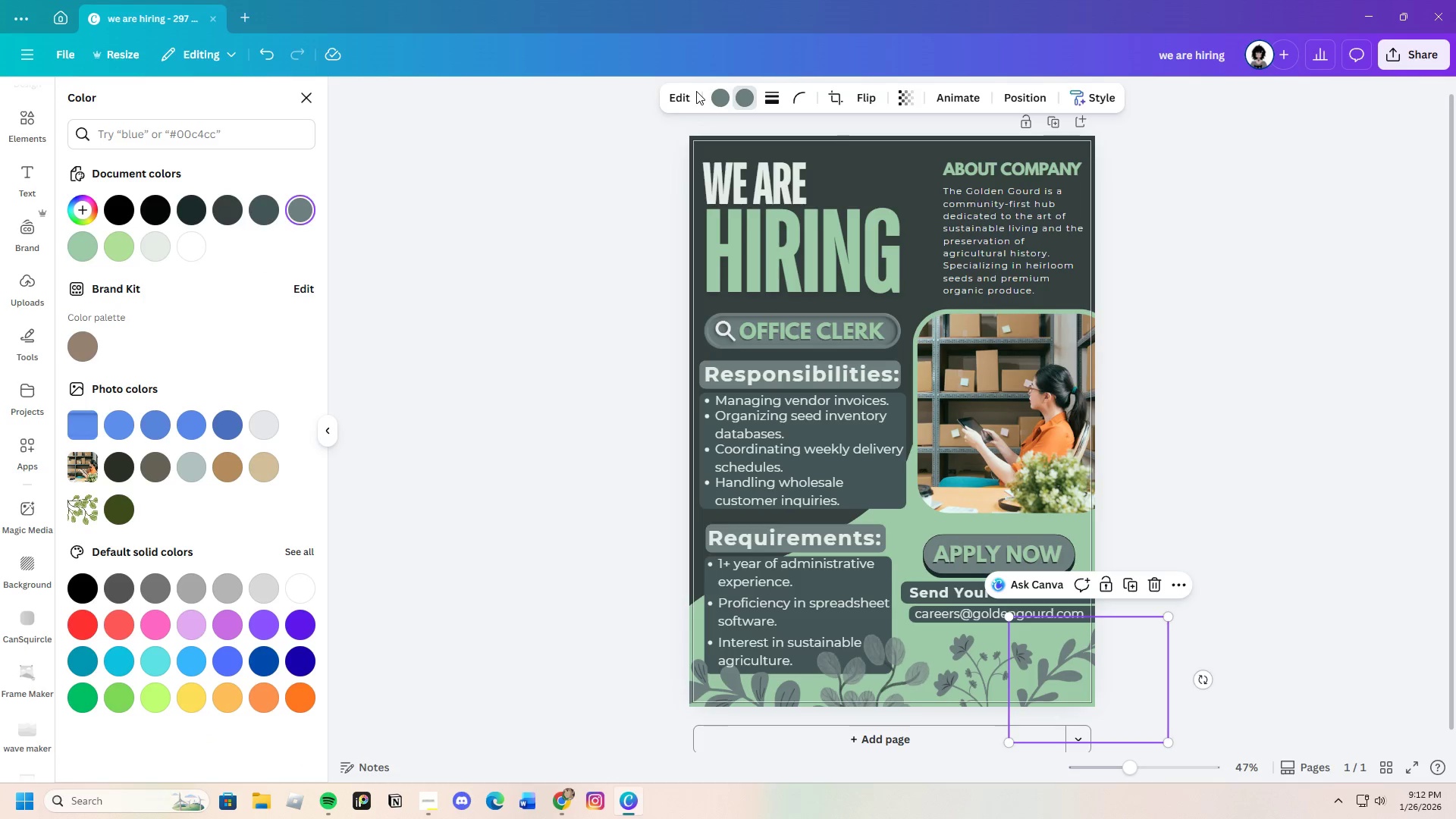 
left_click([717, 105])
 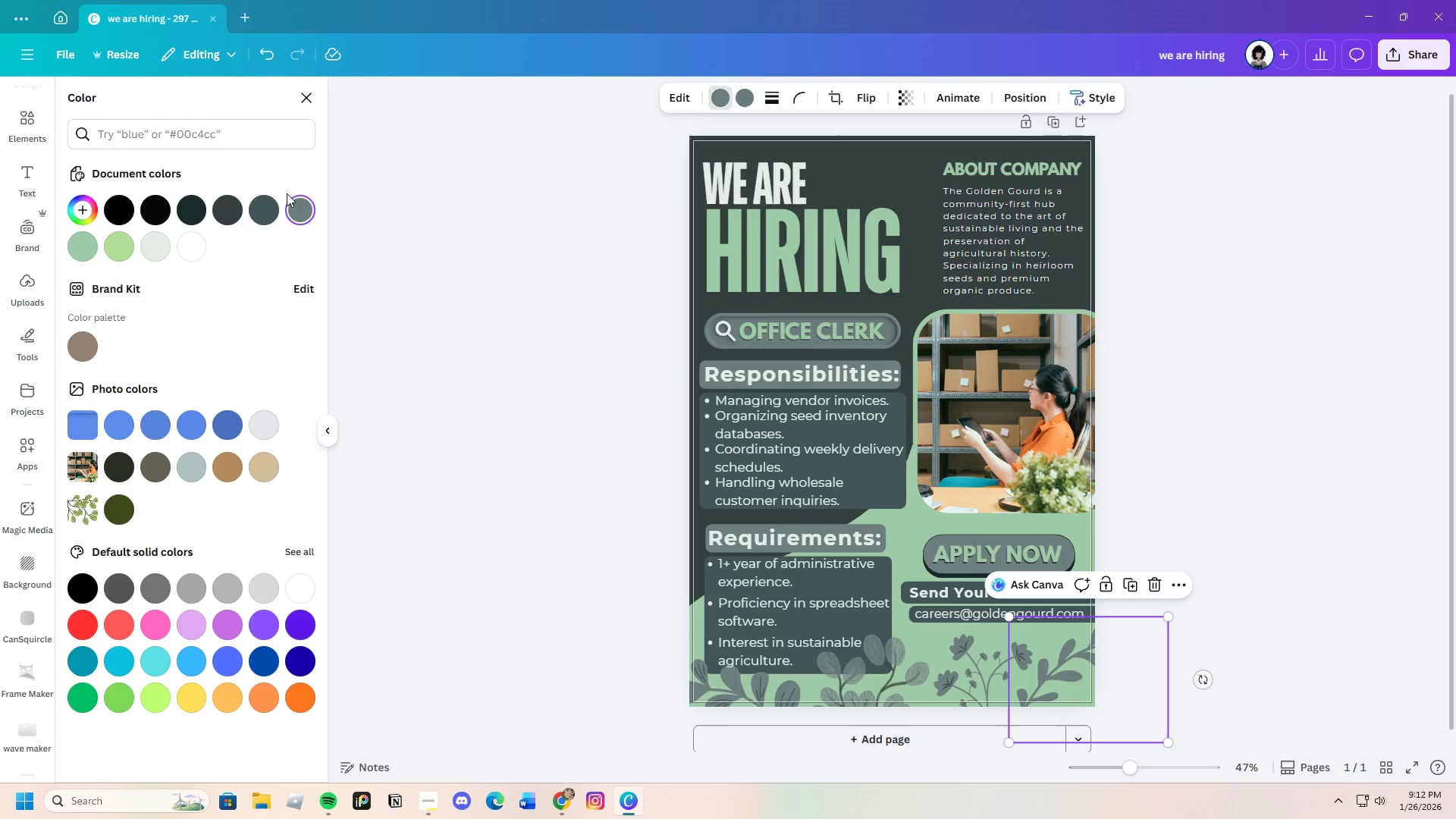 
left_click([264, 211])
 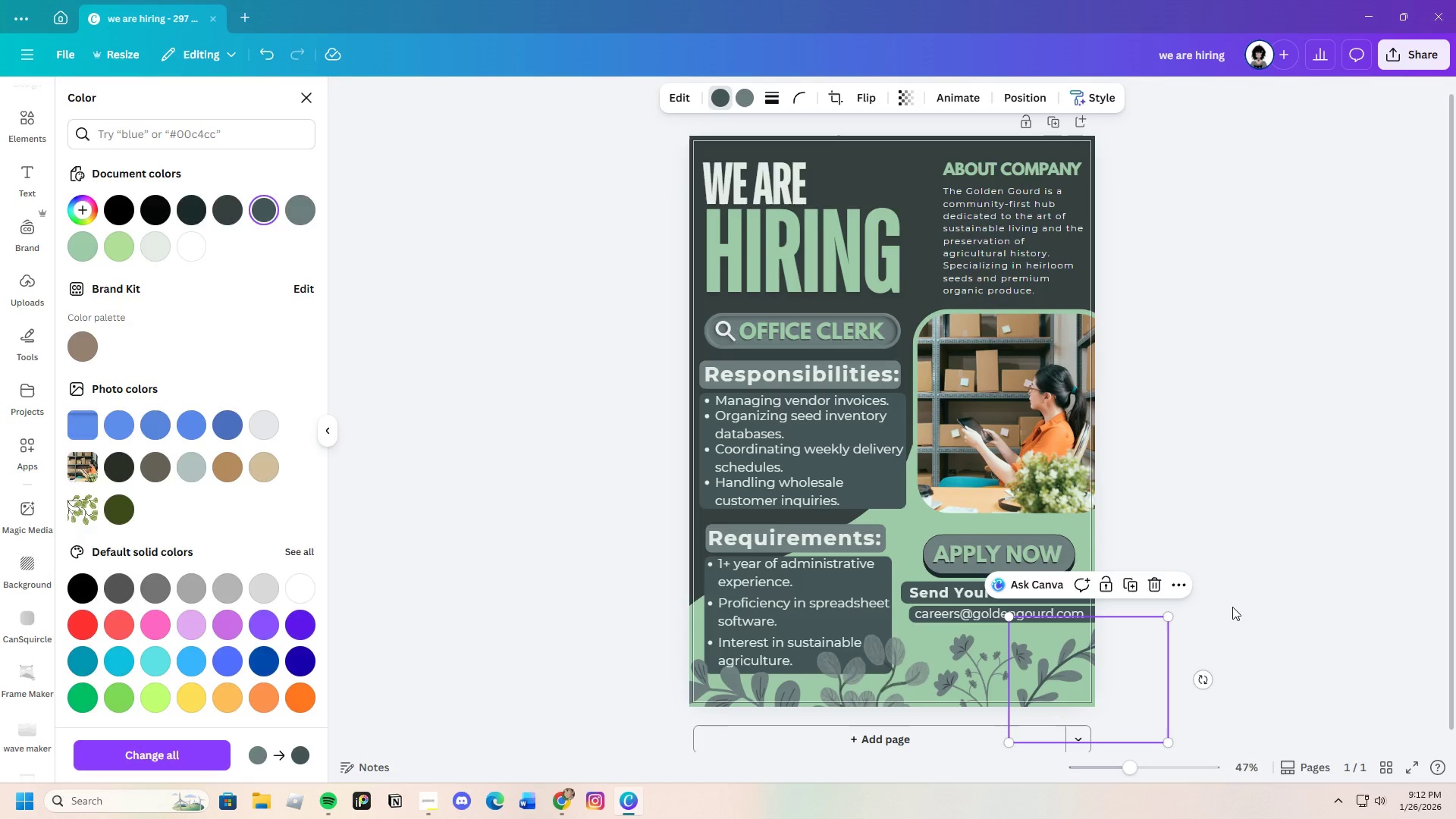 
double_click([1232, 607])
 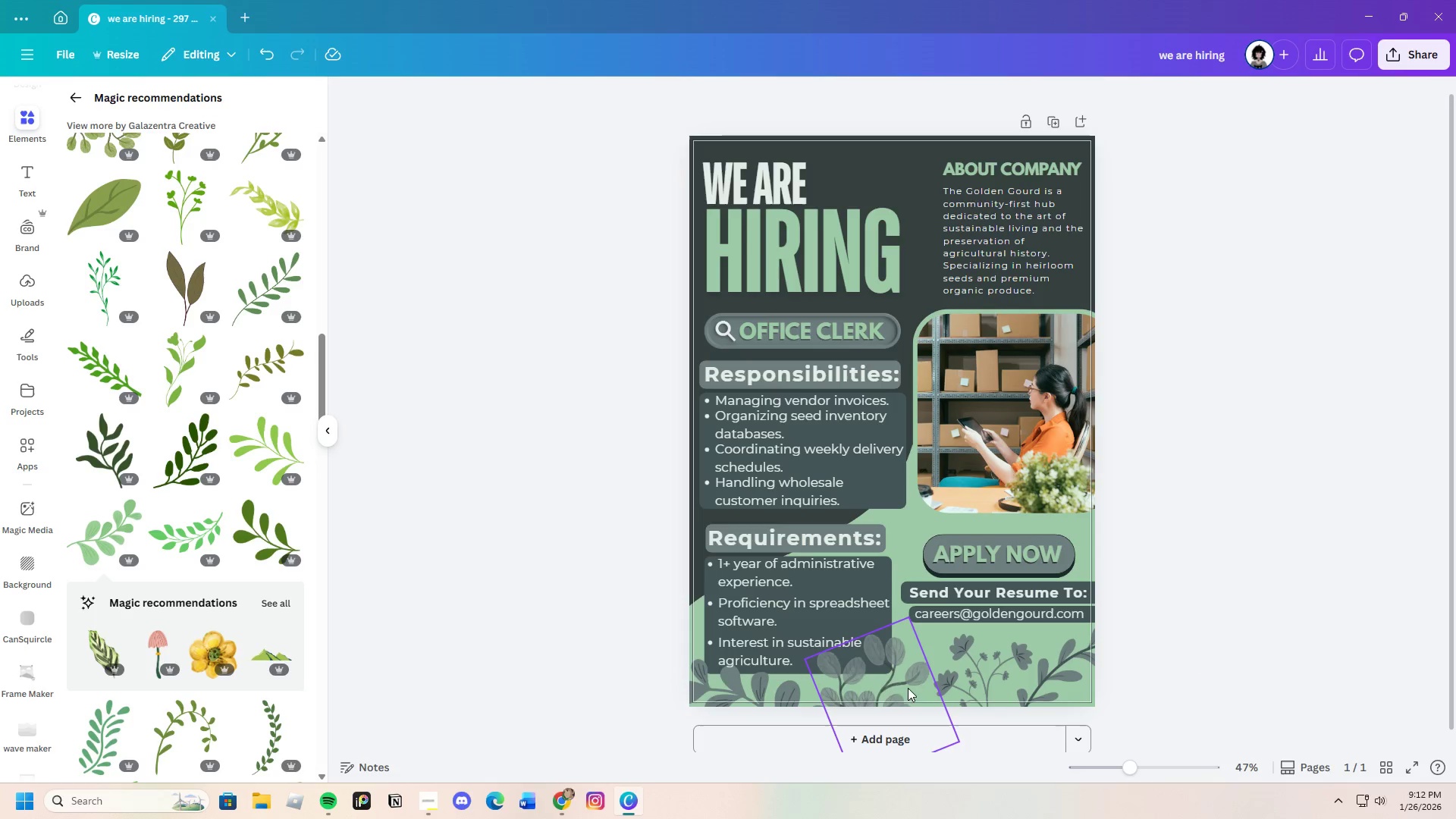 
left_click([869, 681])
 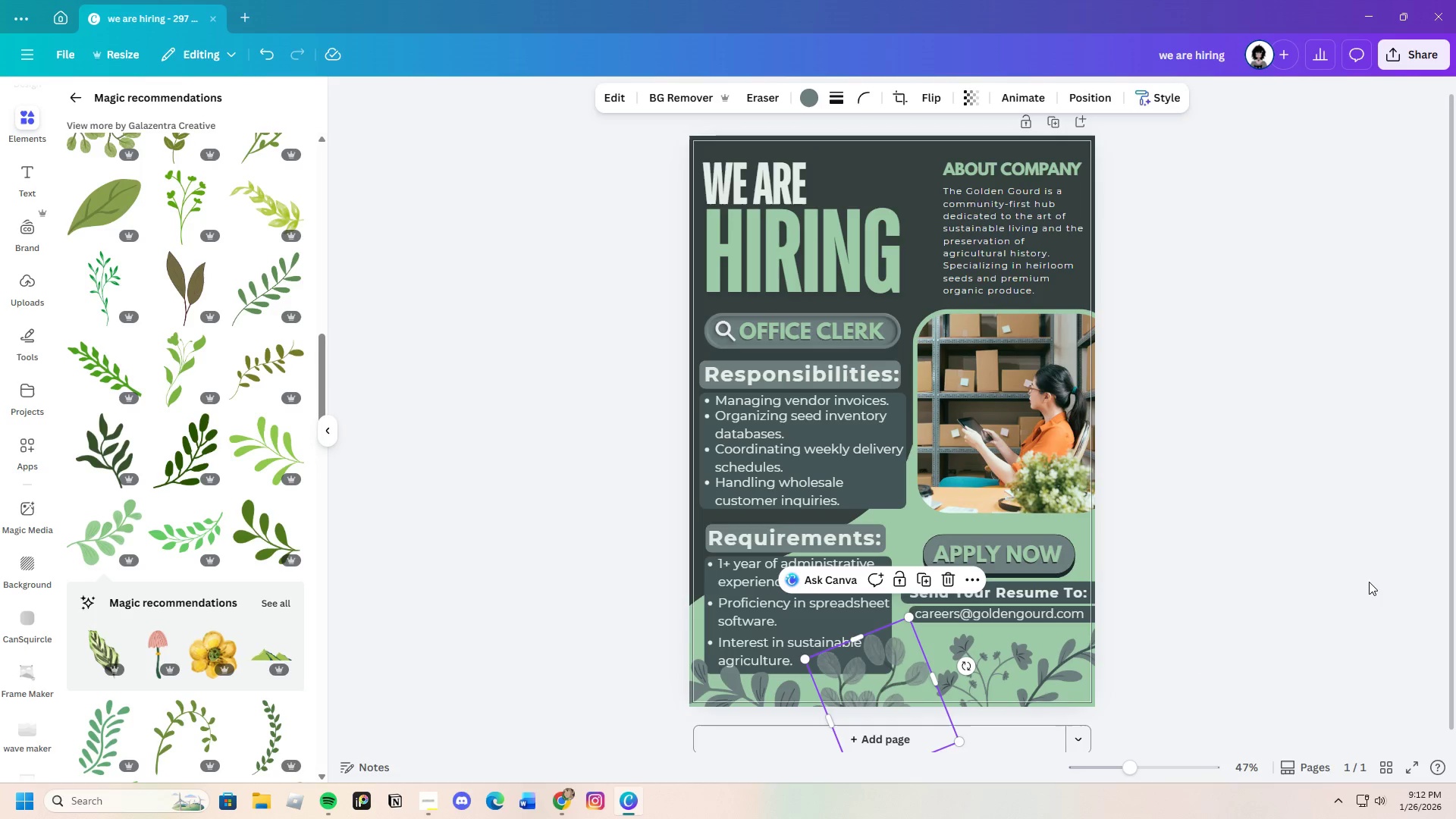 
left_click([1273, 641])
 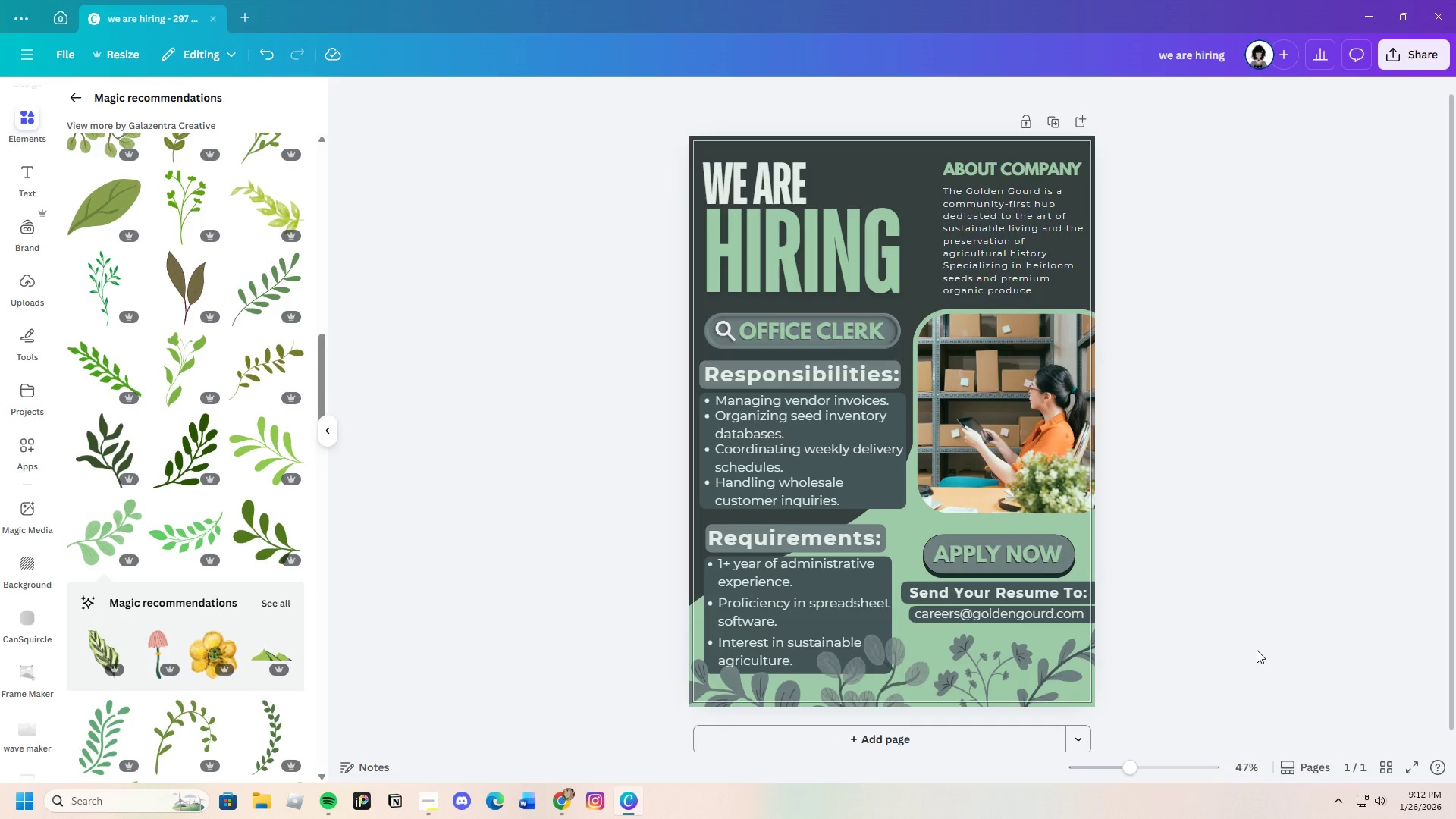 
scroll: coordinate [1236, 648], scroll_direction: up, amount: 1.0
 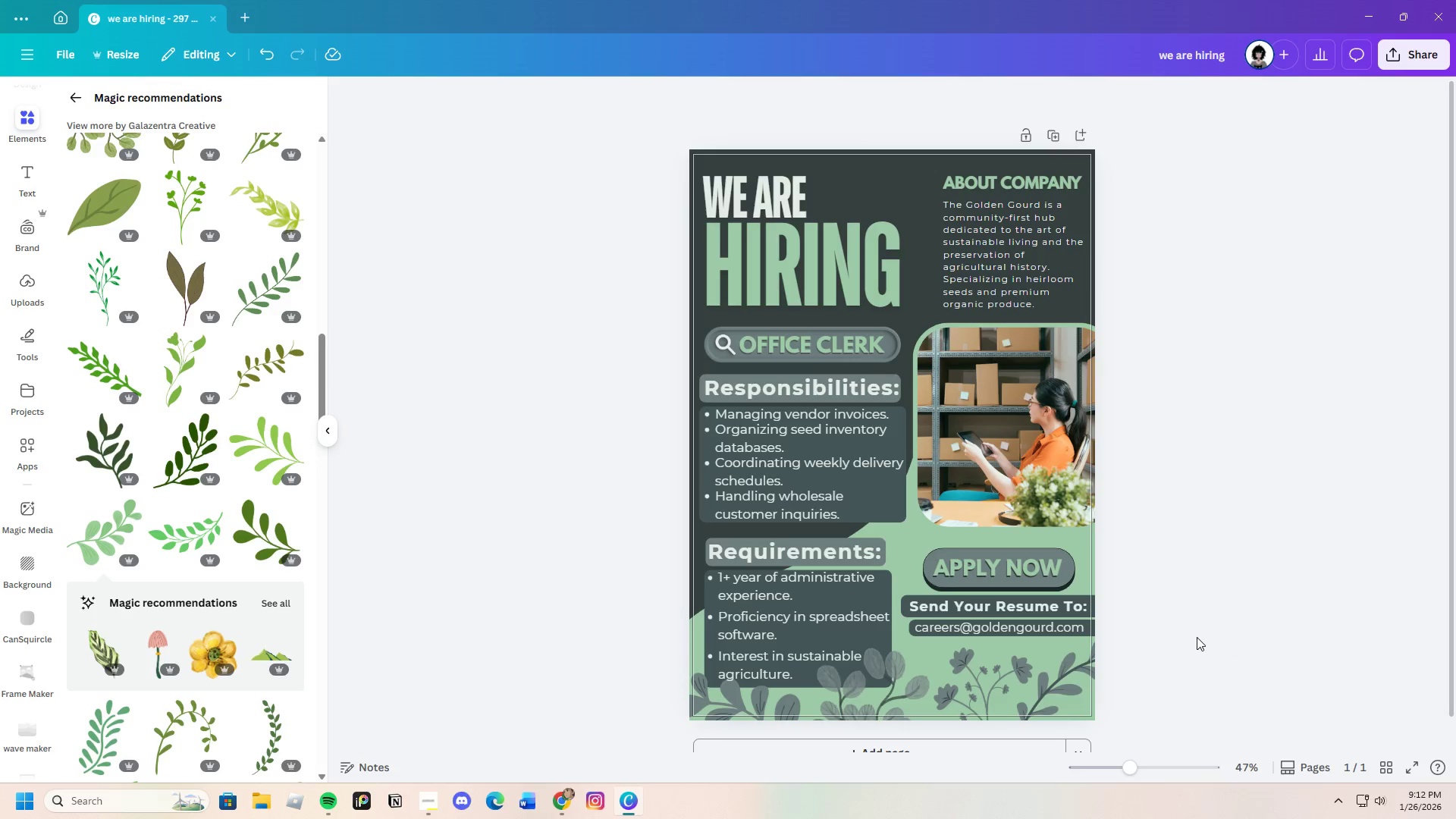 
scroll: coordinate [1191, 635], scroll_direction: down, amount: 3.0
 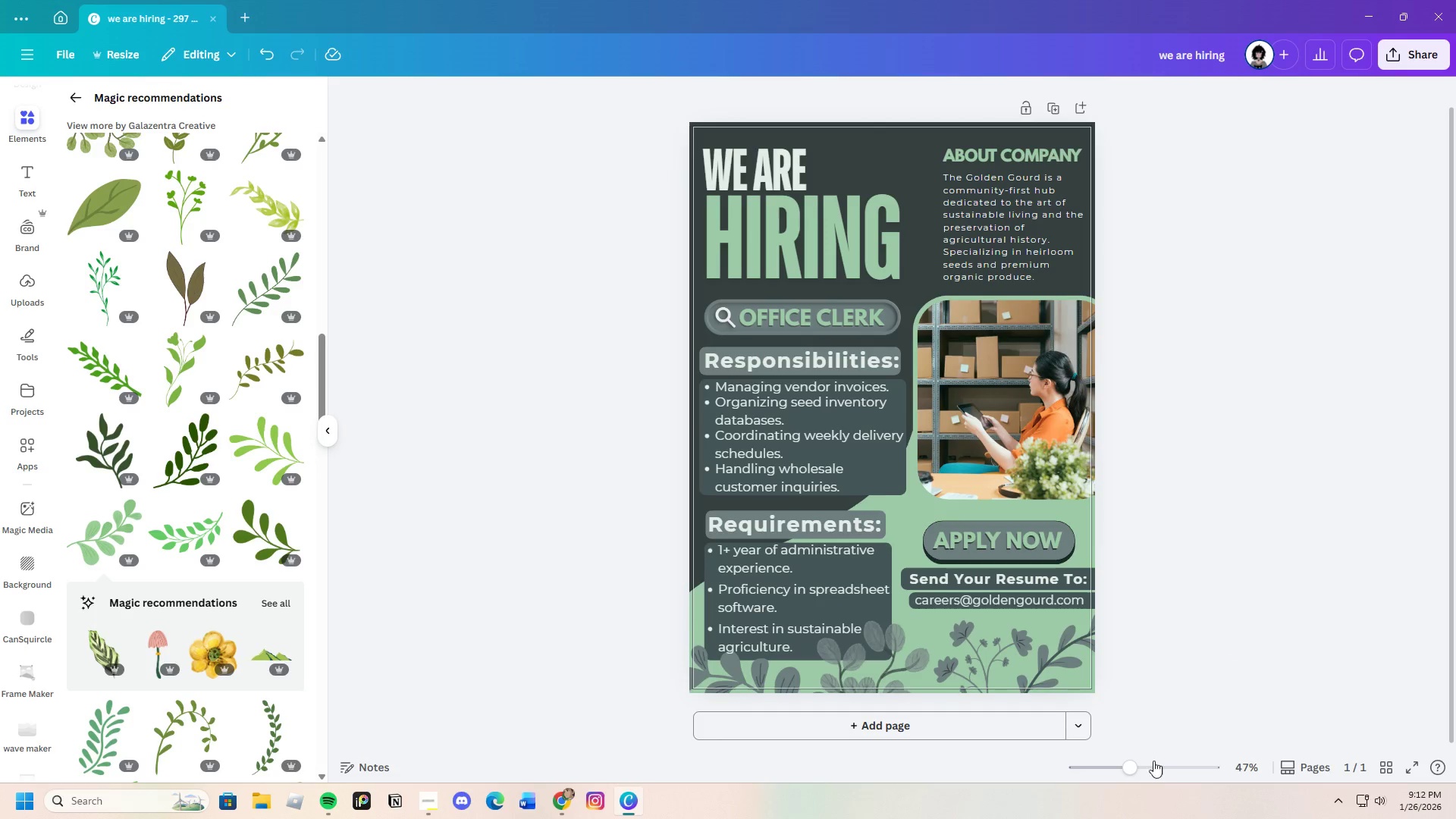 
left_click_drag(start_coordinate=[1135, 770], to_coordinate=[1136, 777])
 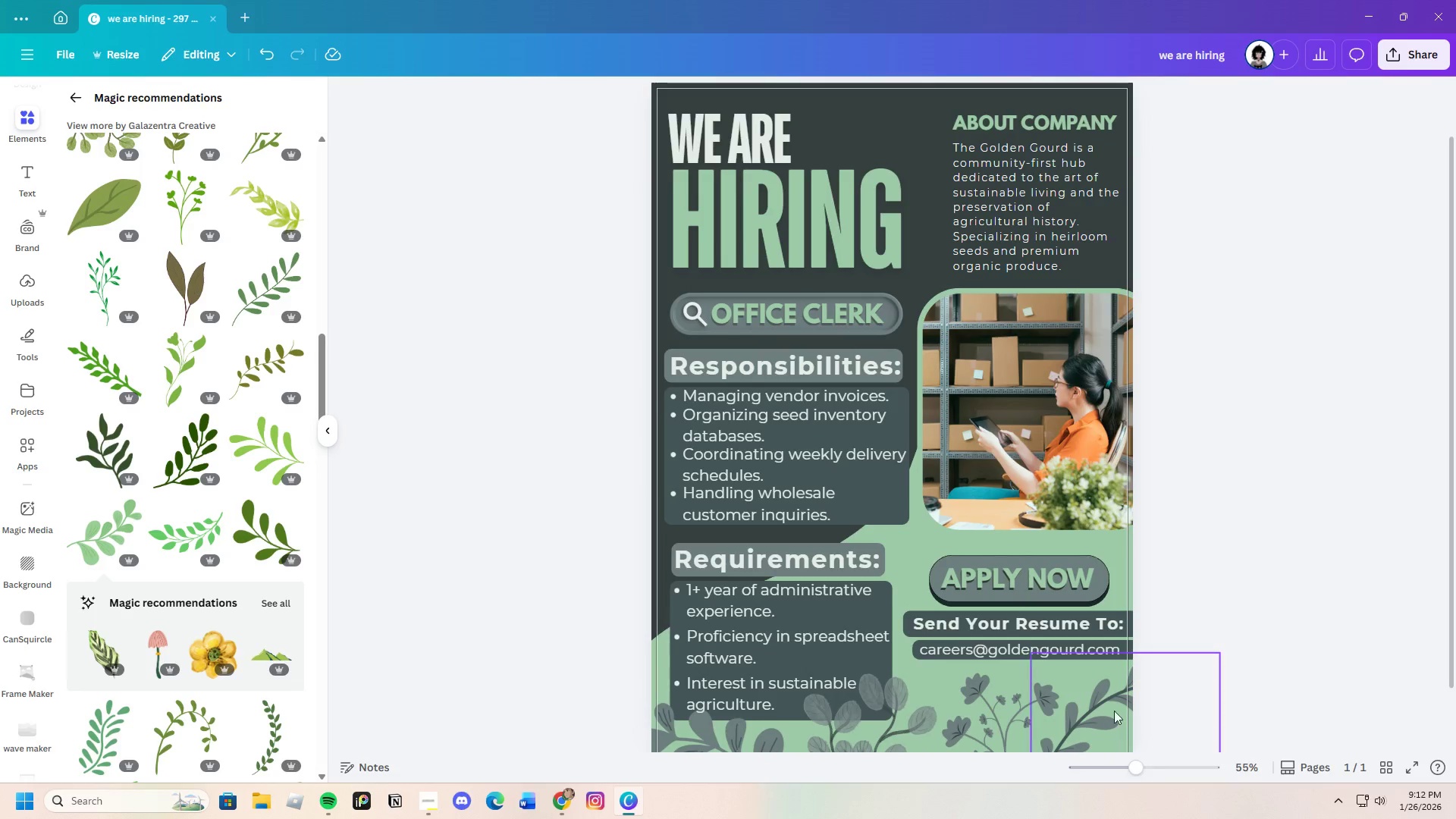 
scroll: coordinate [1112, 697], scroll_direction: down, amount: 3.0
 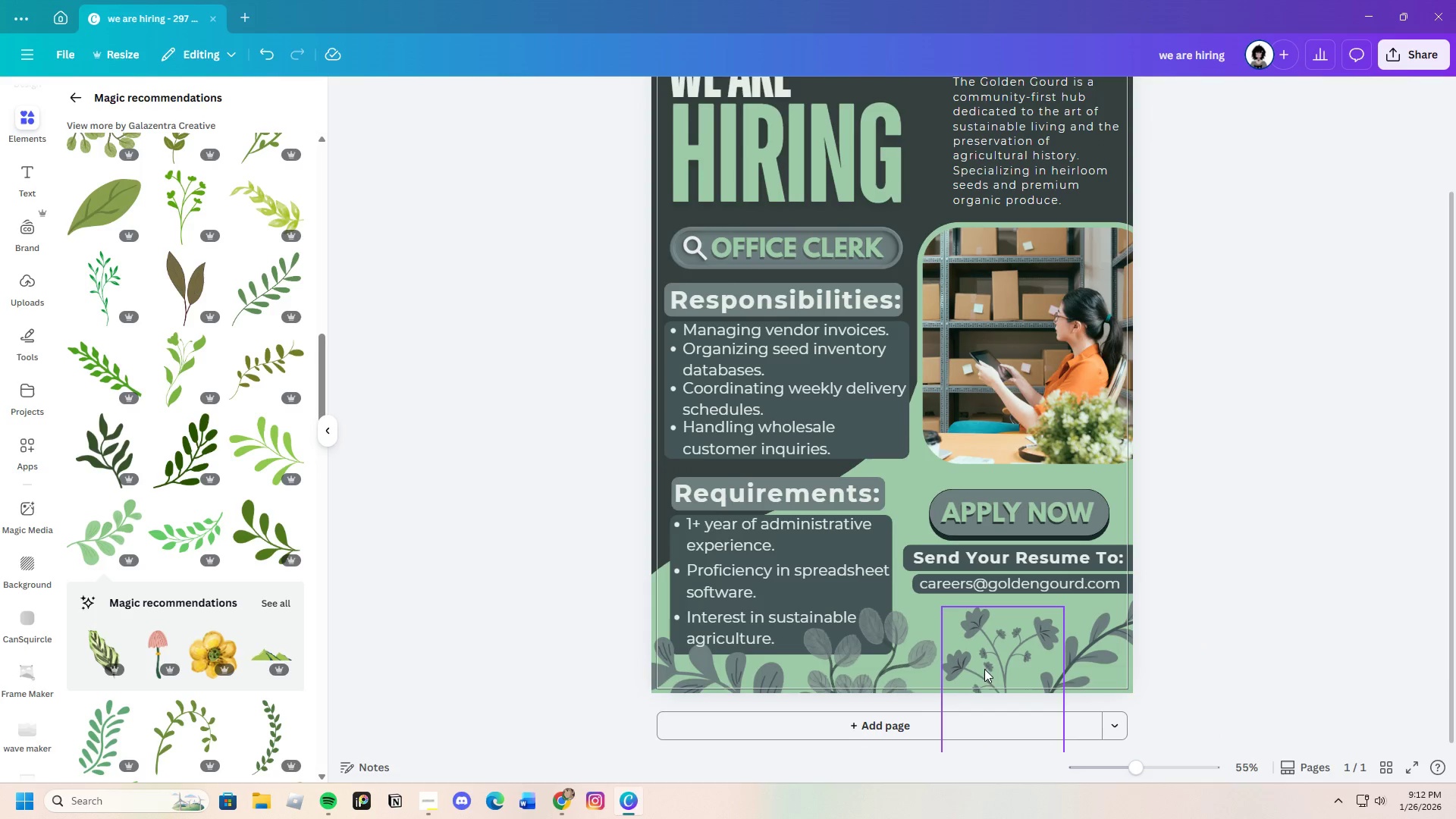 
left_click([993, 661])
 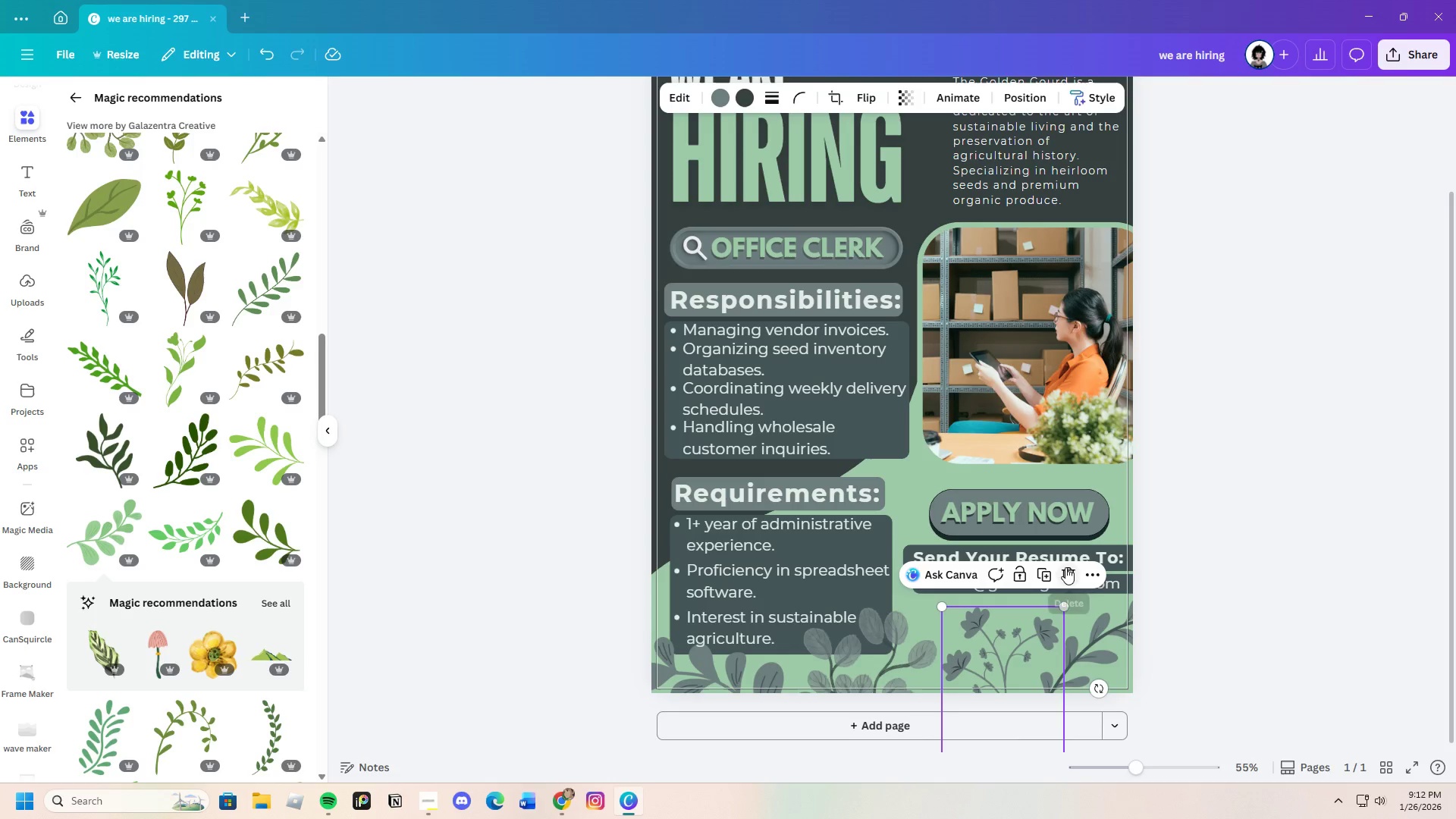 
left_click([1069, 567])
 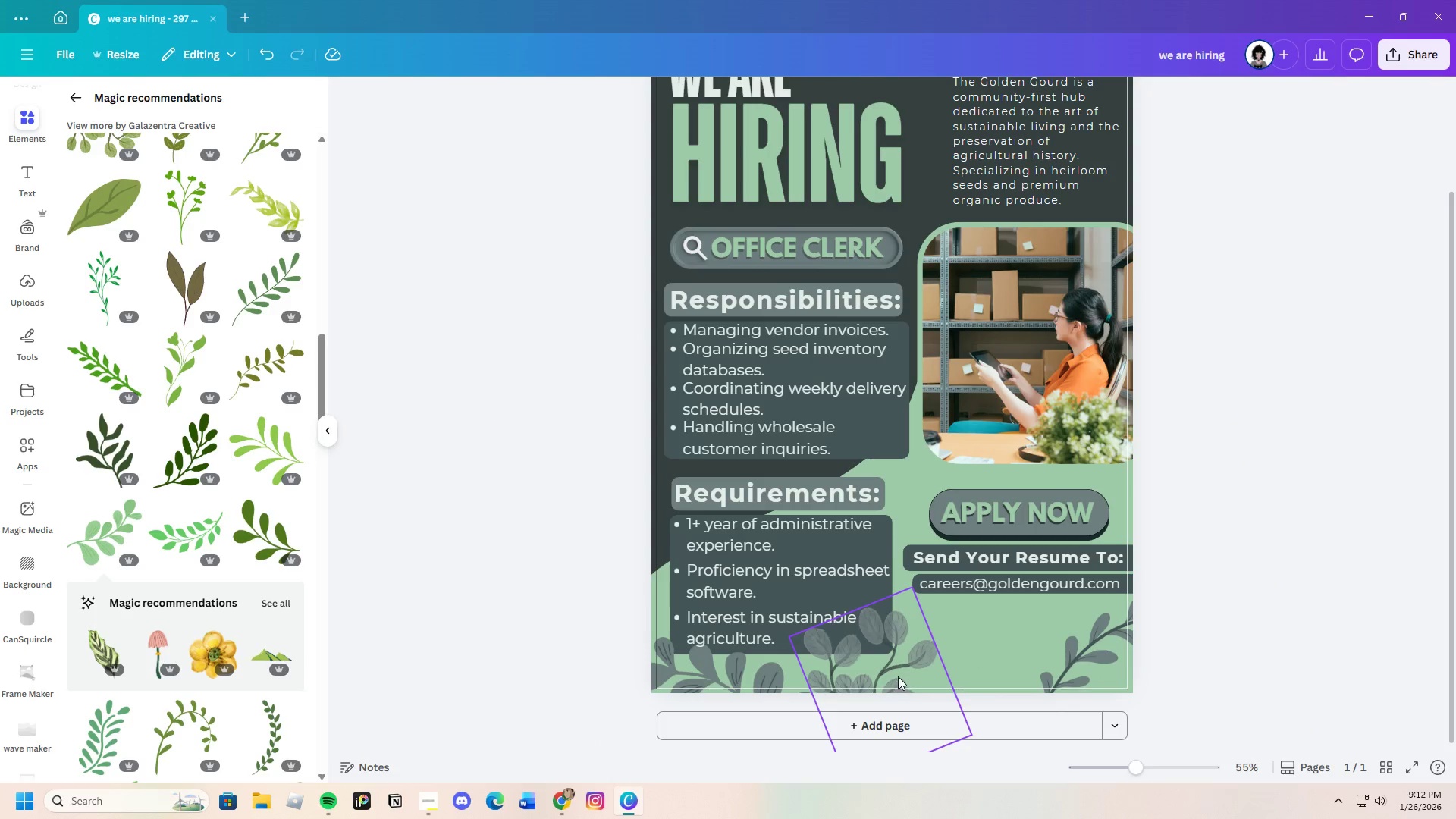 
left_click_drag(start_coordinate=[897, 673], to_coordinate=[1010, 675])
 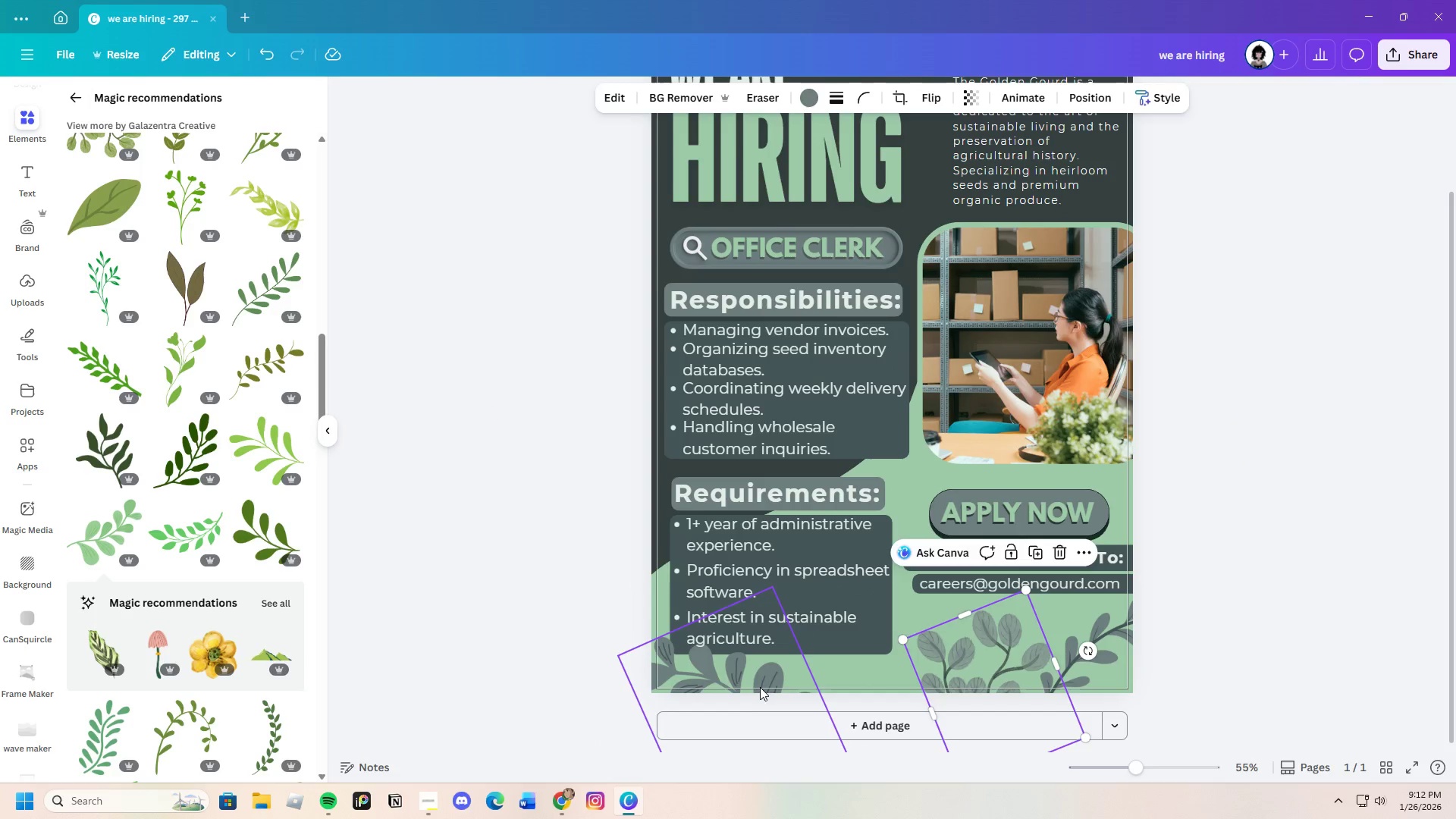 
left_click([758, 682])
 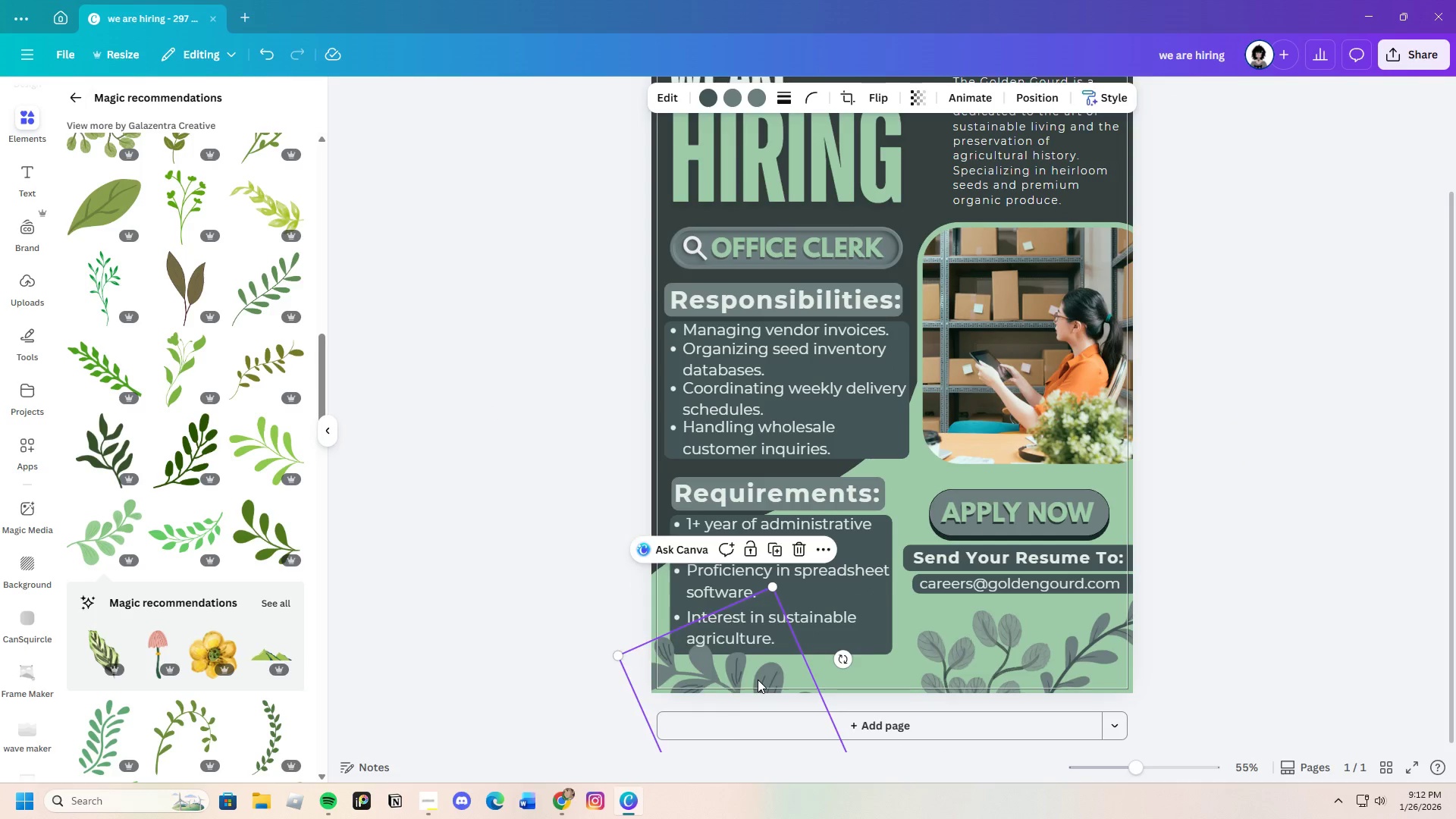 
left_click_drag(start_coordinate=[754, 679], to_coordinate=[901, 669])
 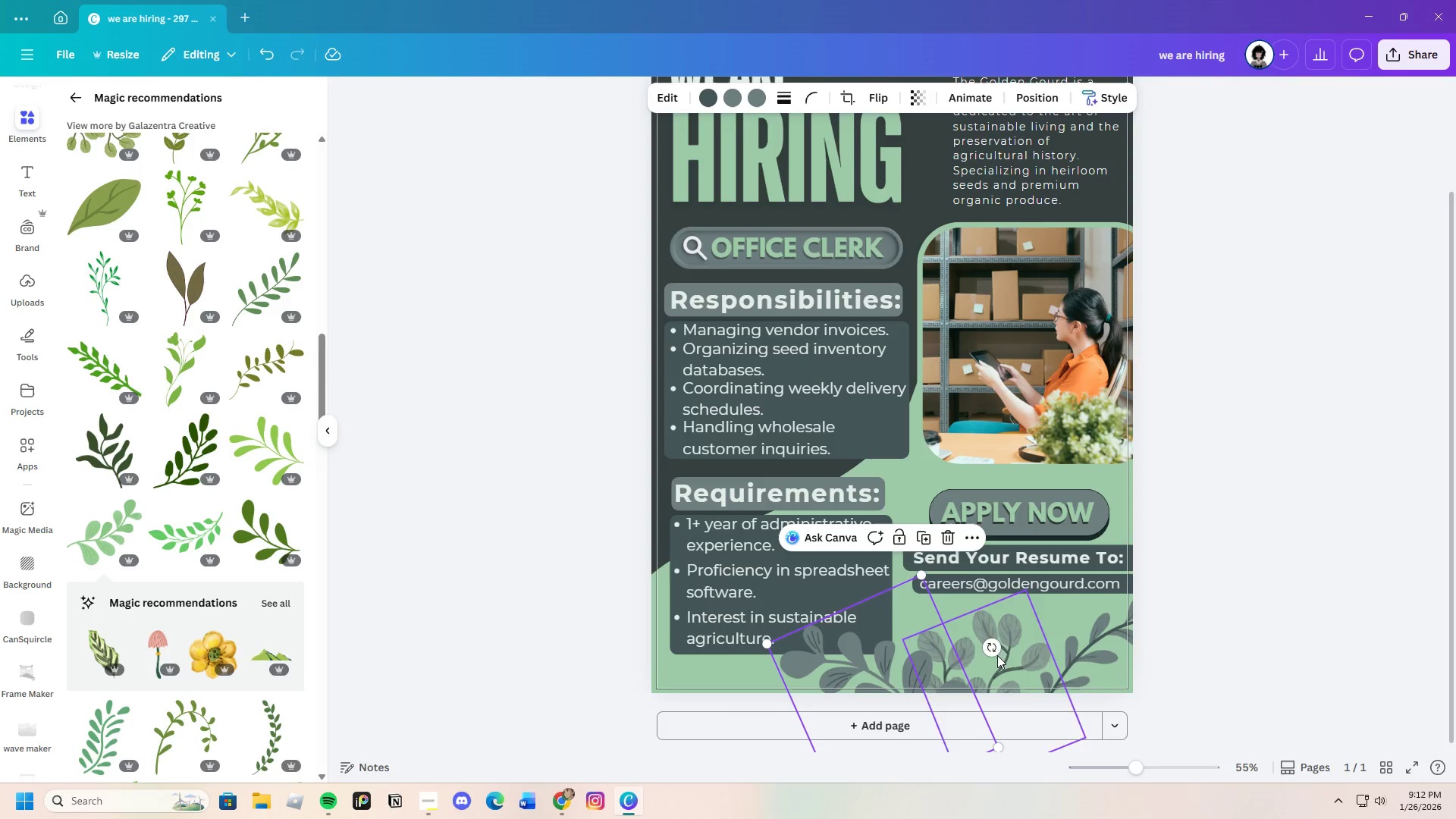 
left_click_drag(start_coordinate=[996, 651], to_coordinate=[1009, 697])
 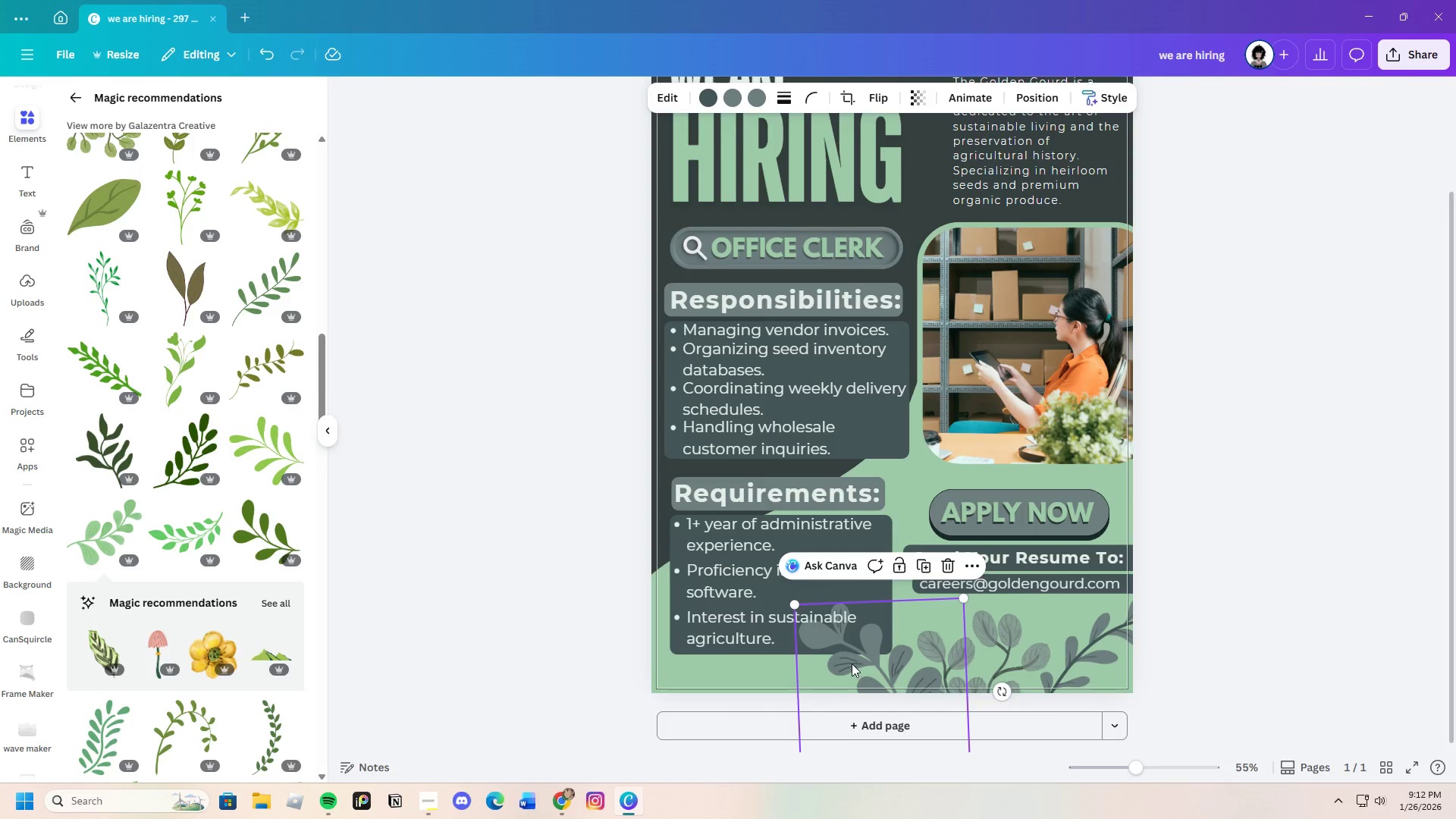 
left_click_drag(start_coordinate=[867, 657], to_coordinate=[1052, 644])
 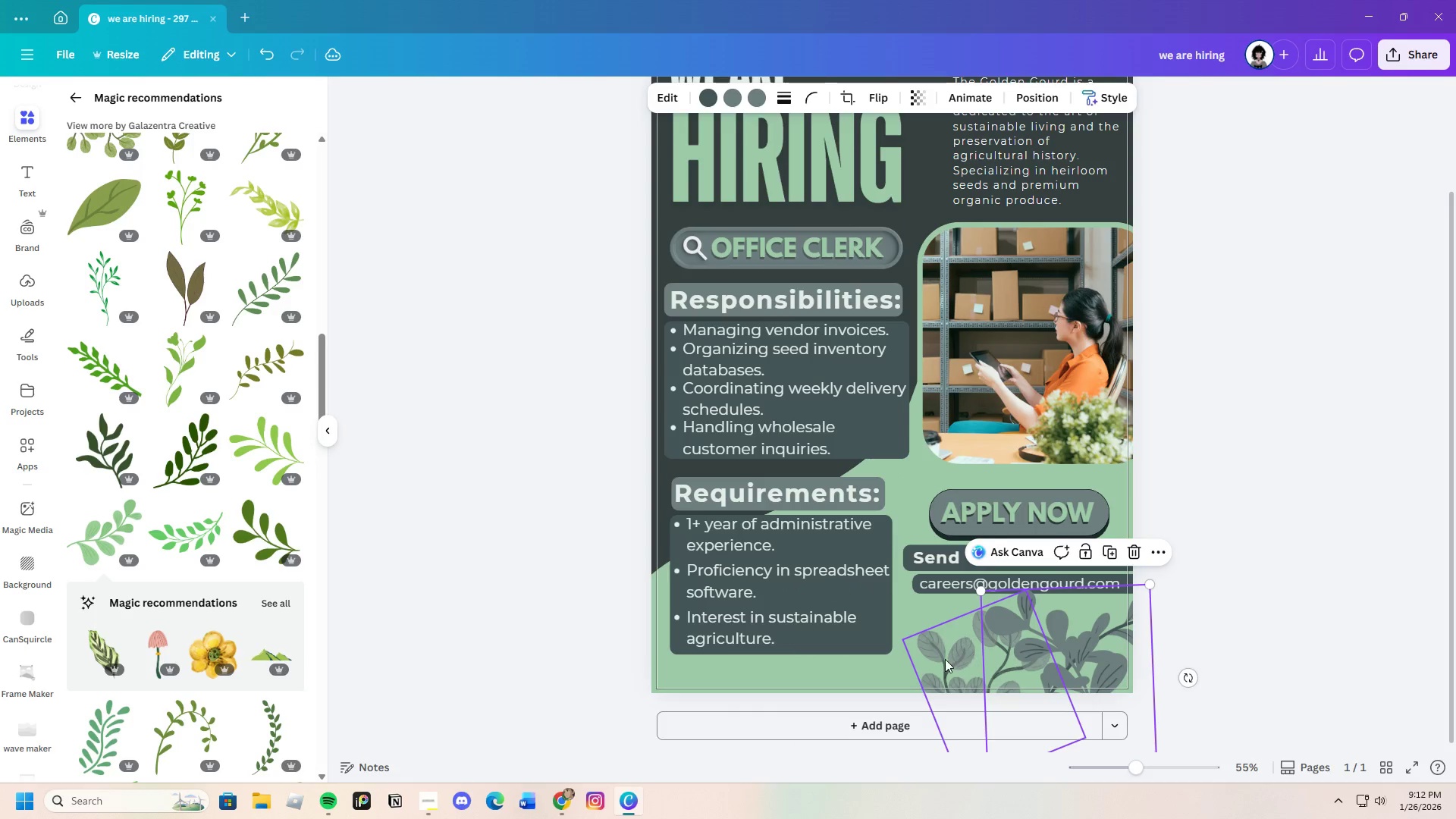 
left_click_drag(start_coordinate=[945, 659], to_coordinate=[815, 676])
 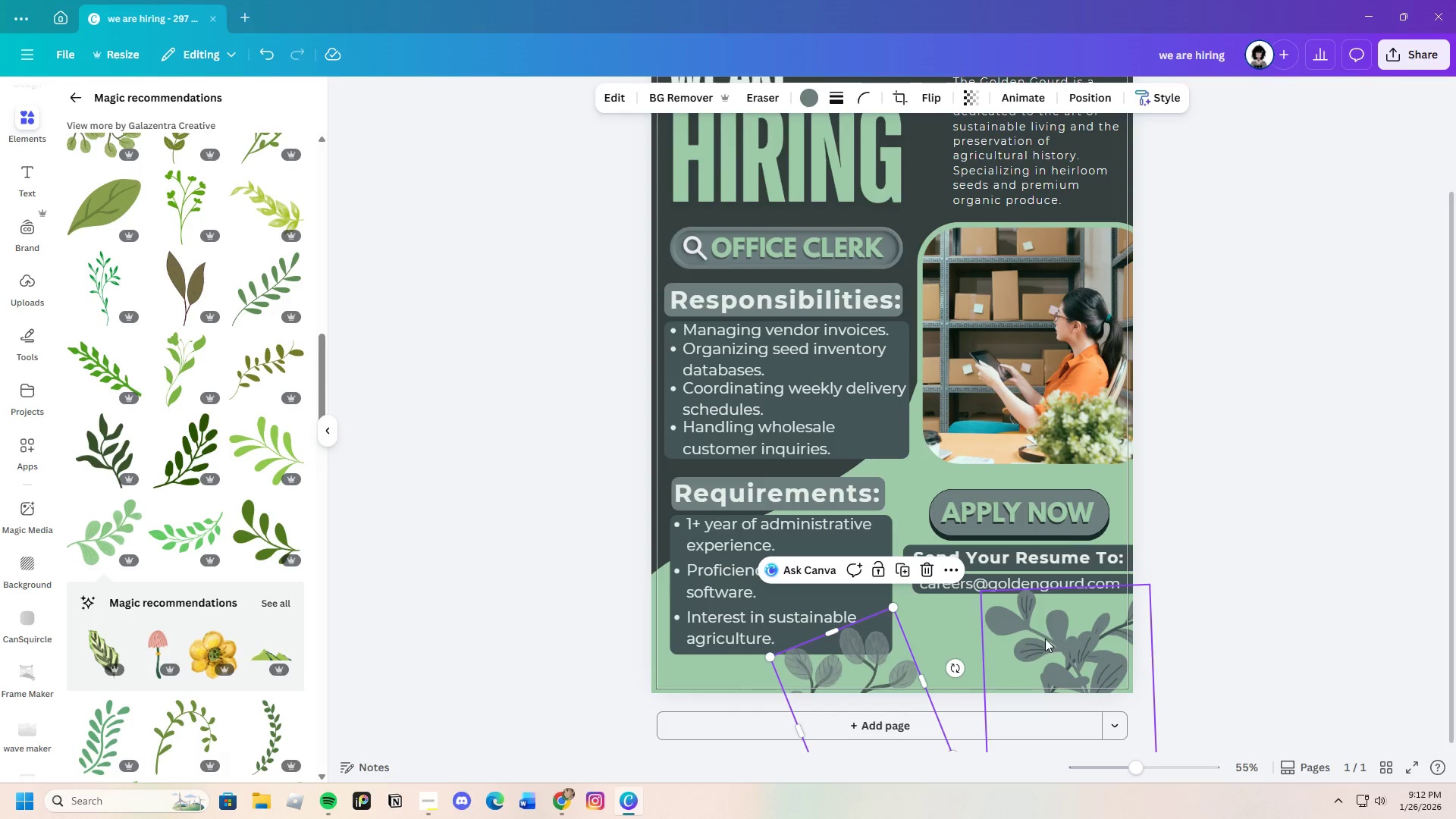 
left_click_drag(start_coordinate=[1044, 637], to_coordinate=[983, 641])
 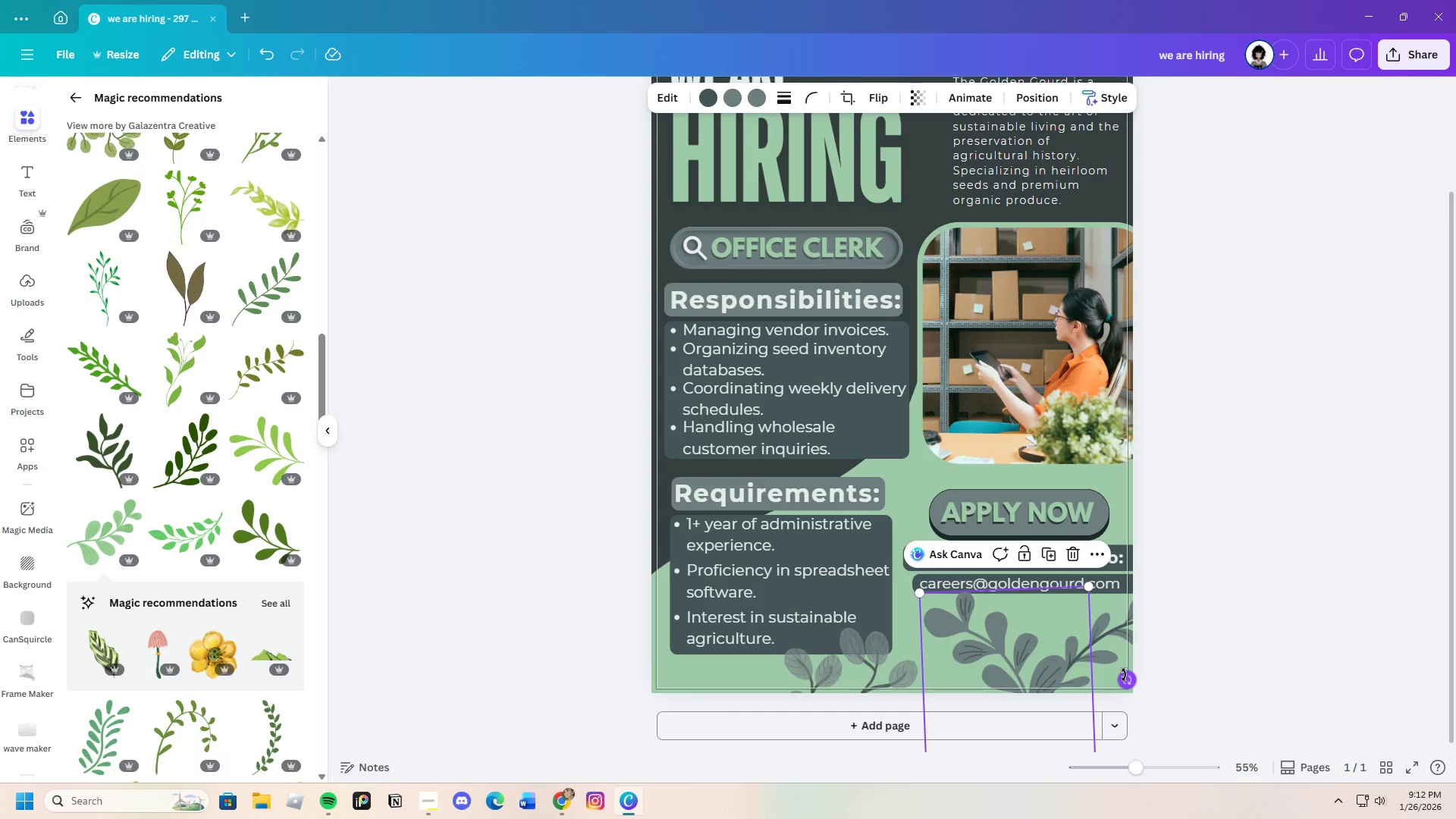 
left_click([1128, 678])
 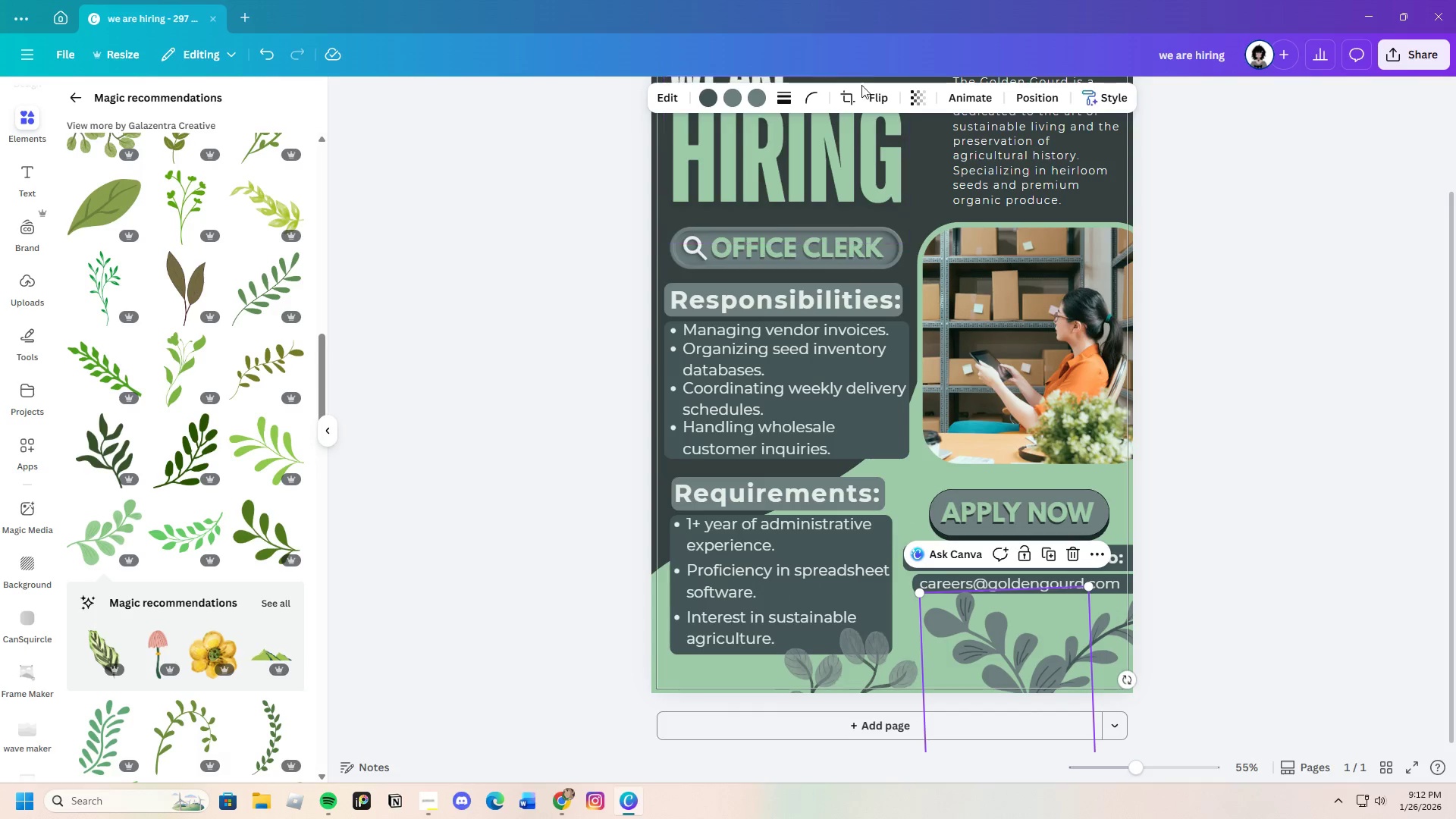 
left_click([883, 98])
 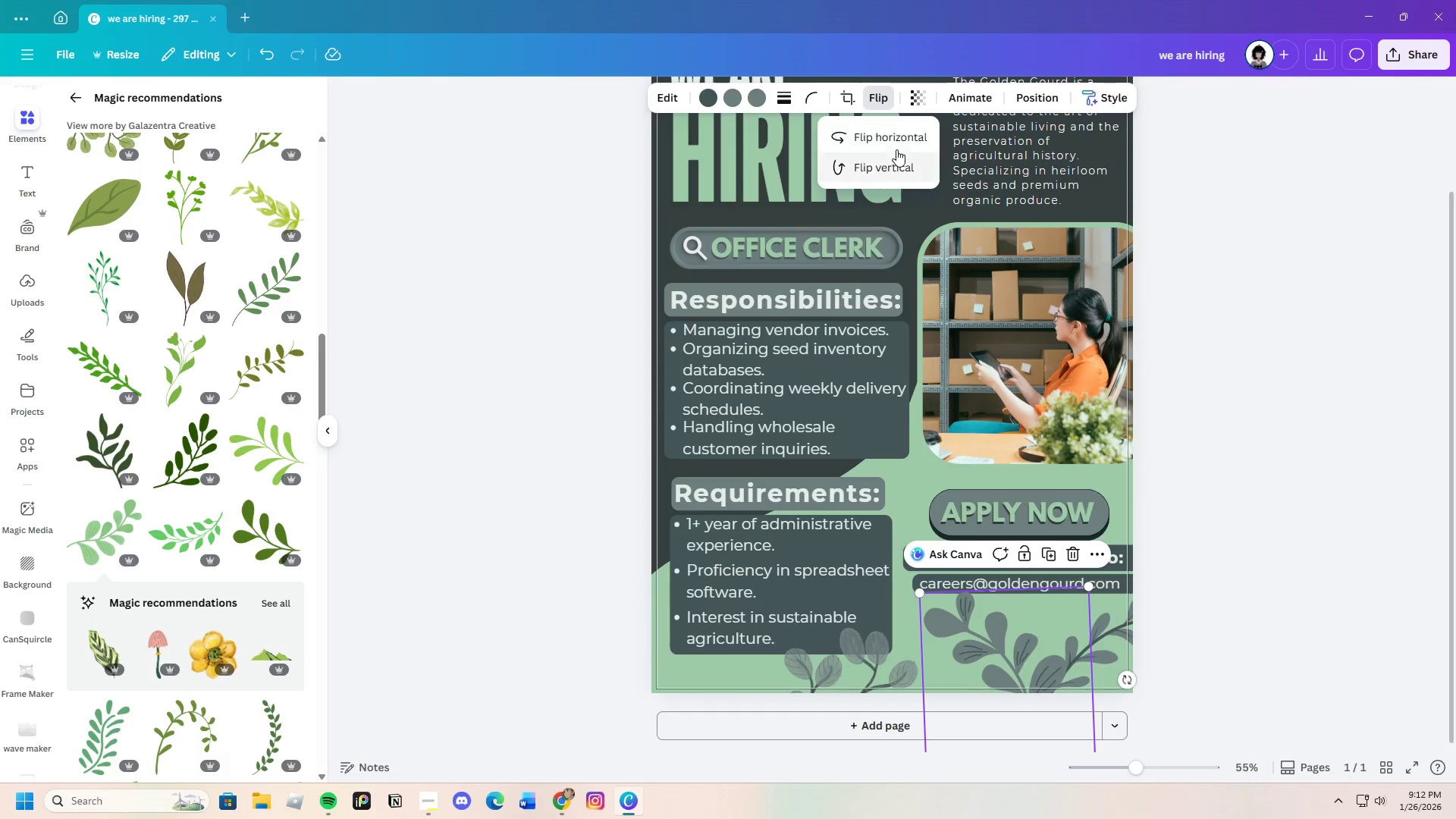 
left_click([896, 143])
 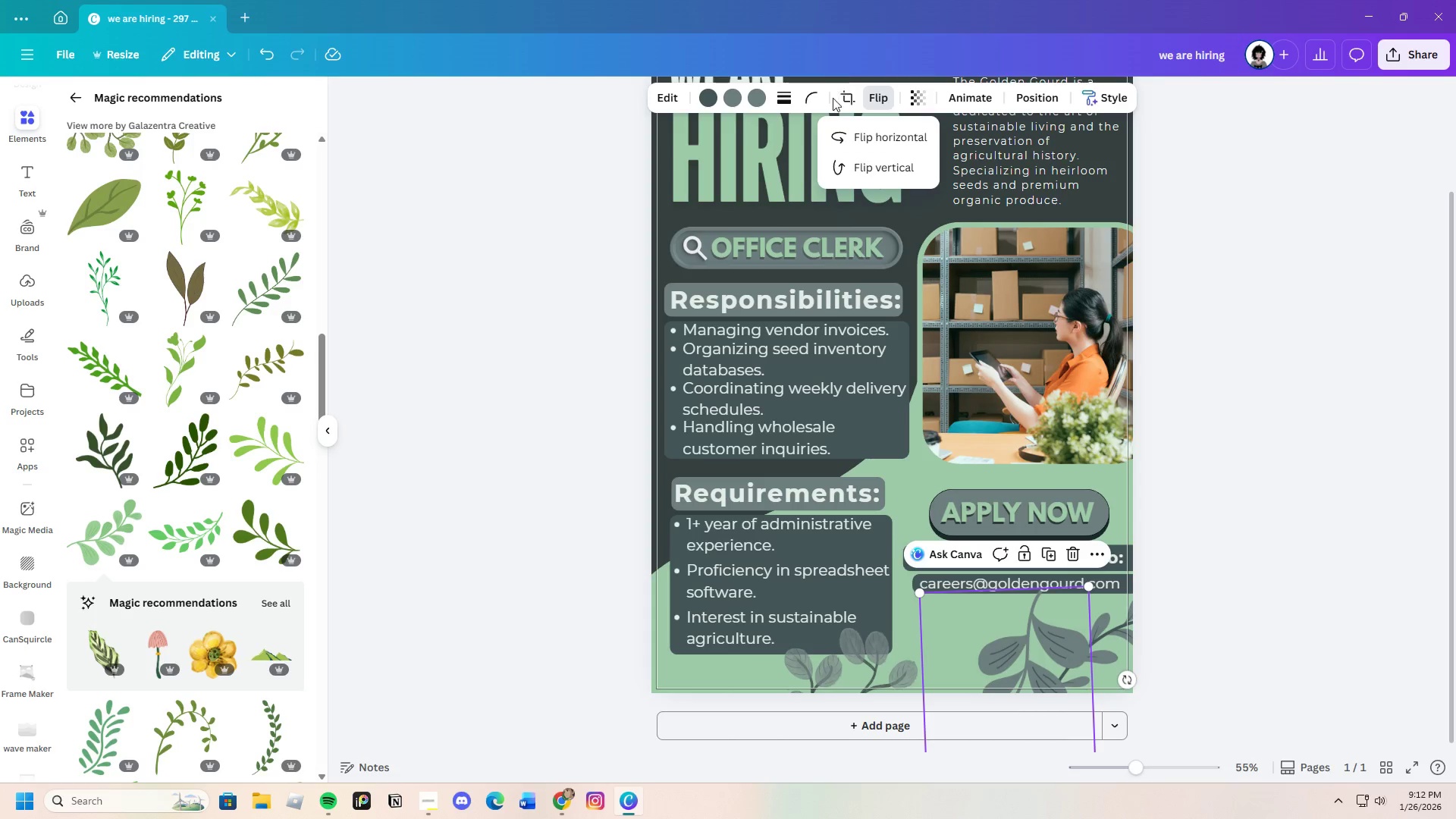 
left_click([876, 93])
 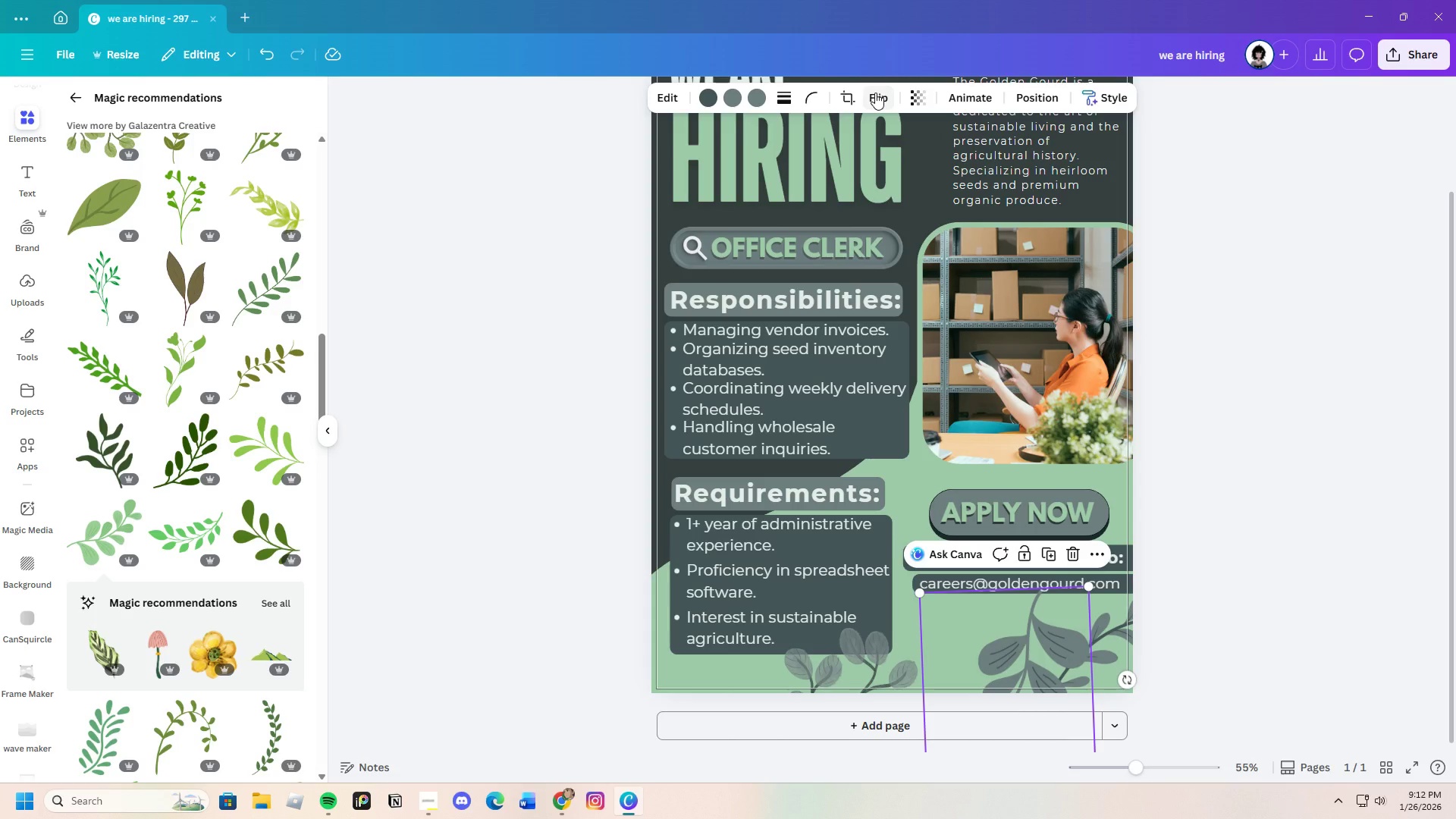 
left_click([875, 93])
 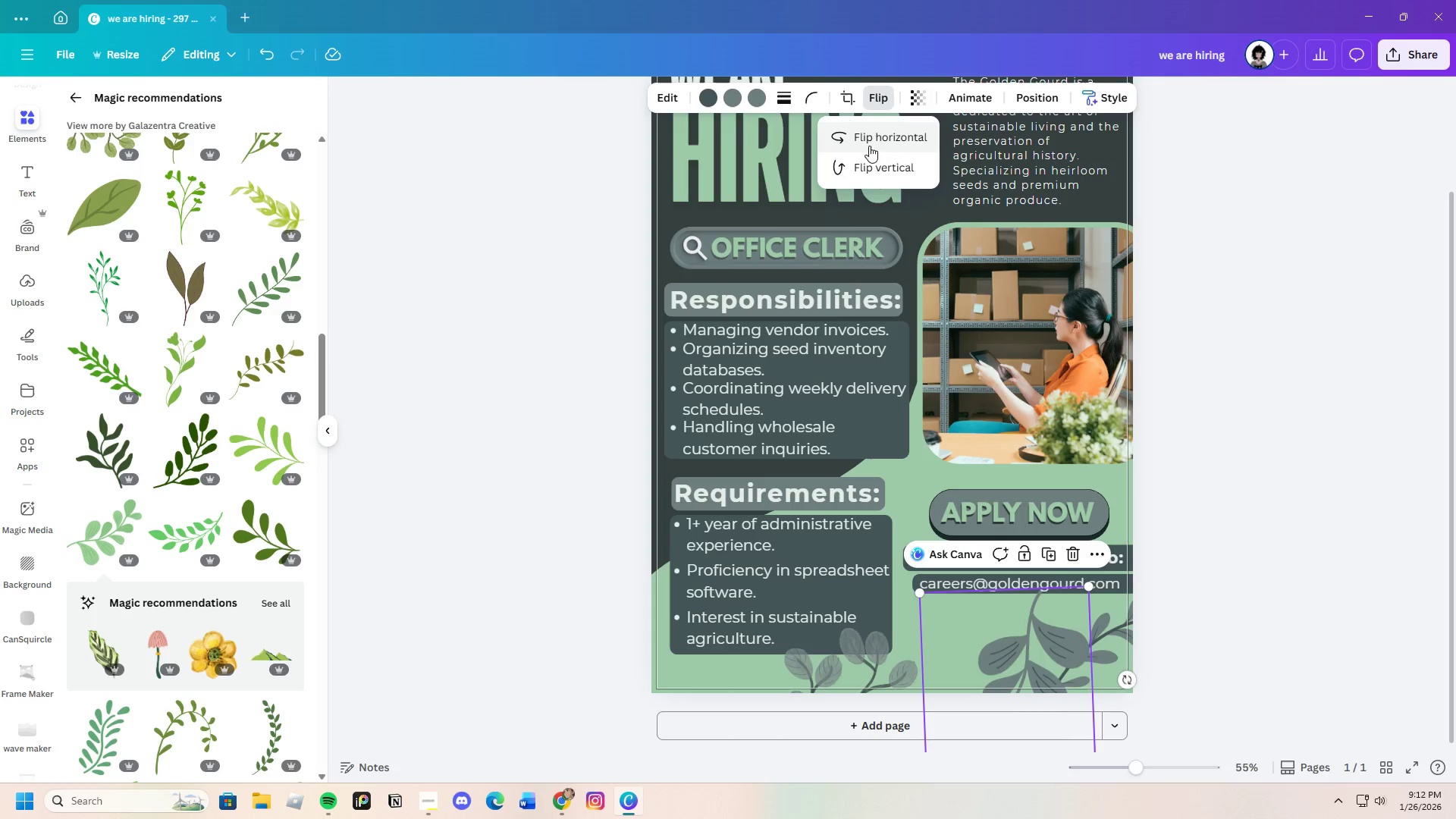 
left_click([869, 146])
 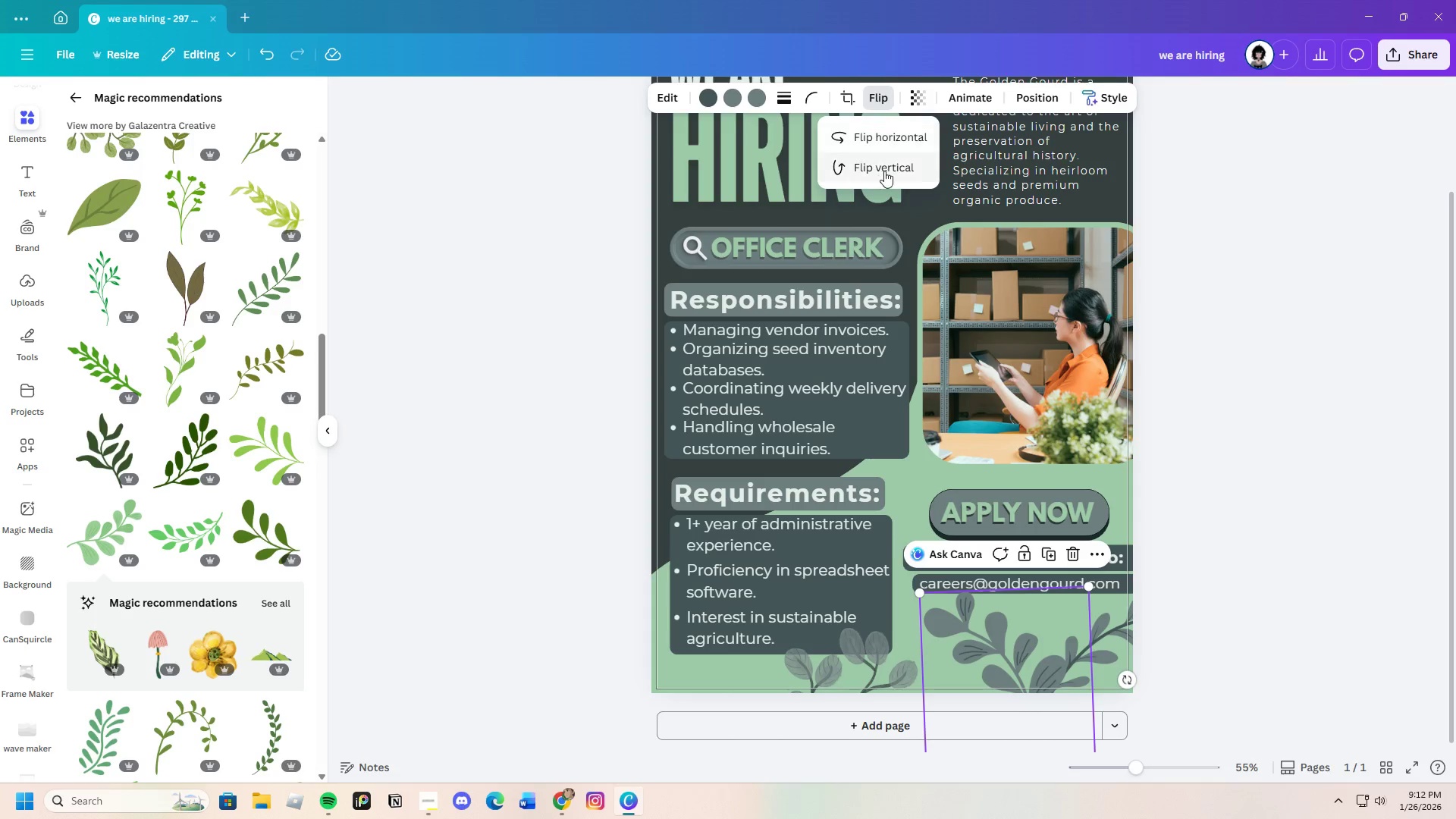 
left_click([884, 171])
 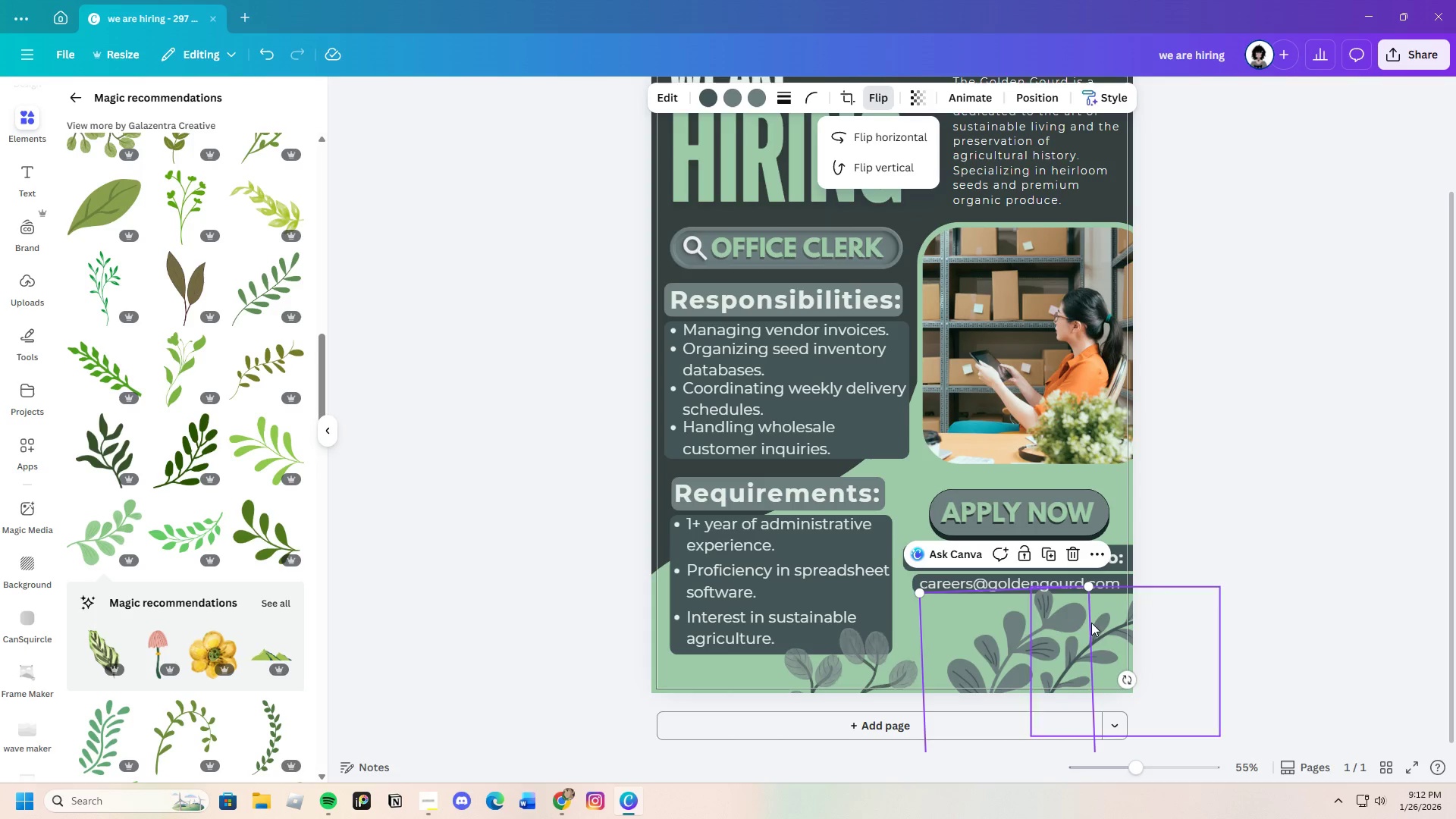 
left_click_drag(start_coordinate=[1012, 649], to_coordinate=[1002, 667])
 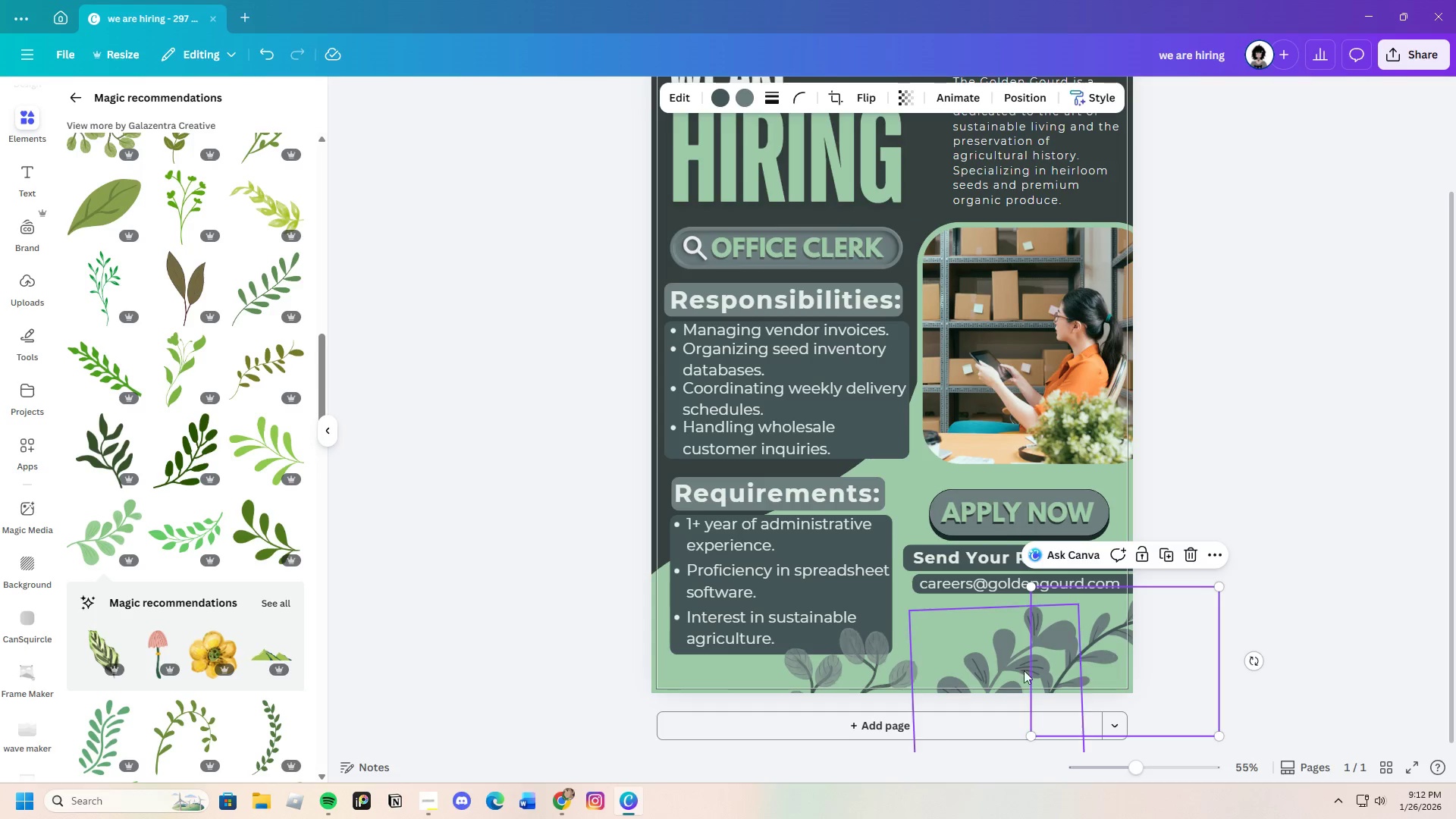 
left_click([1005, 670])
 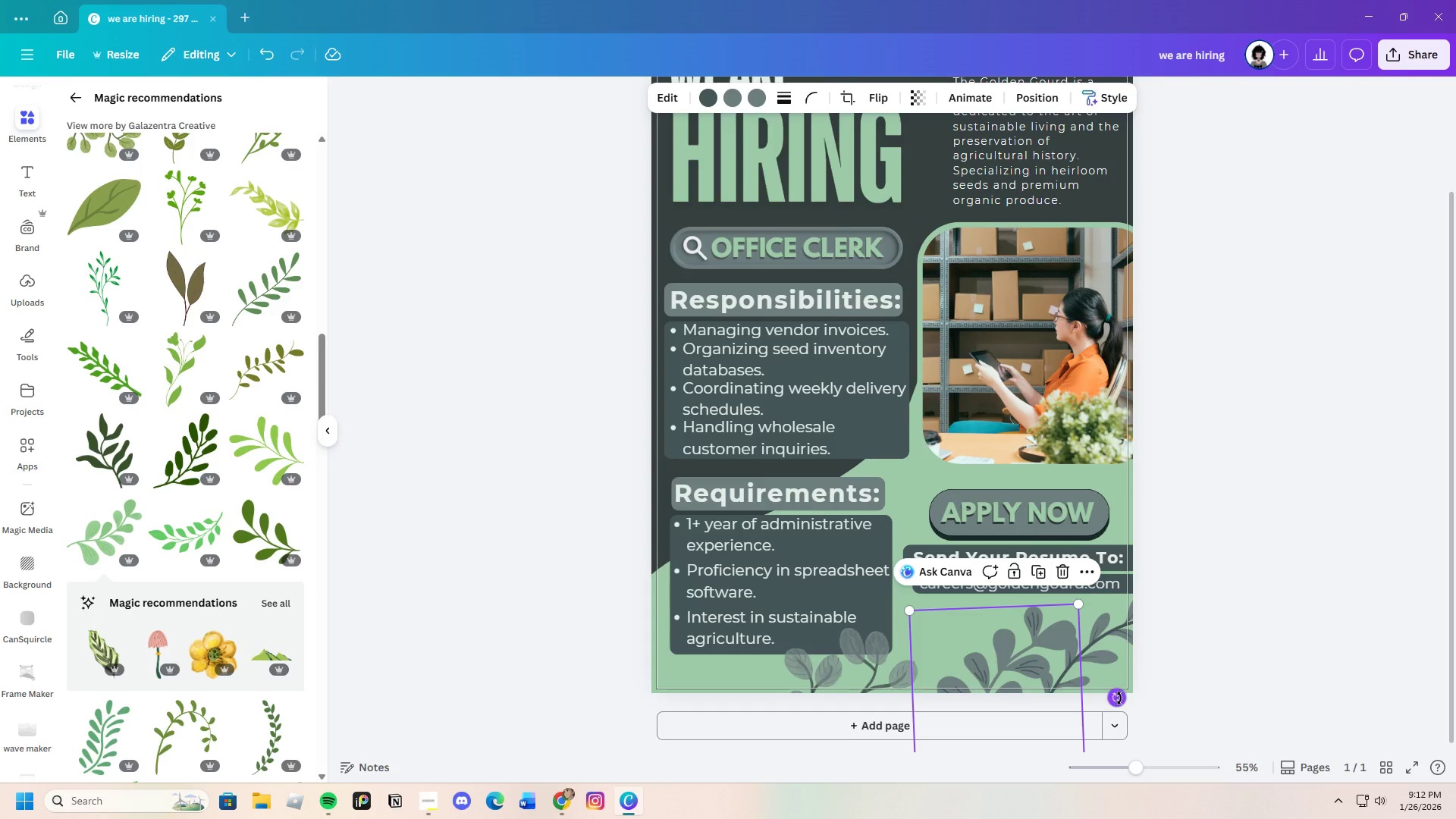 
left_click_drag(start_coordinate=[1119, 698], to_coordinate=[1109, 657])
 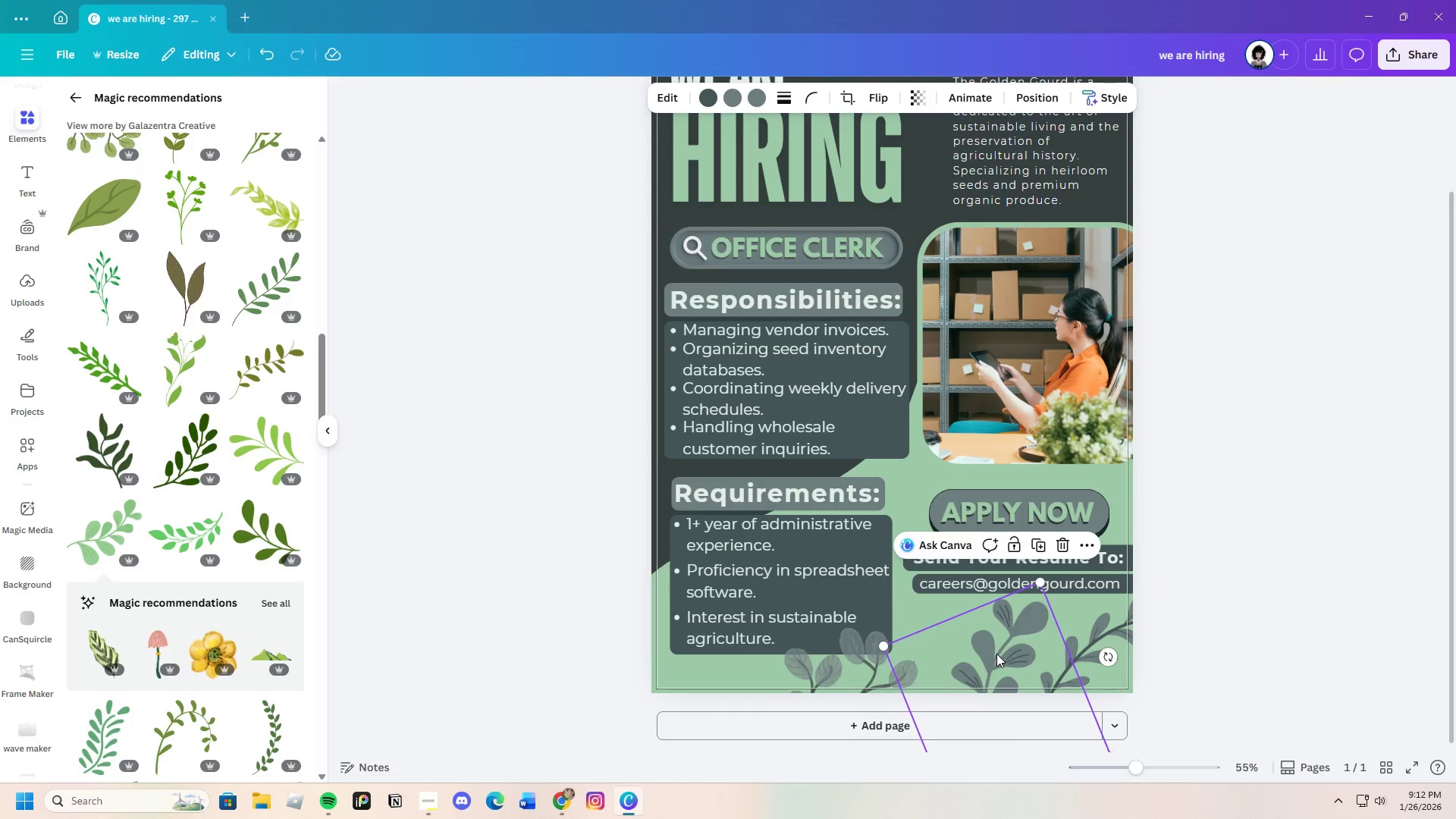 
left_click_drag(start_coordinate=[999, 654], to_coordinate=[1012, 659])
 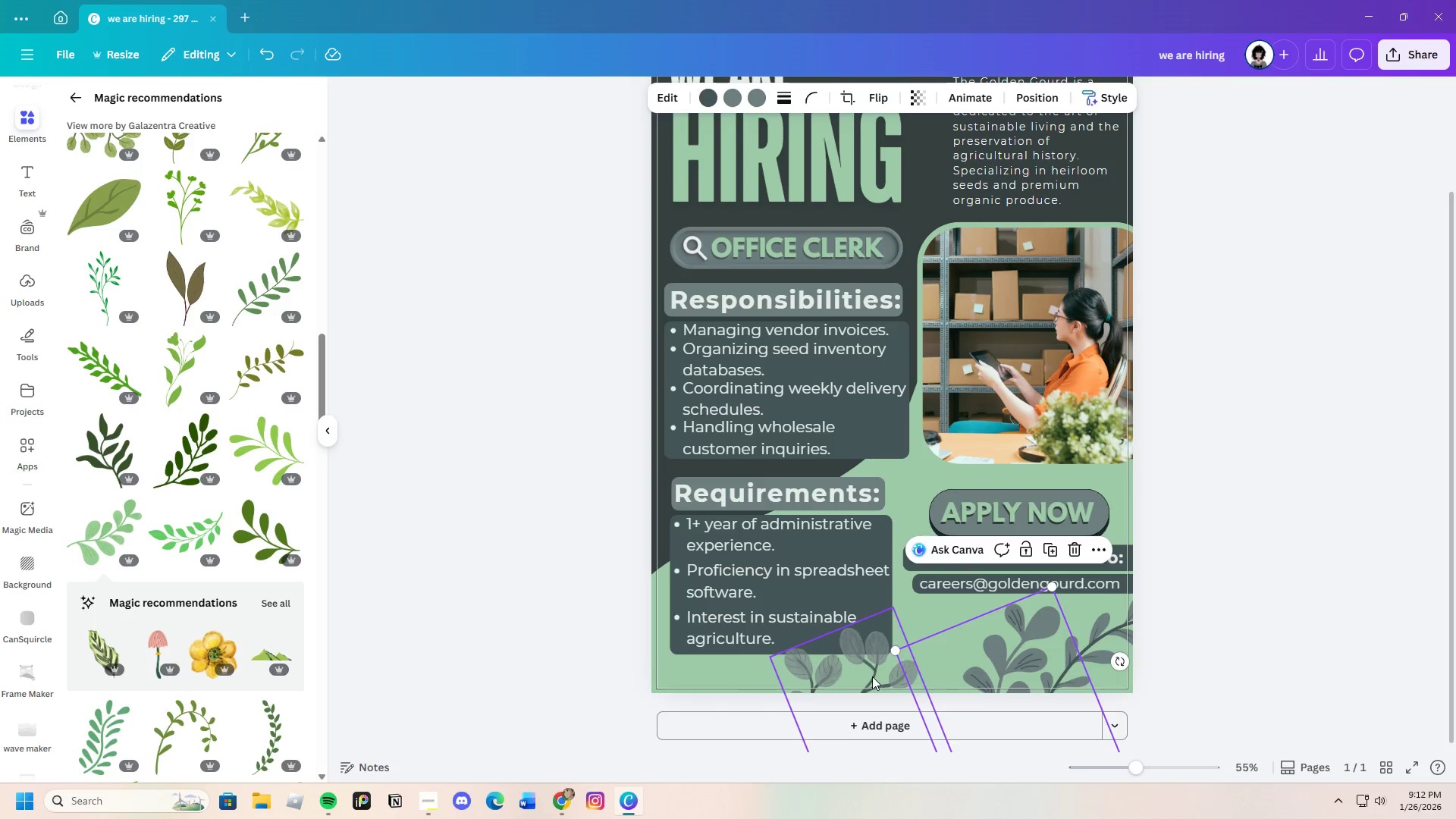 
left_click([872, 676])
 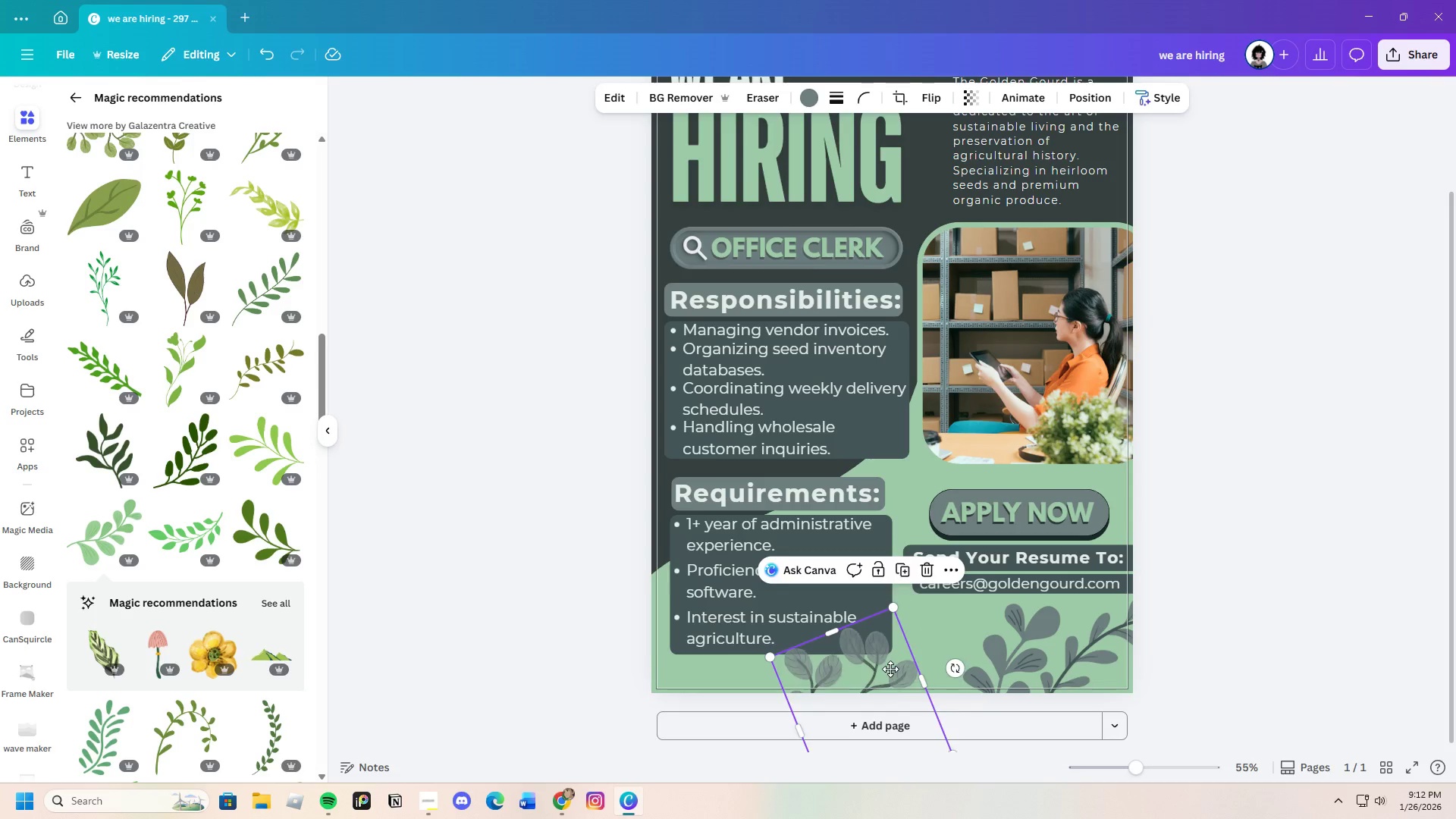 
left_click_drag(start_coordinate=[866, 674], to_coordinate=[928, 652])
 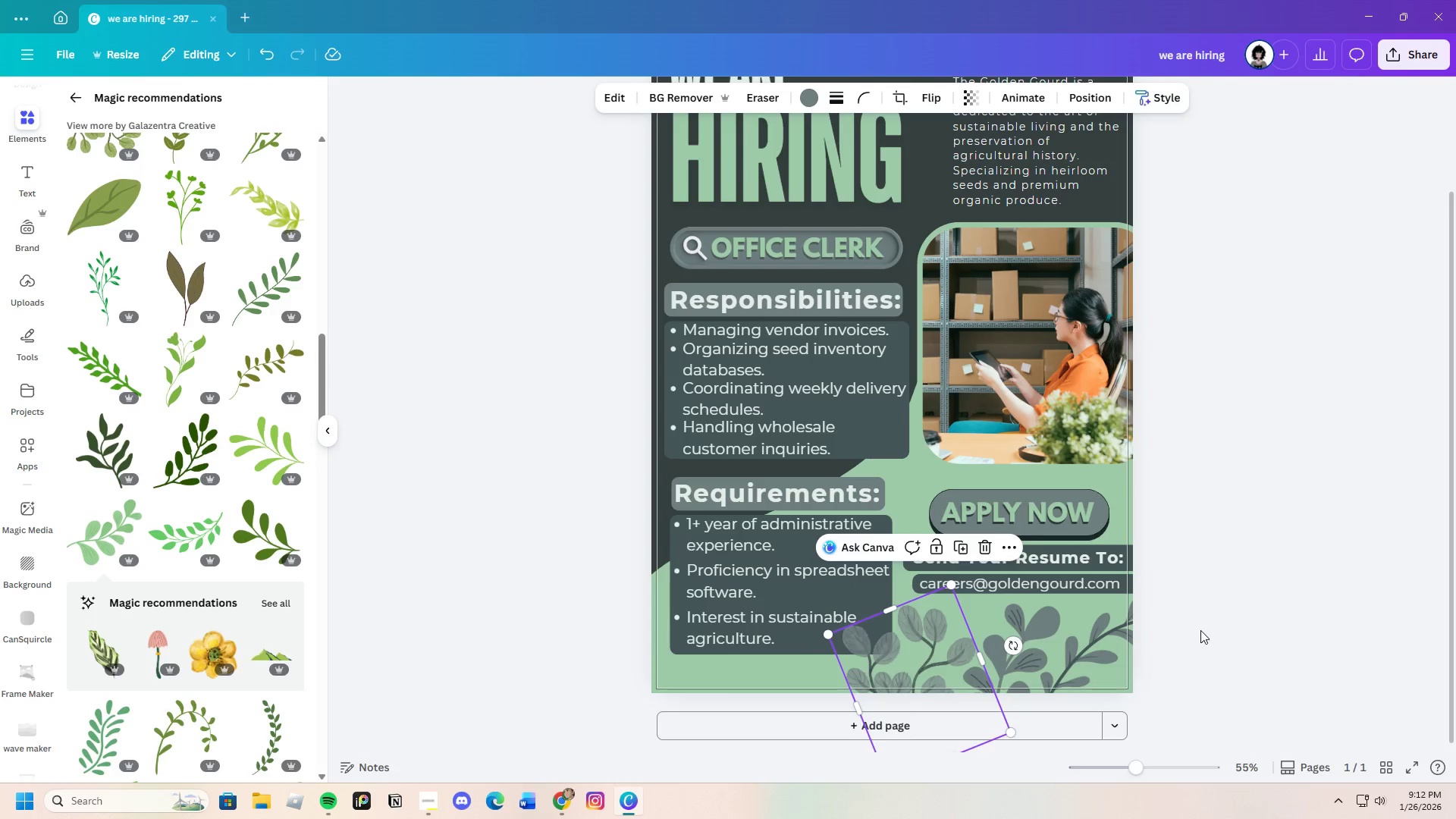 
left_click([1200, 630])
 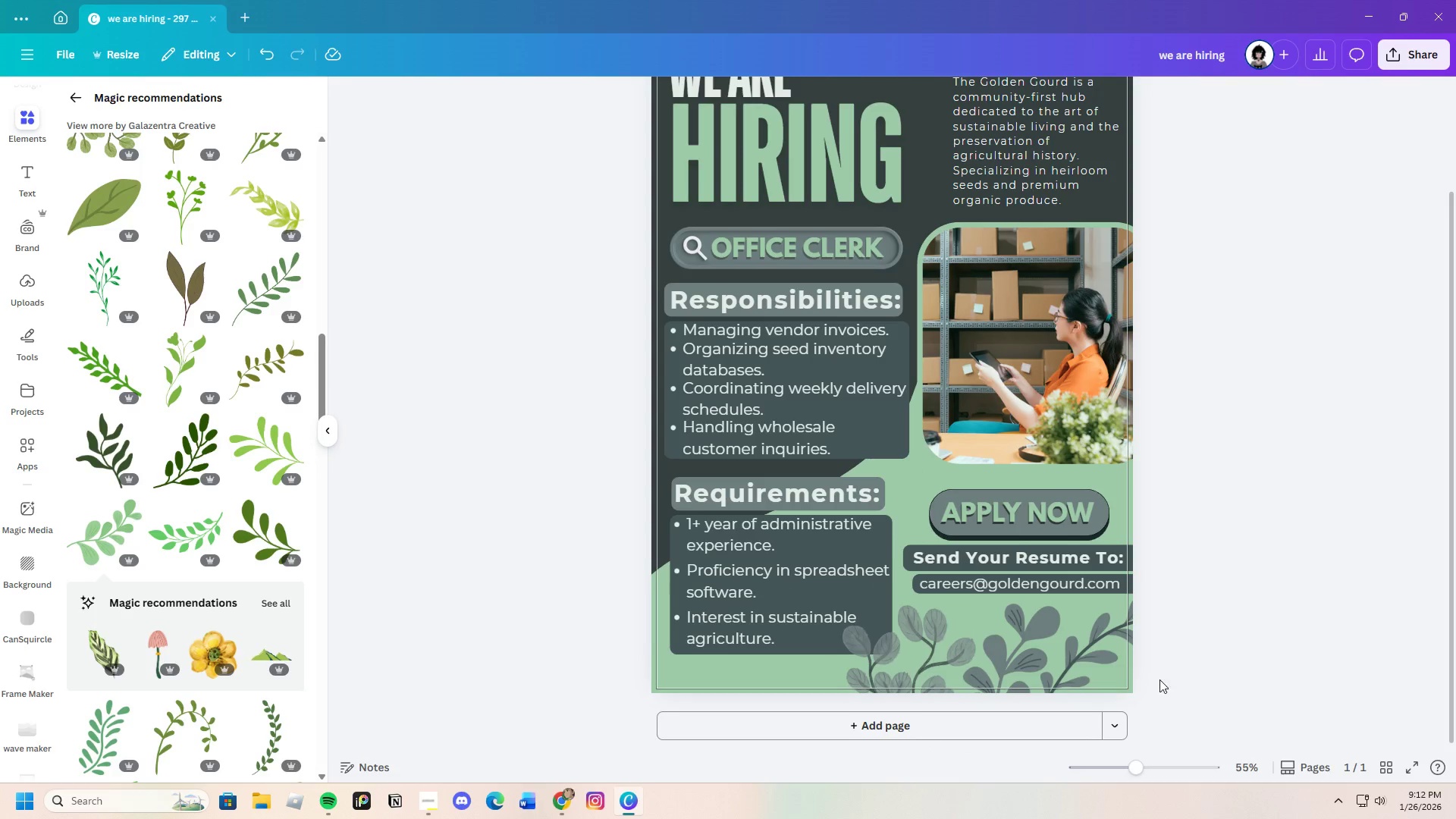 
scroll: coordinate [1136, 671], scroll_direction: down, amount: 2.0
 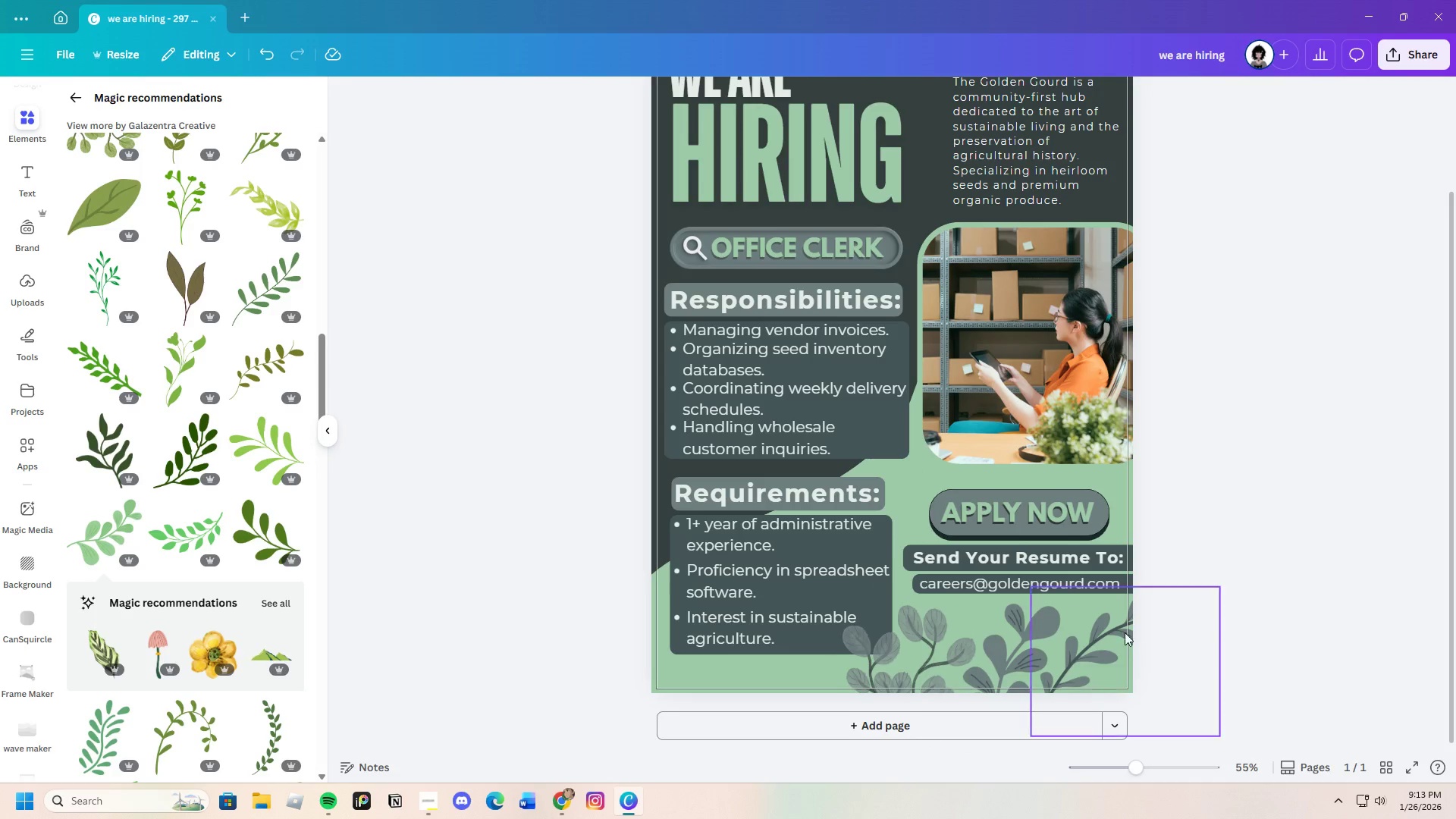 
scroll: coordinate [1119, 628], scroll_direction: up, amount: 1.0
 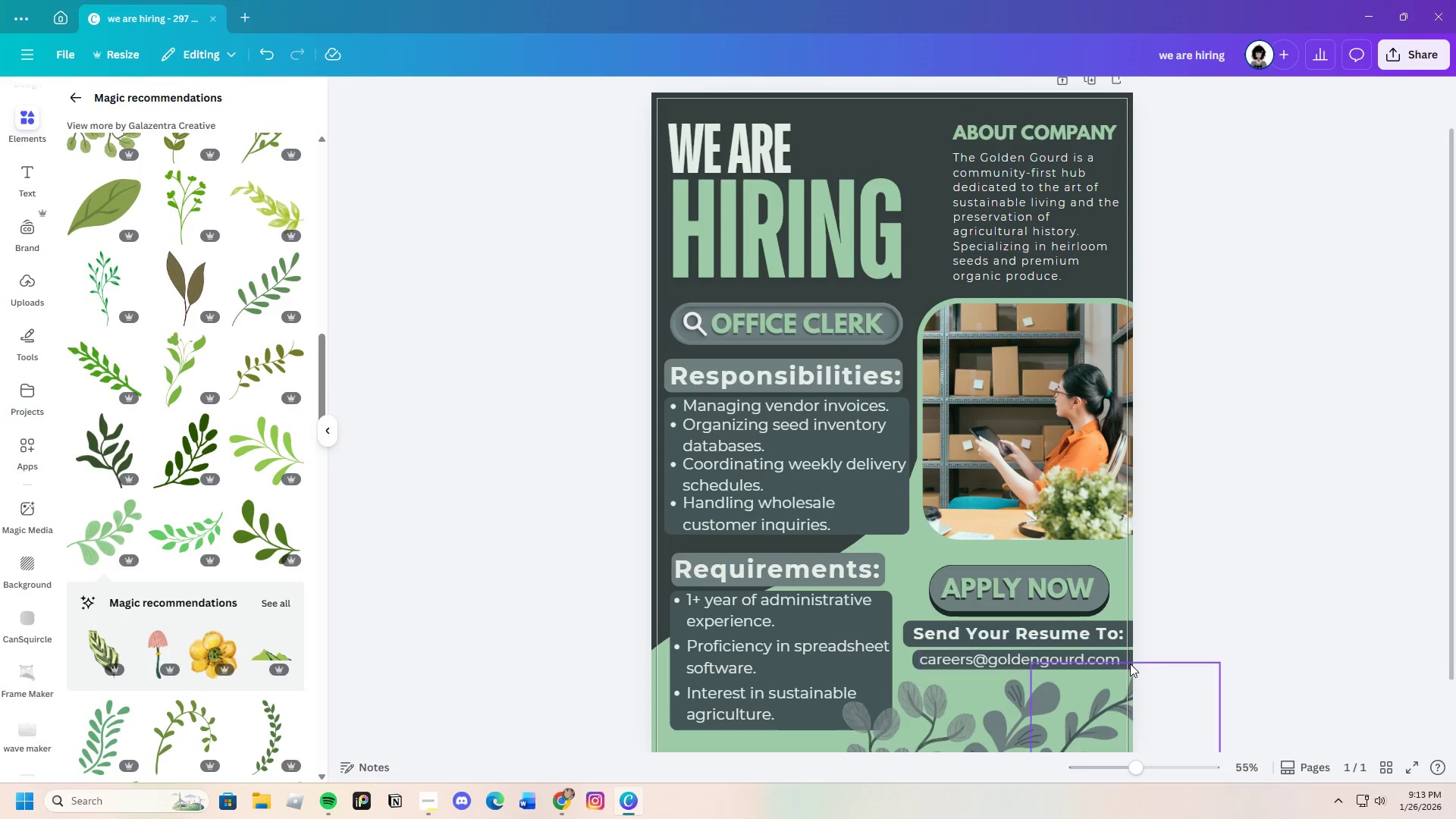 
scroll: coordinate [1130, 663], scroll_direction: down, amount: 1.0
 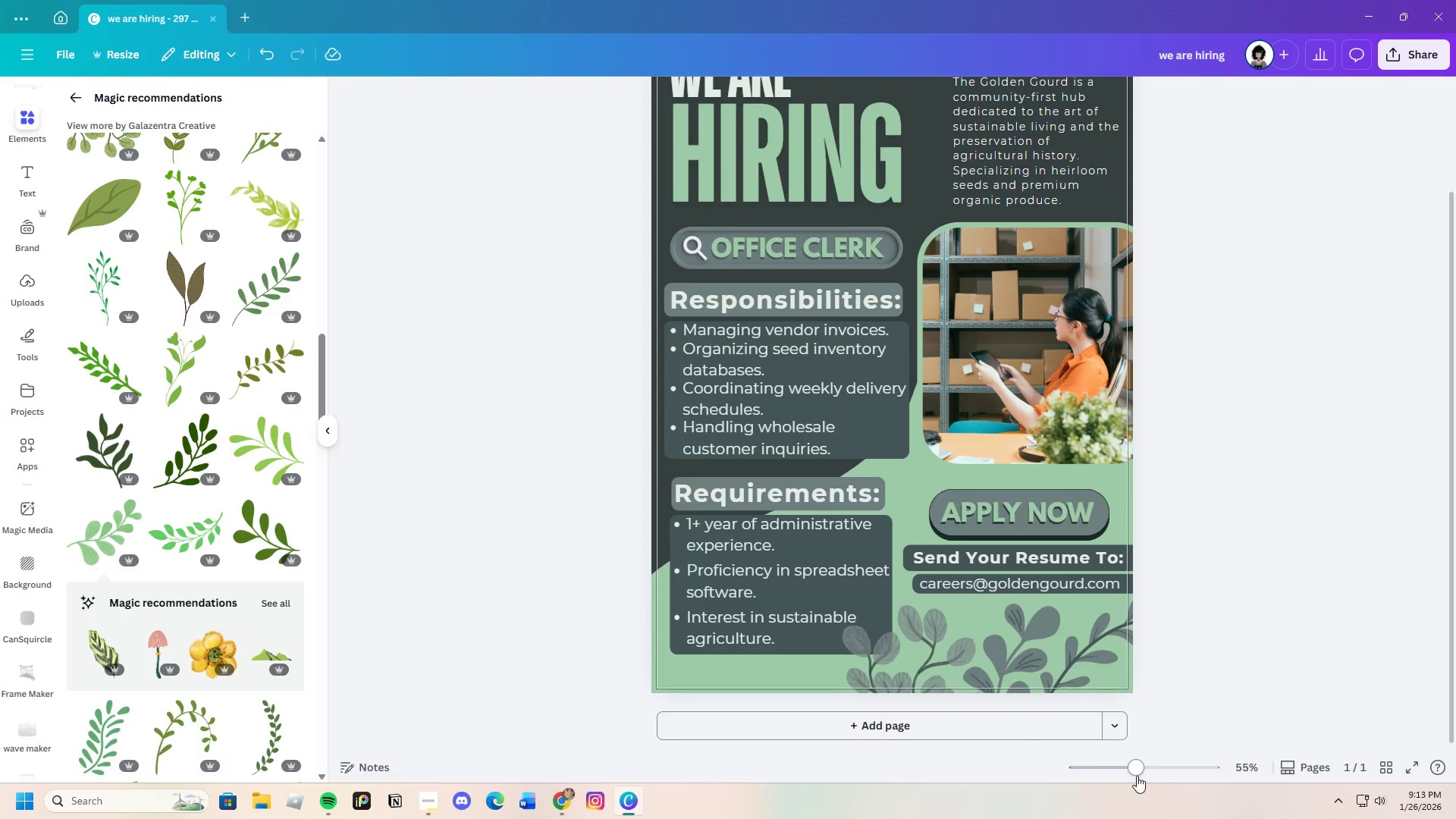 
left_click_drag(start_coordinate=[1134, 771], to_coordinate=[1134, 780])
 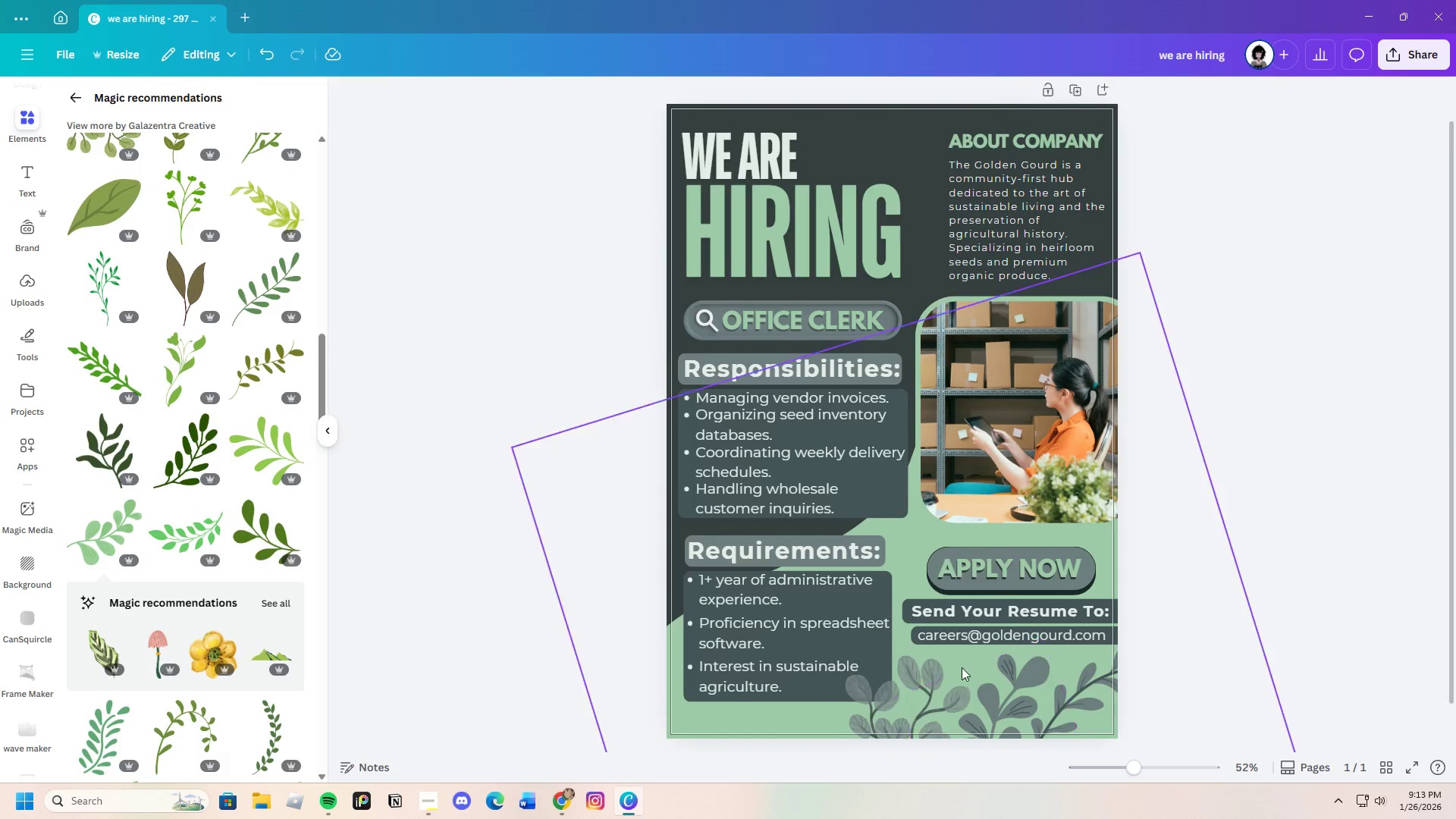 
scroll: coordinate [959, 662], scroll_direction: down, amount: 2.0
 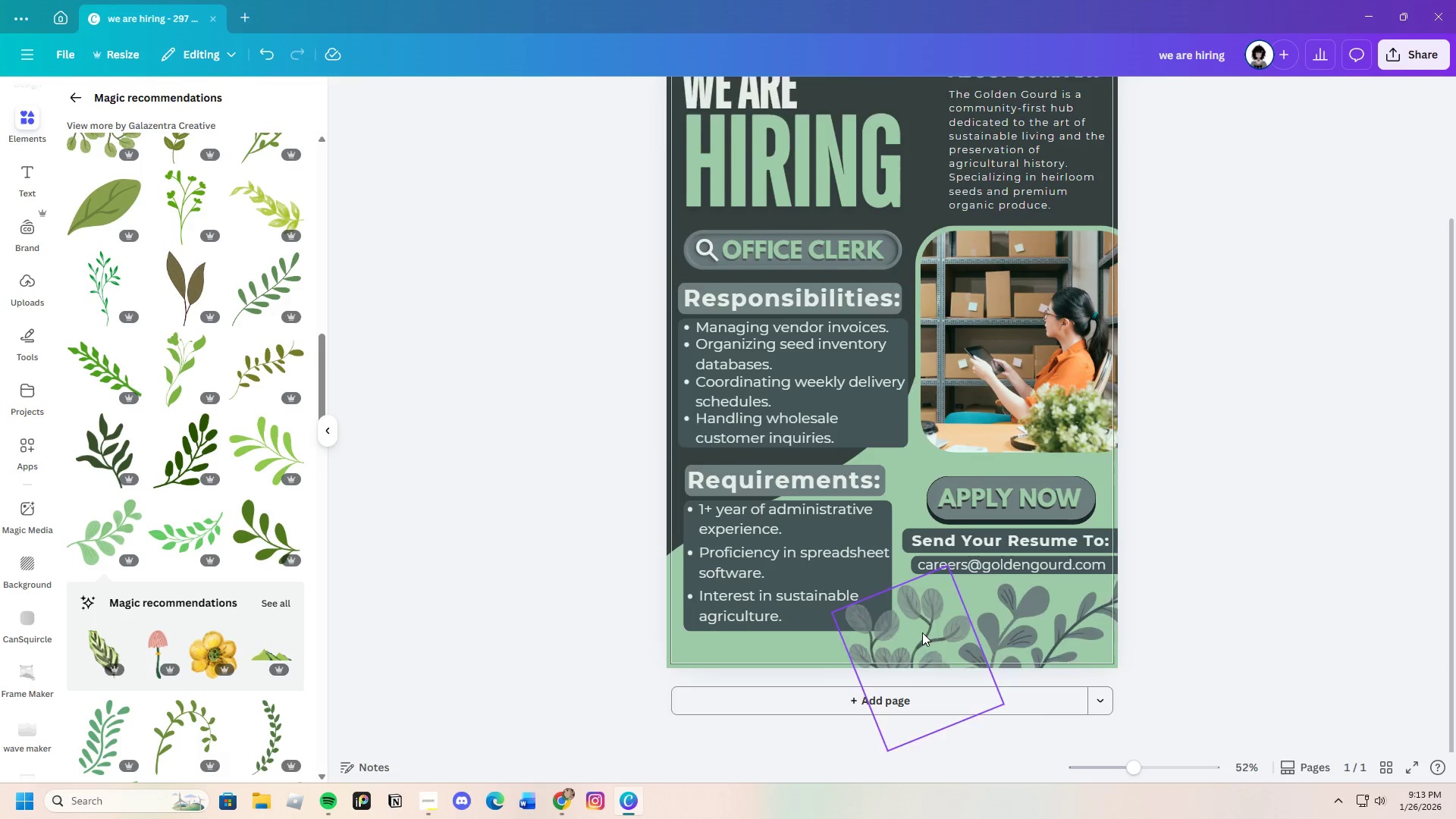 
scroll: coordinate [979, 617], scroll_direction: up, amount: 1.0
 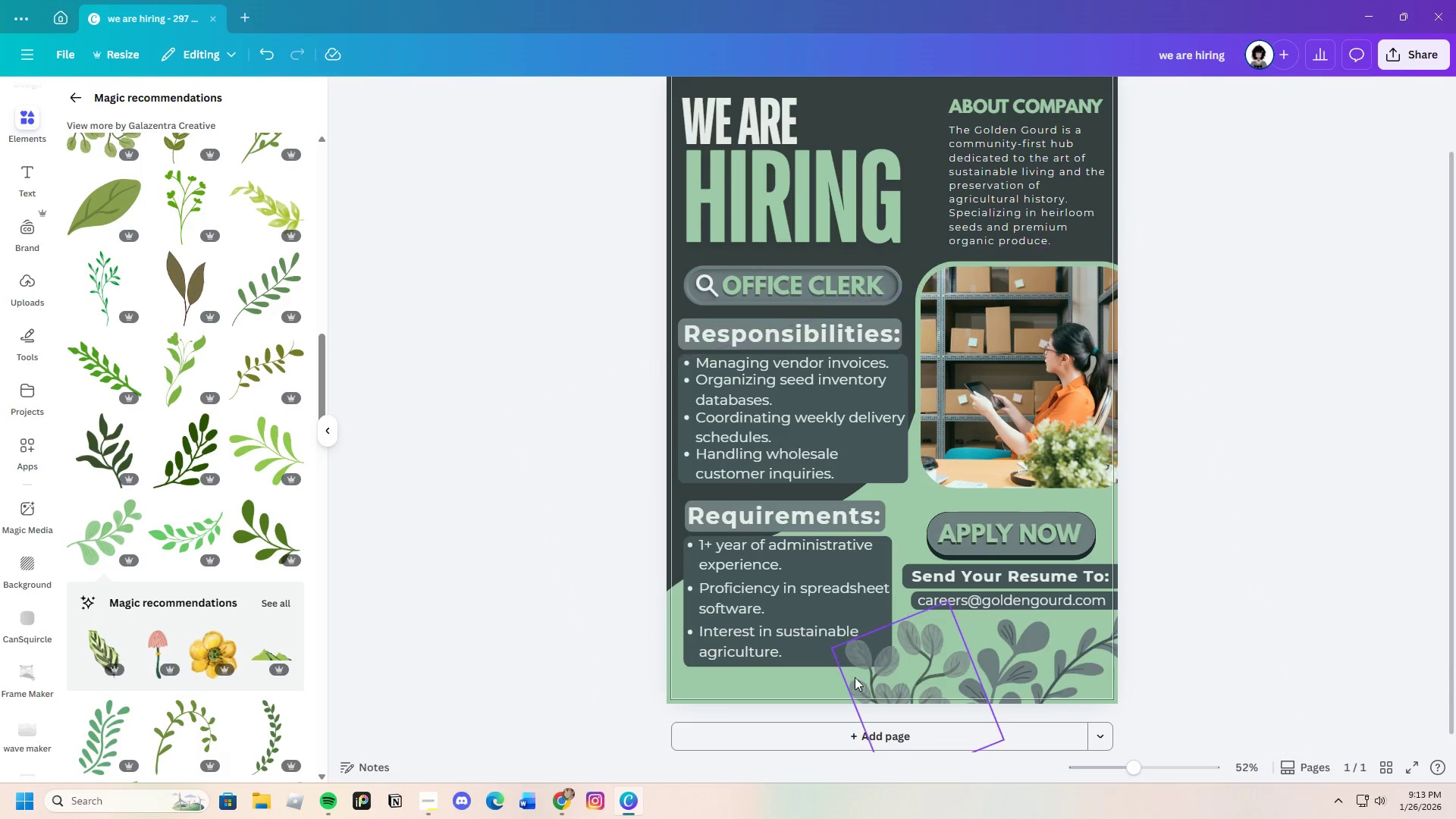 
left_click([885, 689])
 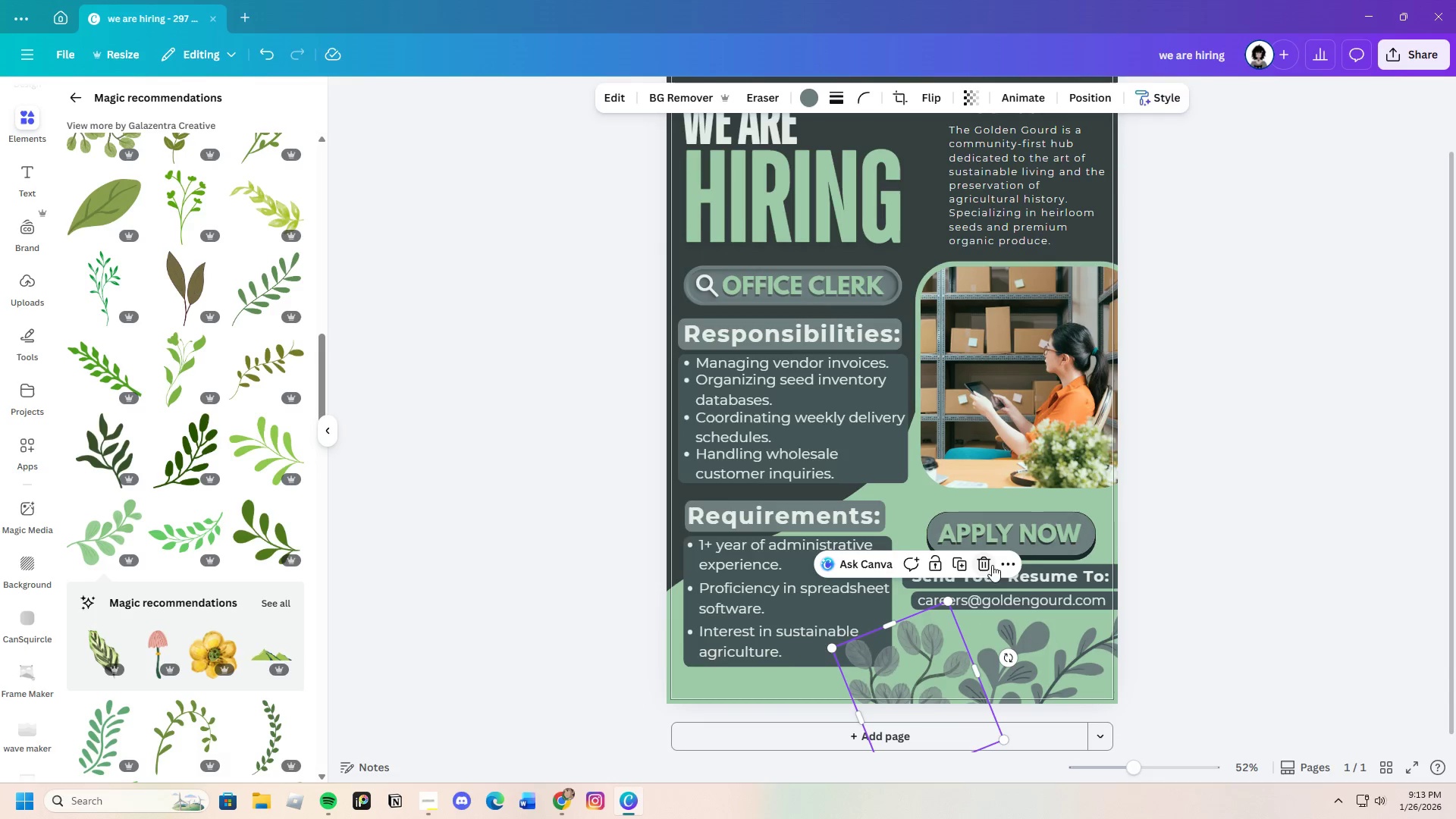 
left_click([986, 562])
 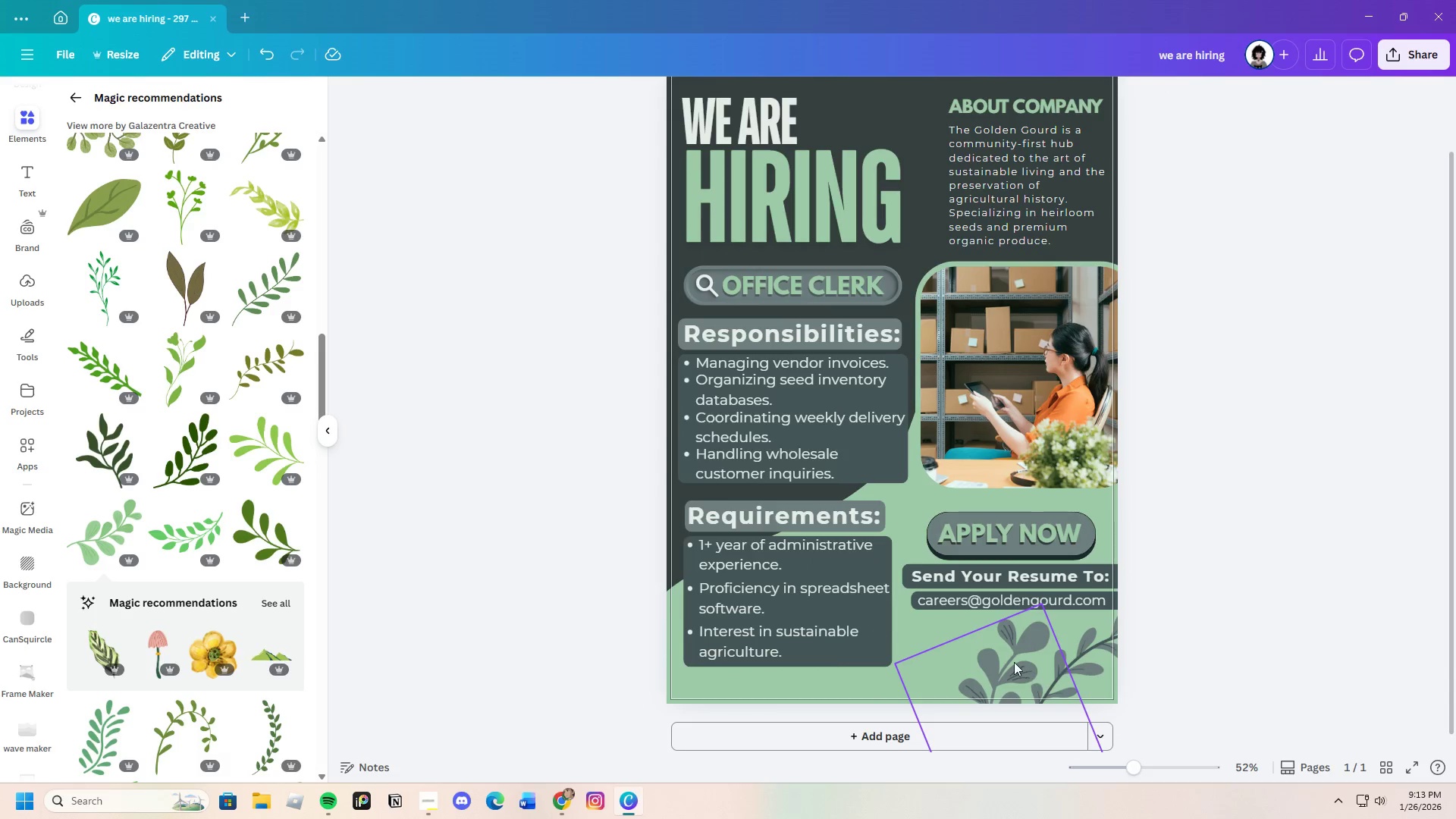 
left_click([1007, 664])
 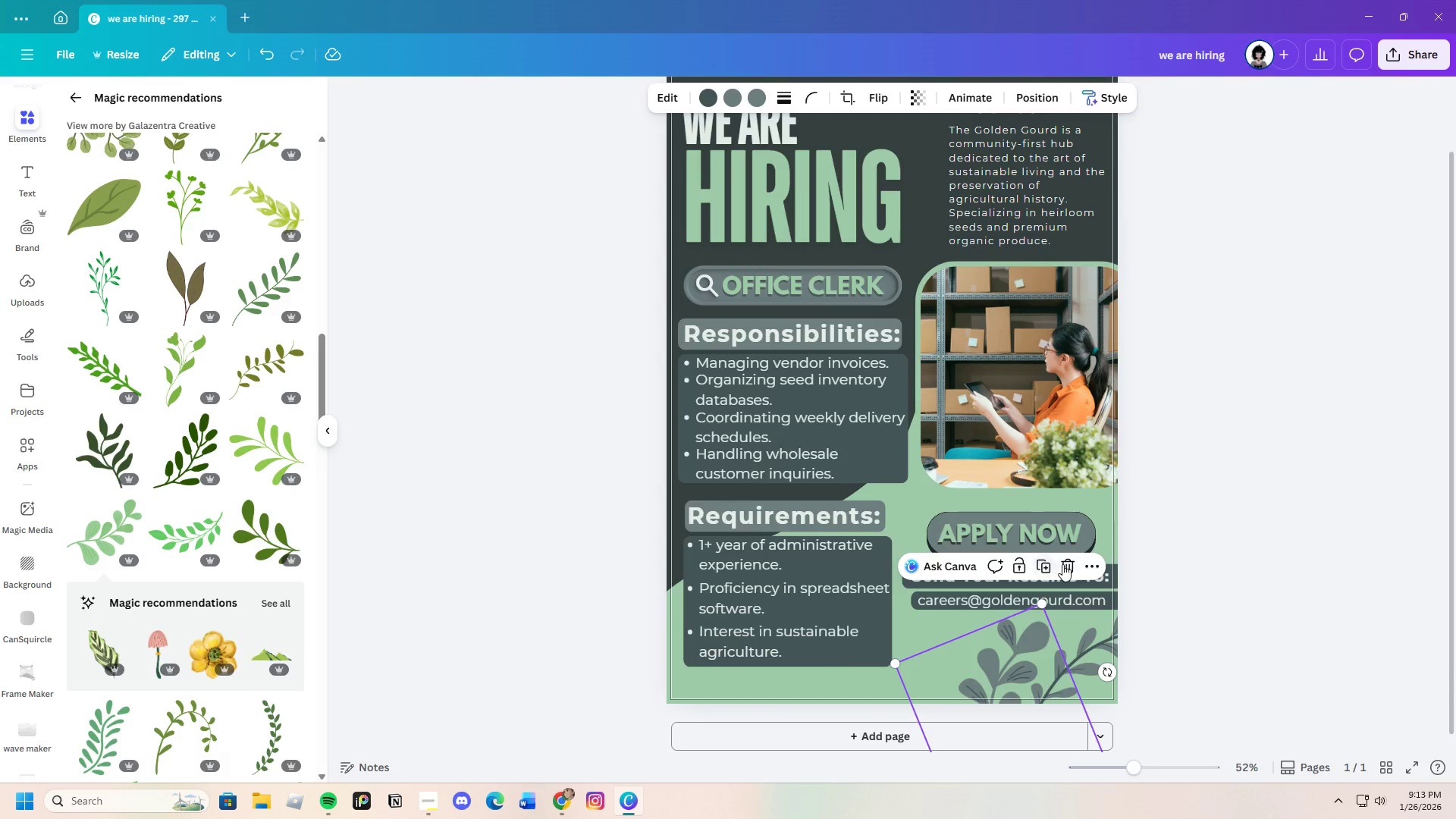 
left_click([1065, 564])
 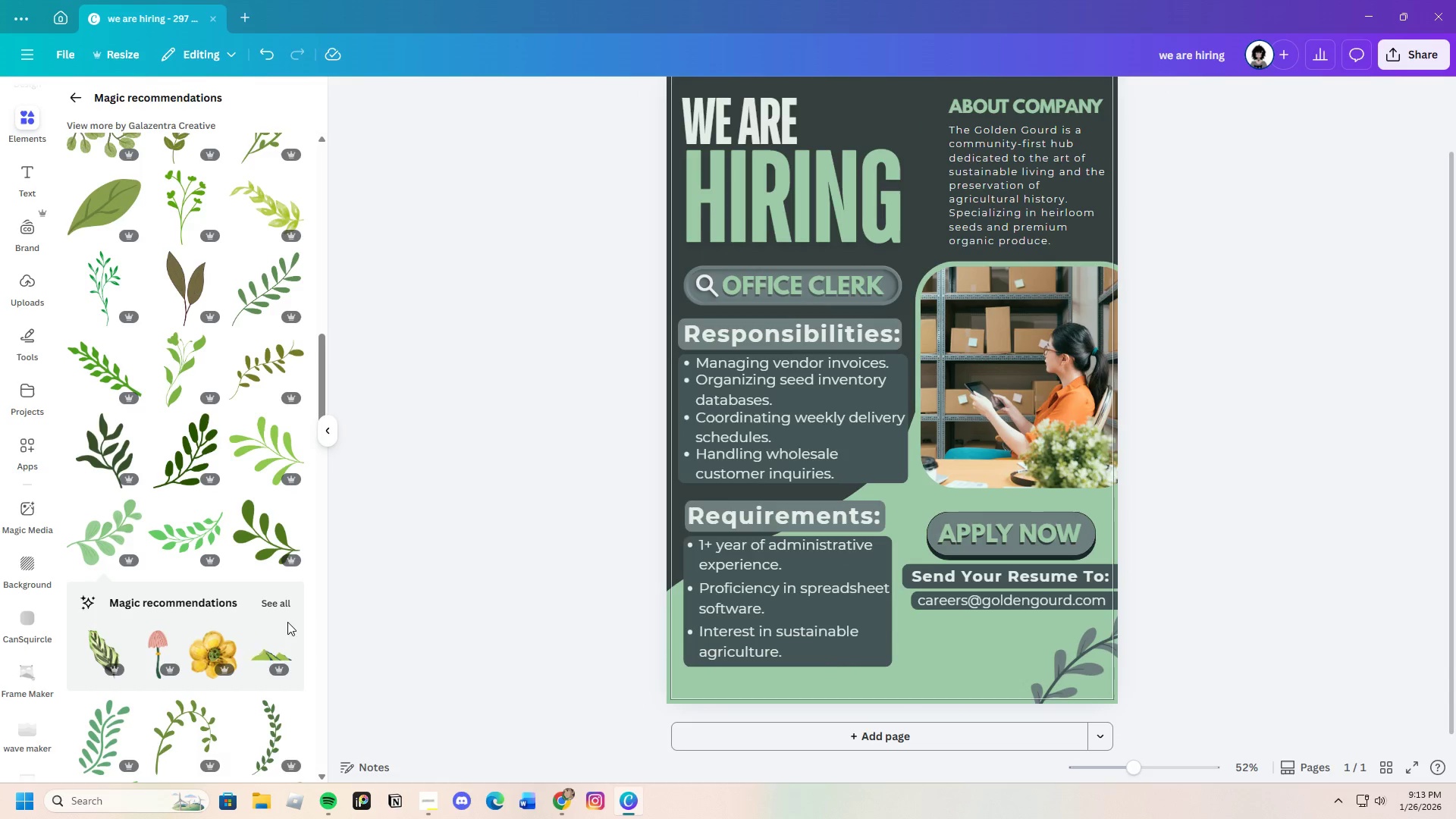 
scroll: coordinate [241, 654], scroll_direction: down, amount: 8.0
 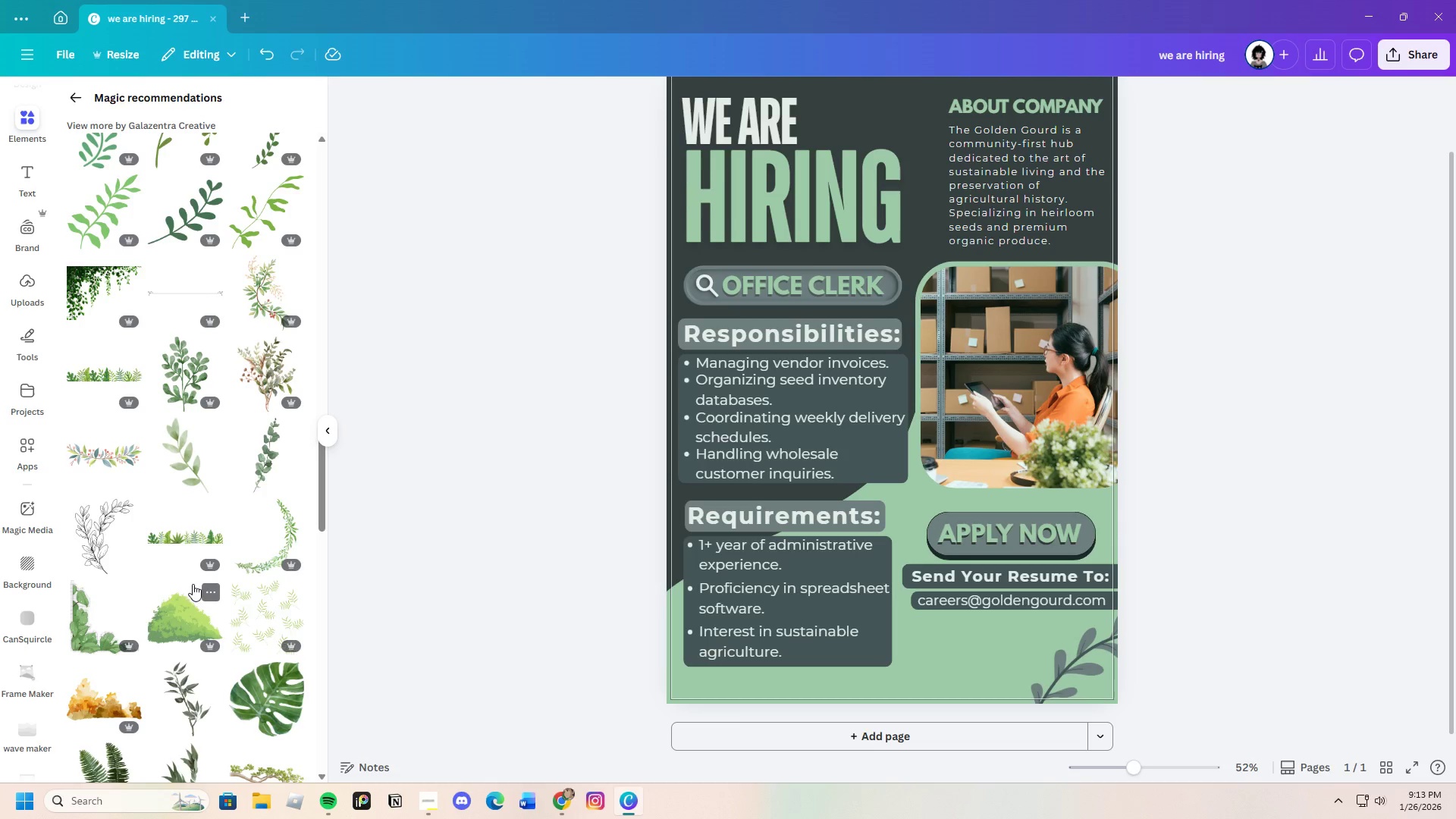 
left_click([176, 535])
 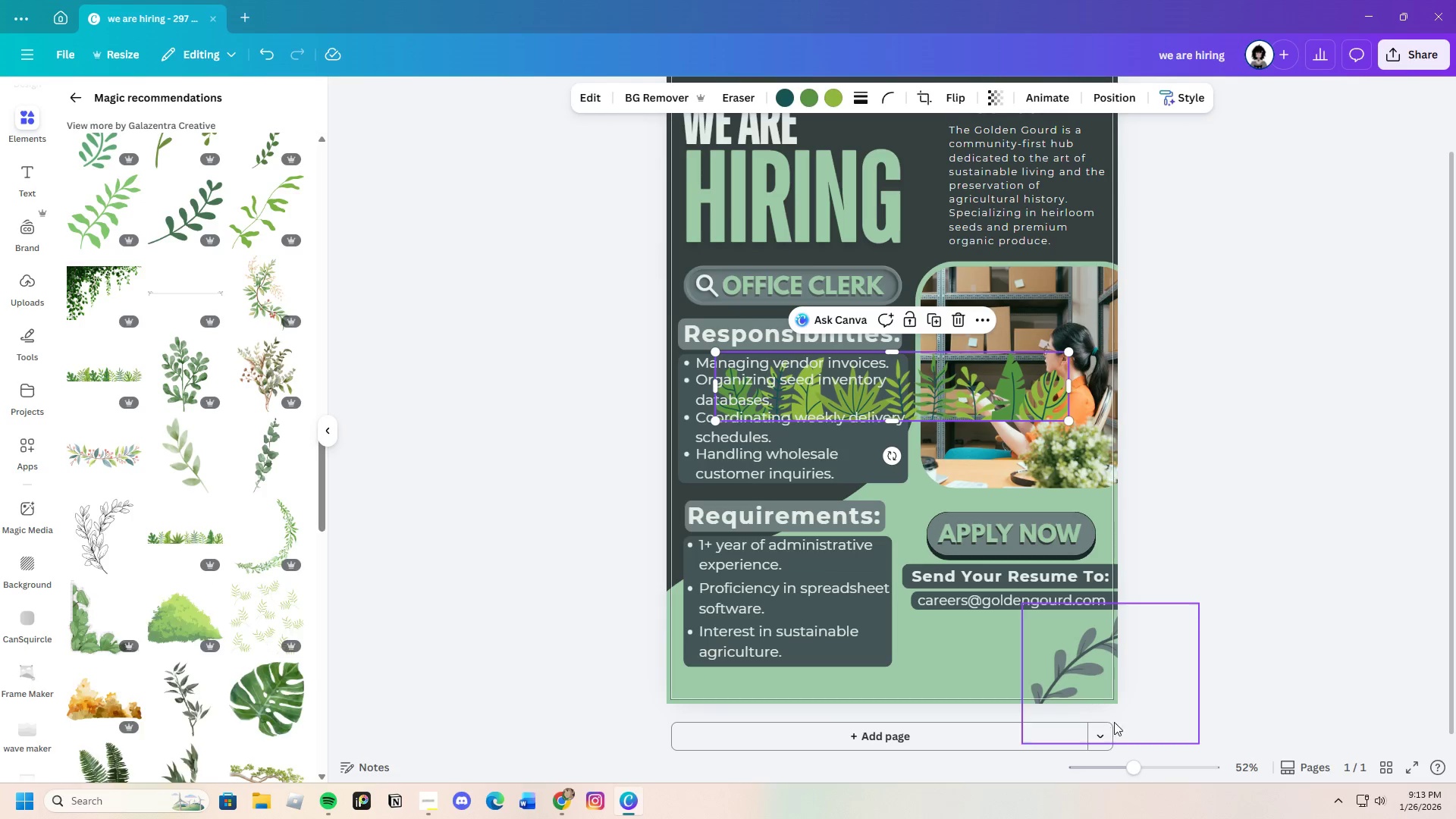 
left_click([1090, 684])
 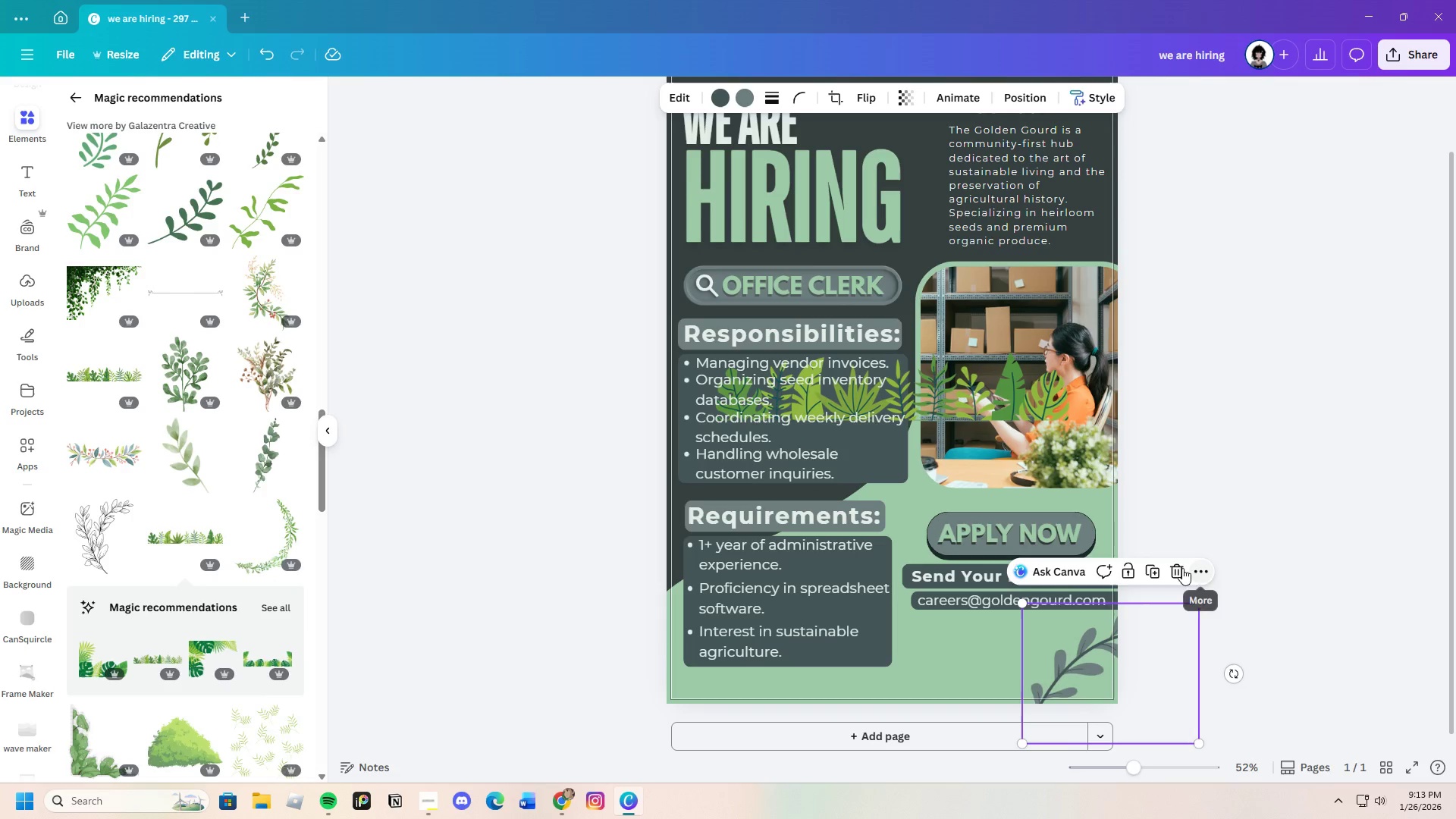 
left_click([1176, 572])
 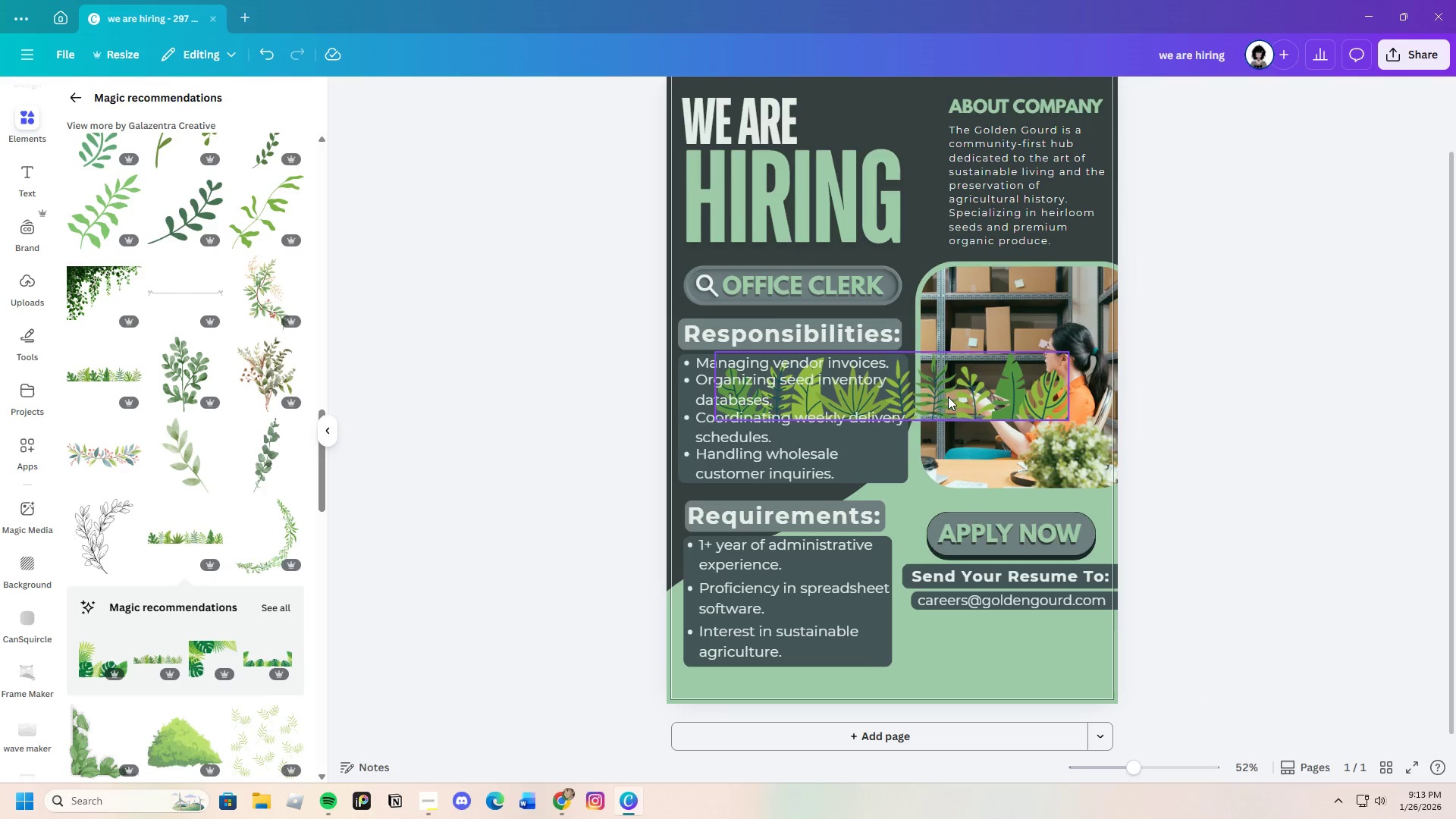 
left_click_drag(start_coordinate=[950, 392], to_coordinate=[989, 674])
 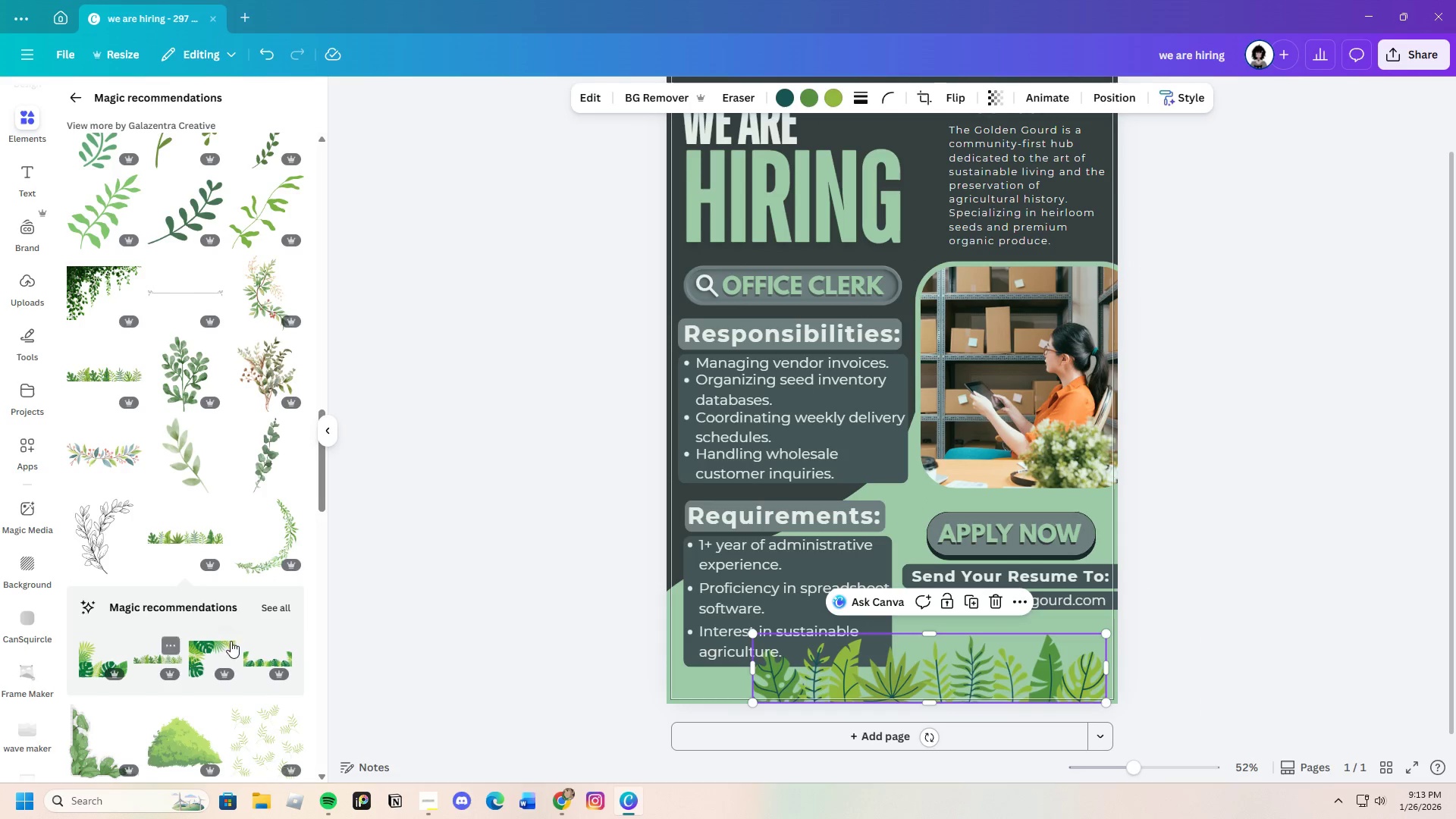 
left_click([284, 605])
 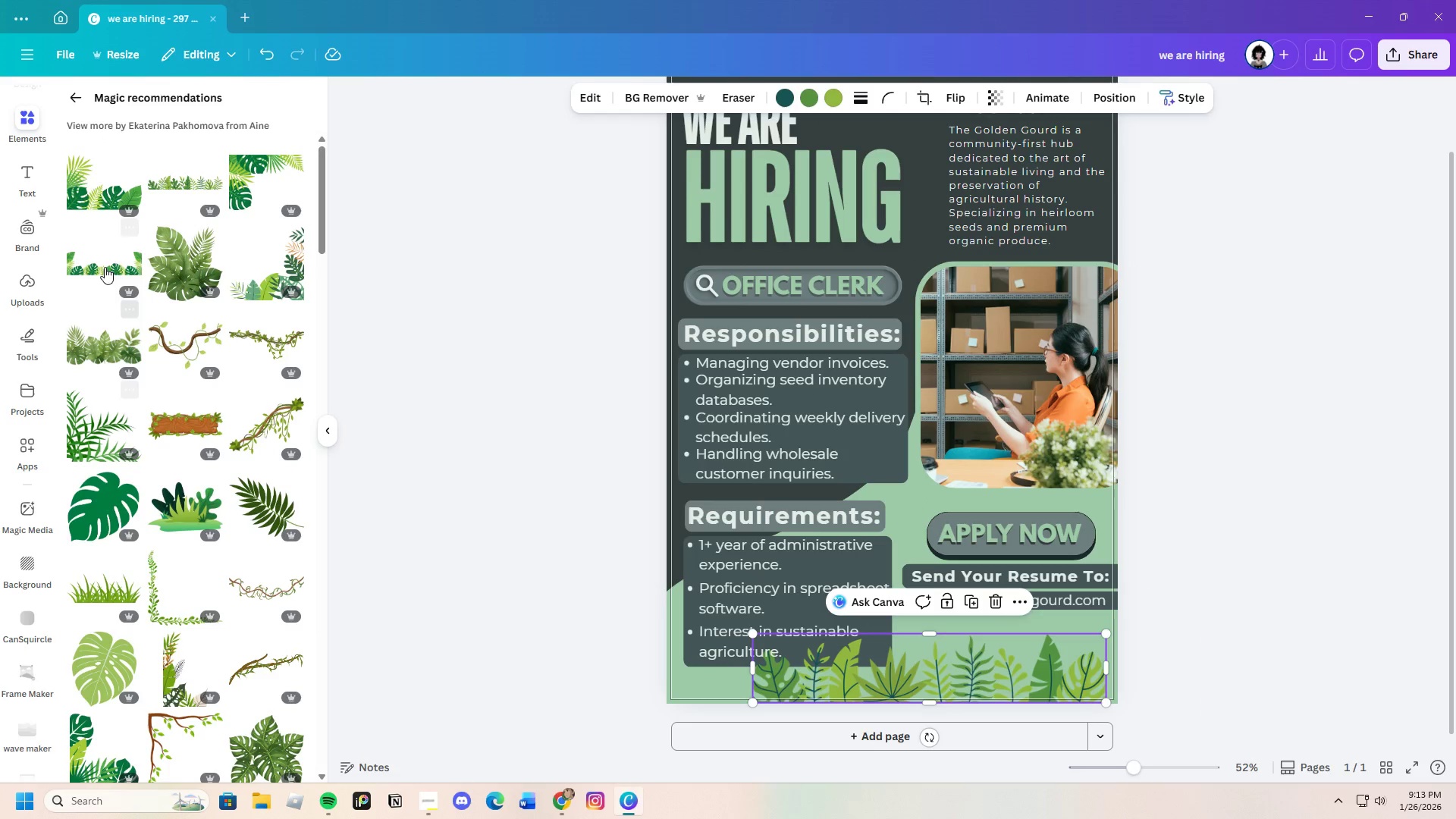 
mouse_move([121, 204])
 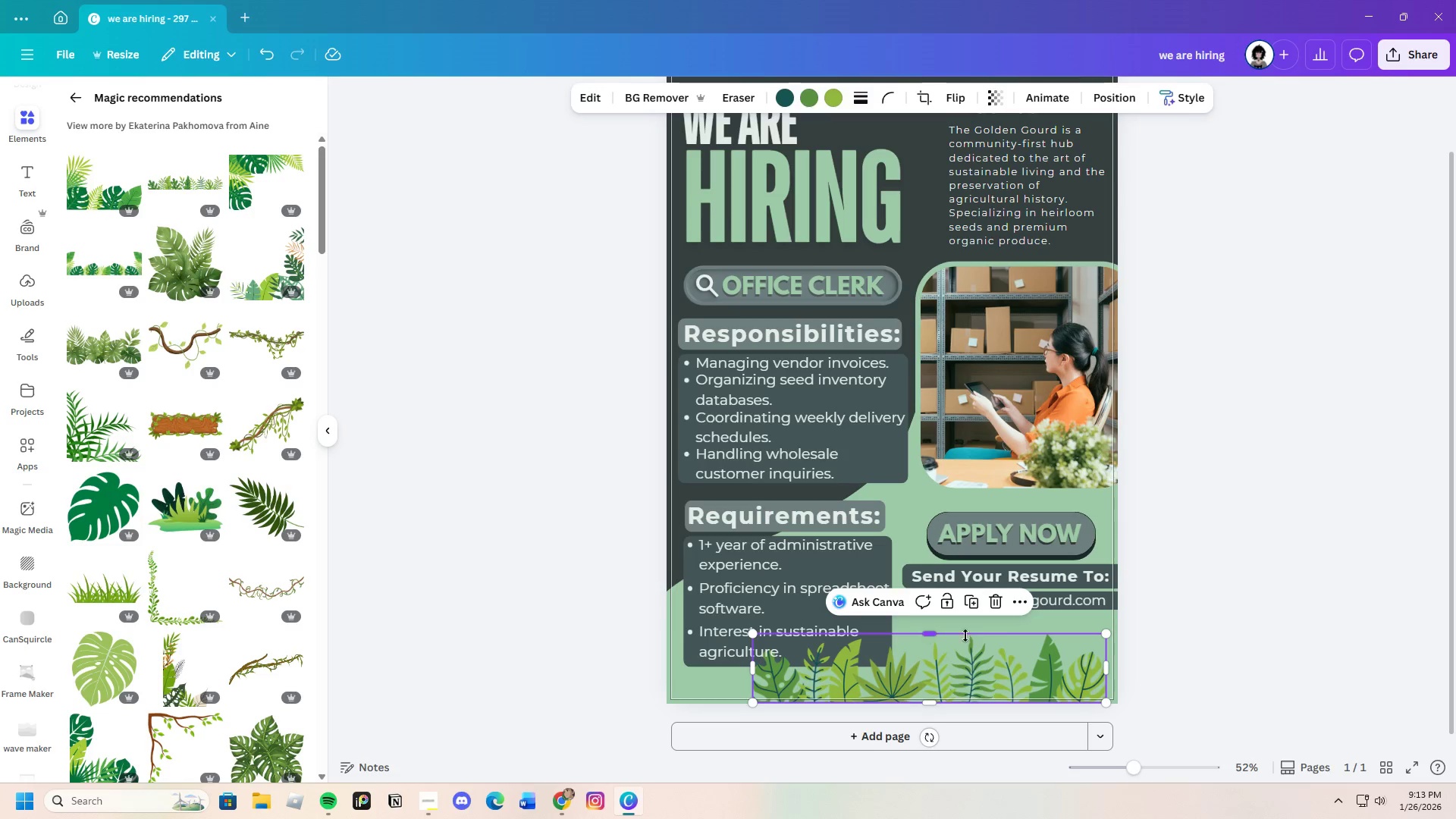 
wait(6.19)
 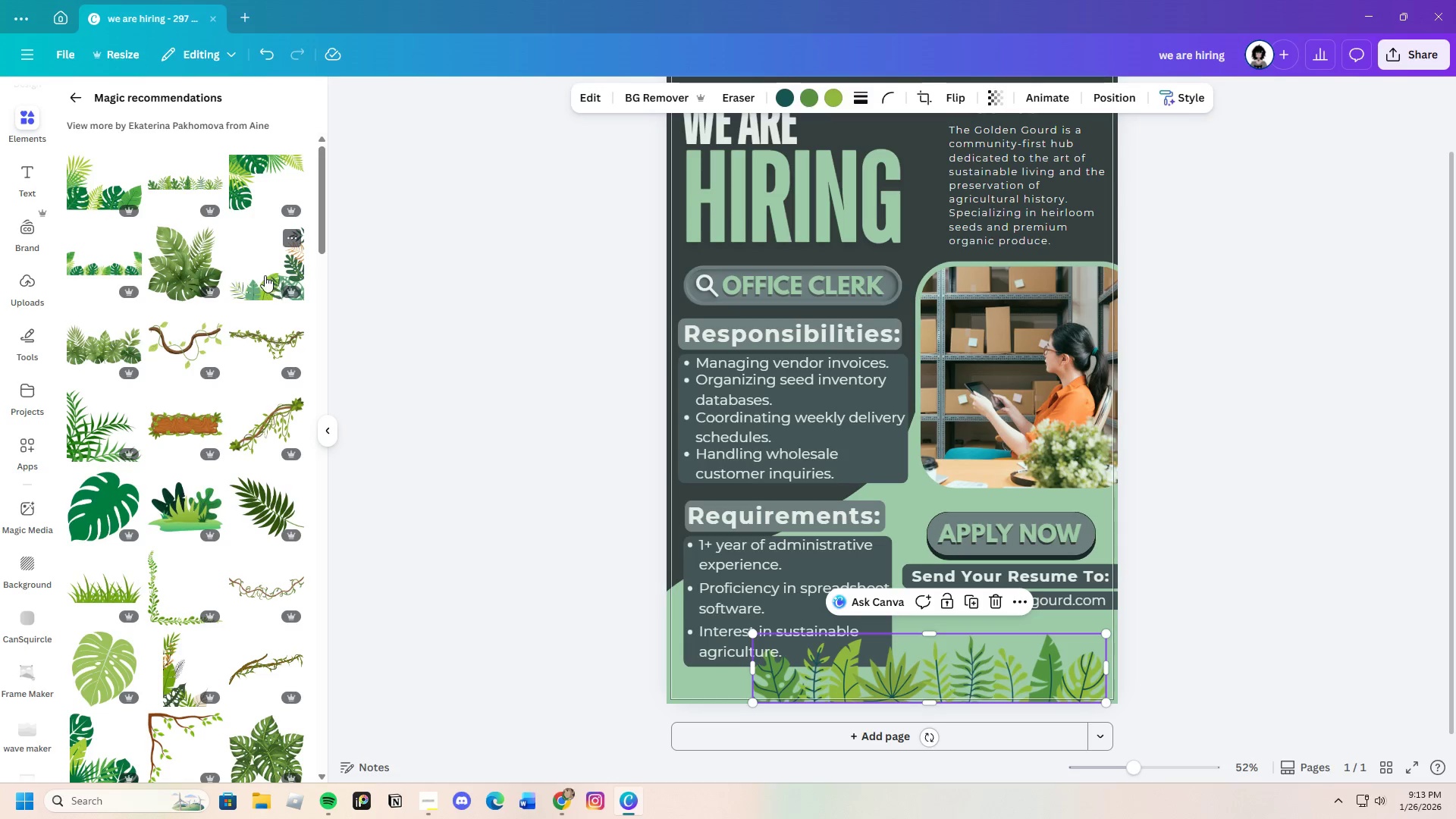 
left_click([93, 448])
 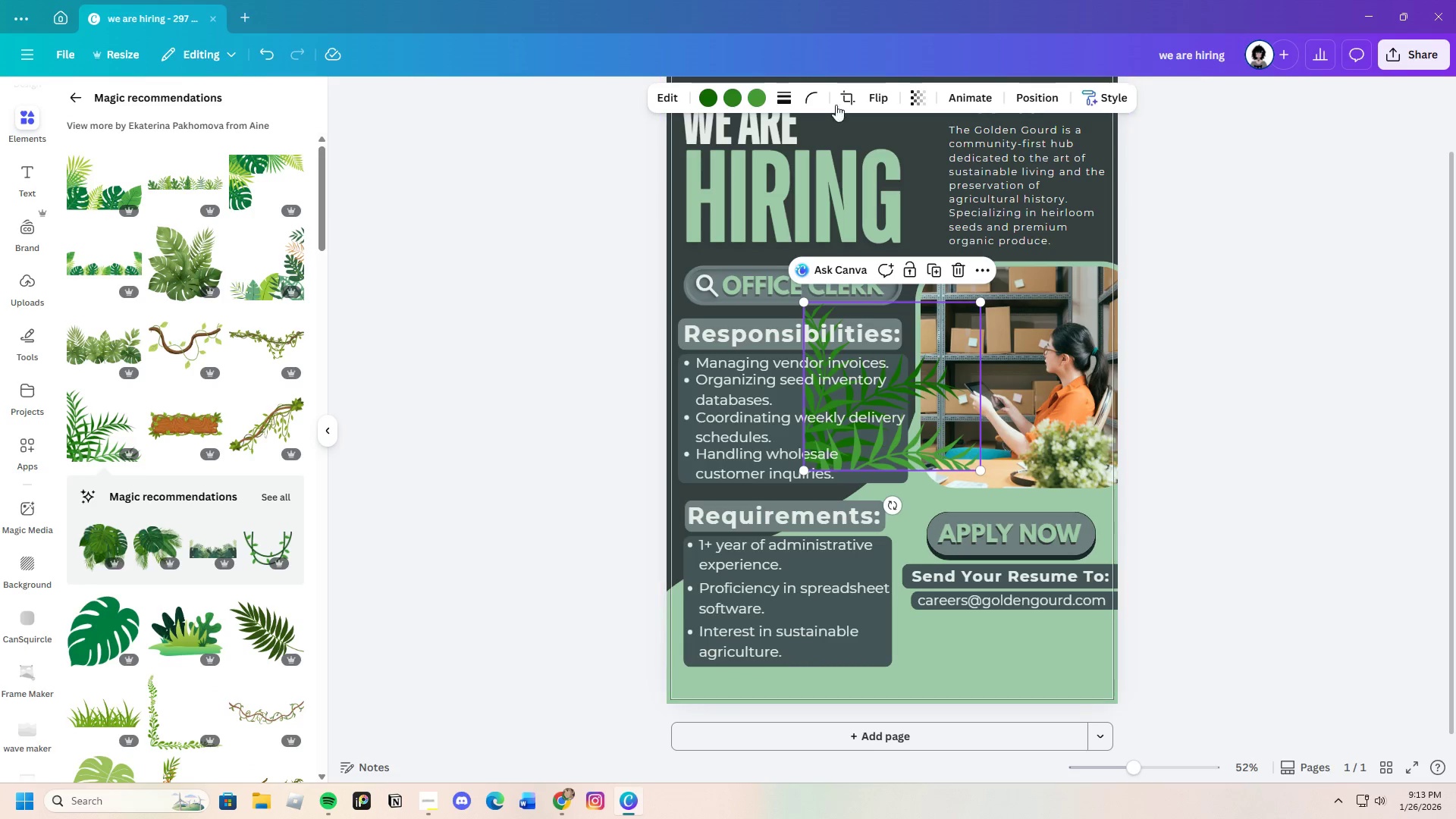 
left_click([872, 92])
 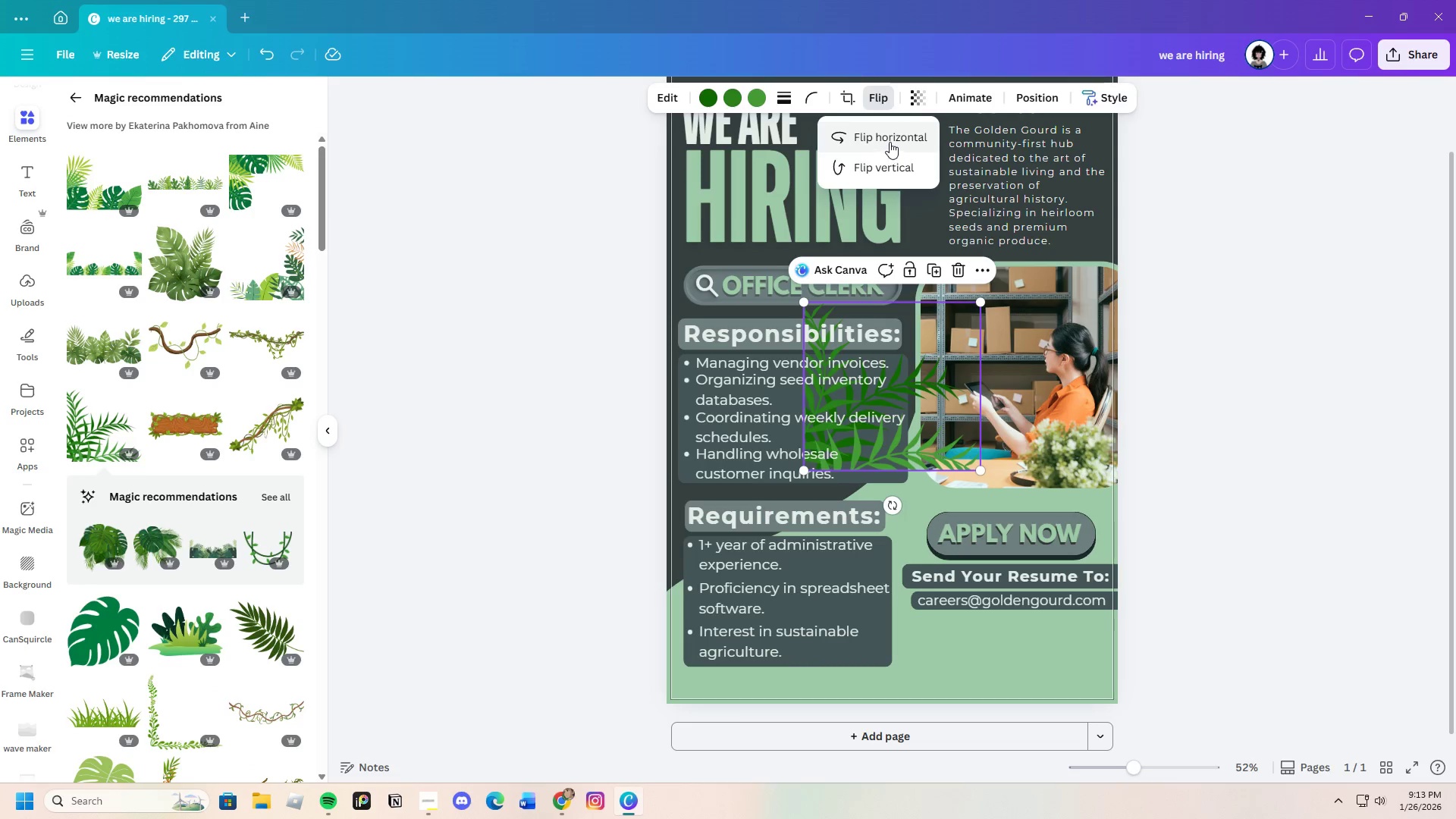 
left_click([889, 137])
 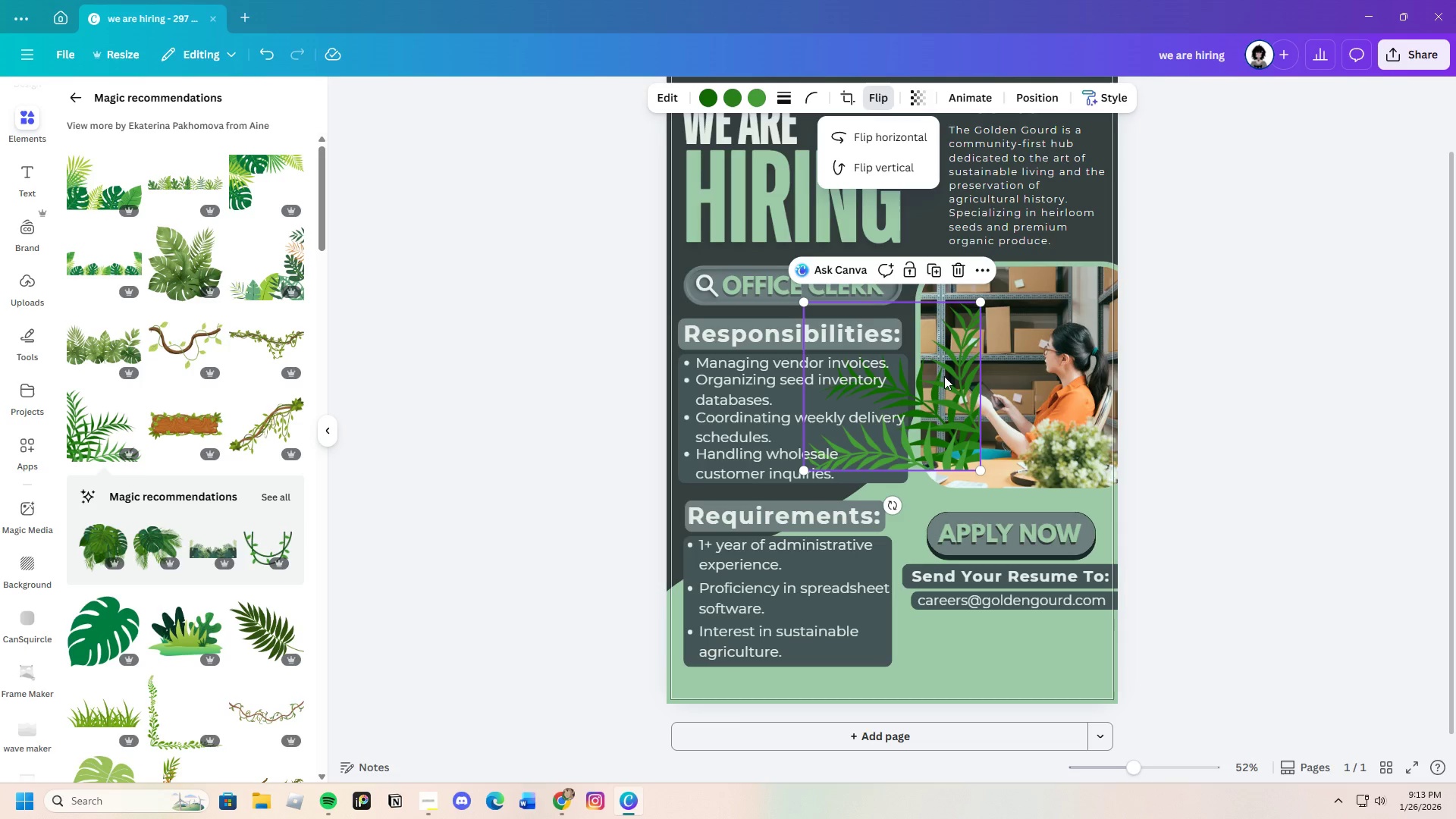 
left_click_drag(start_coordinate=[934, 391], to_coordinate=[1077, 646])
 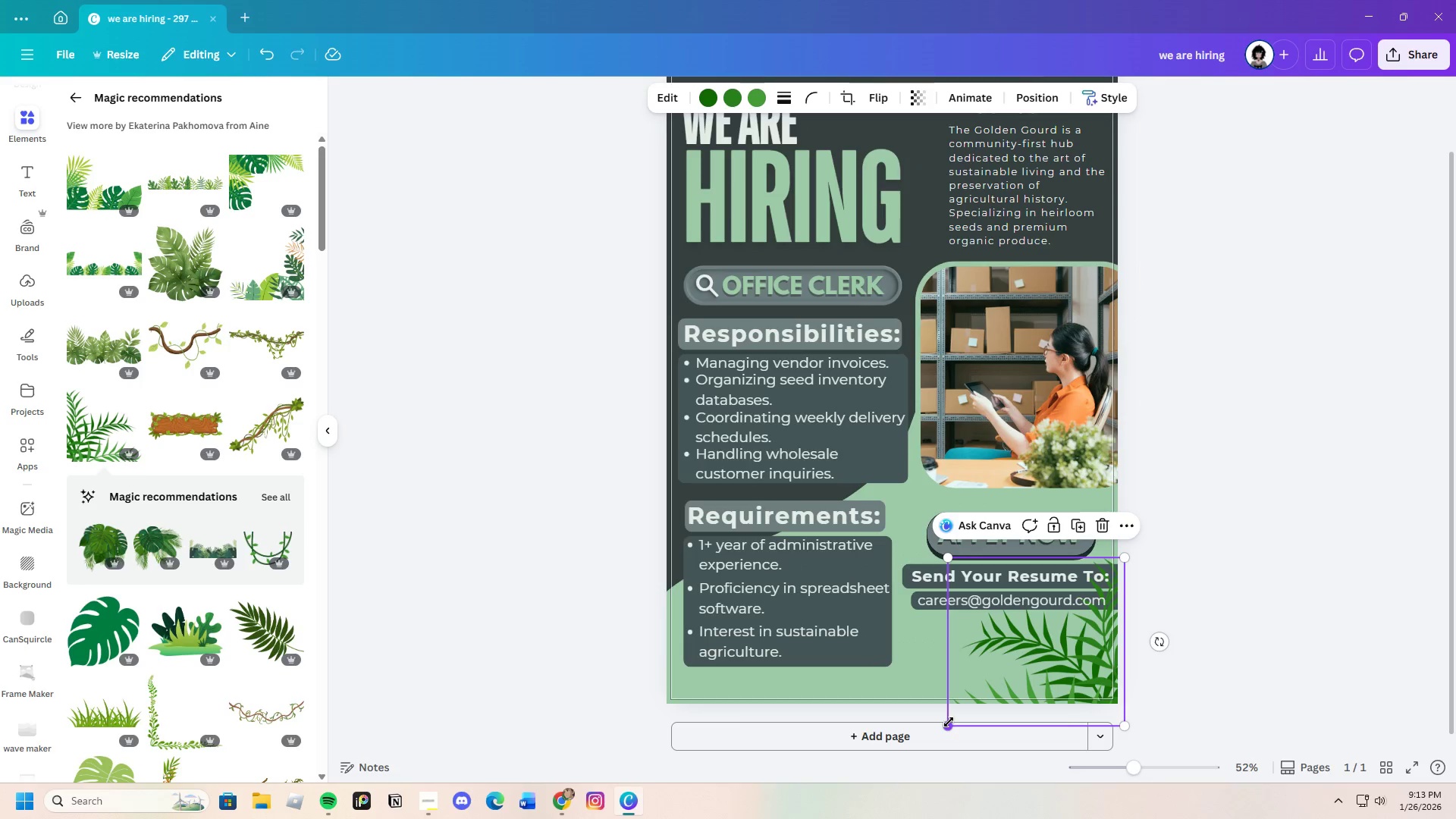 
left_click_drag(start_coordinate=[949, 722], to_coordinate=[946, 686])
 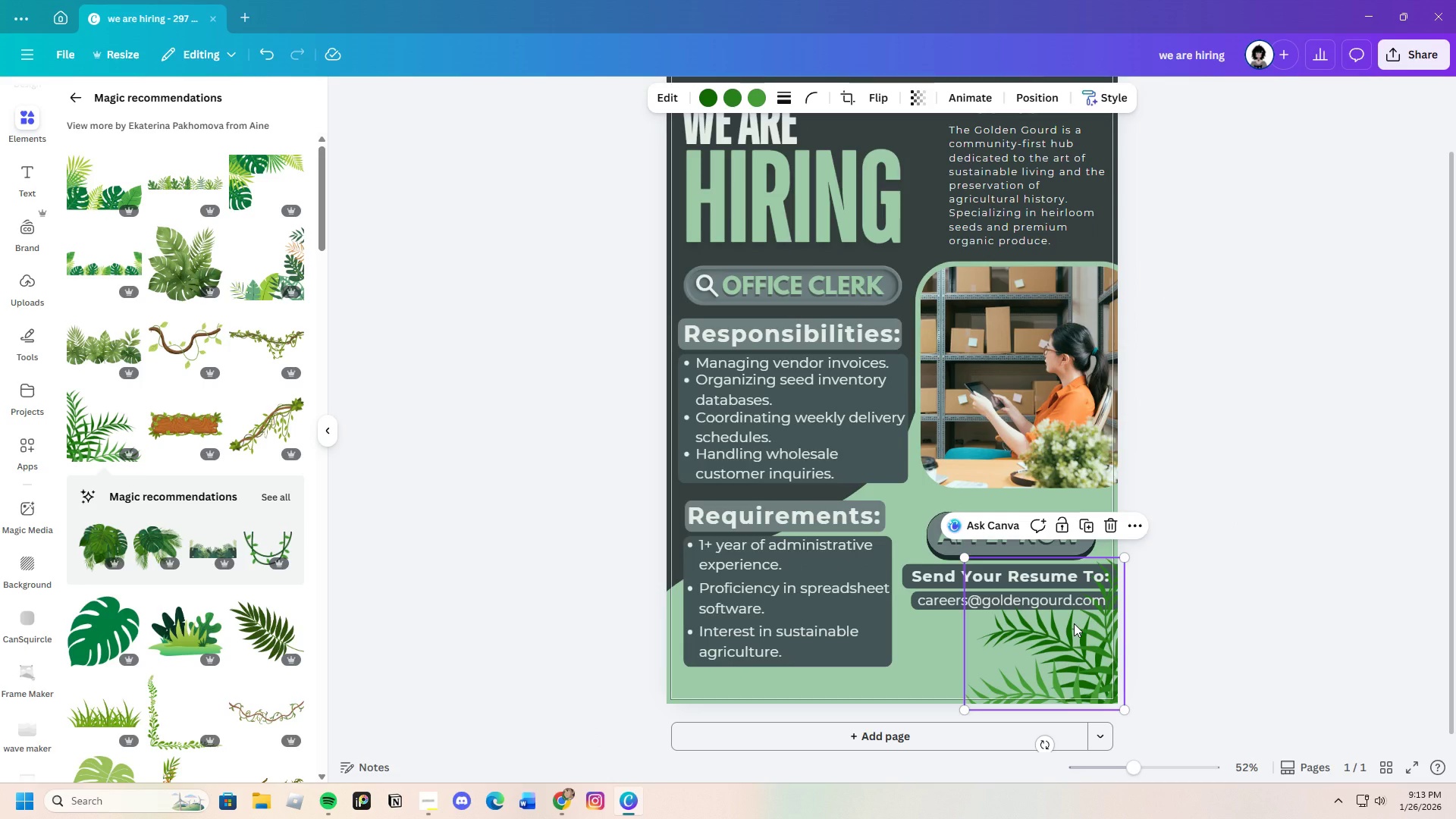 
right_click([1074, 623])
 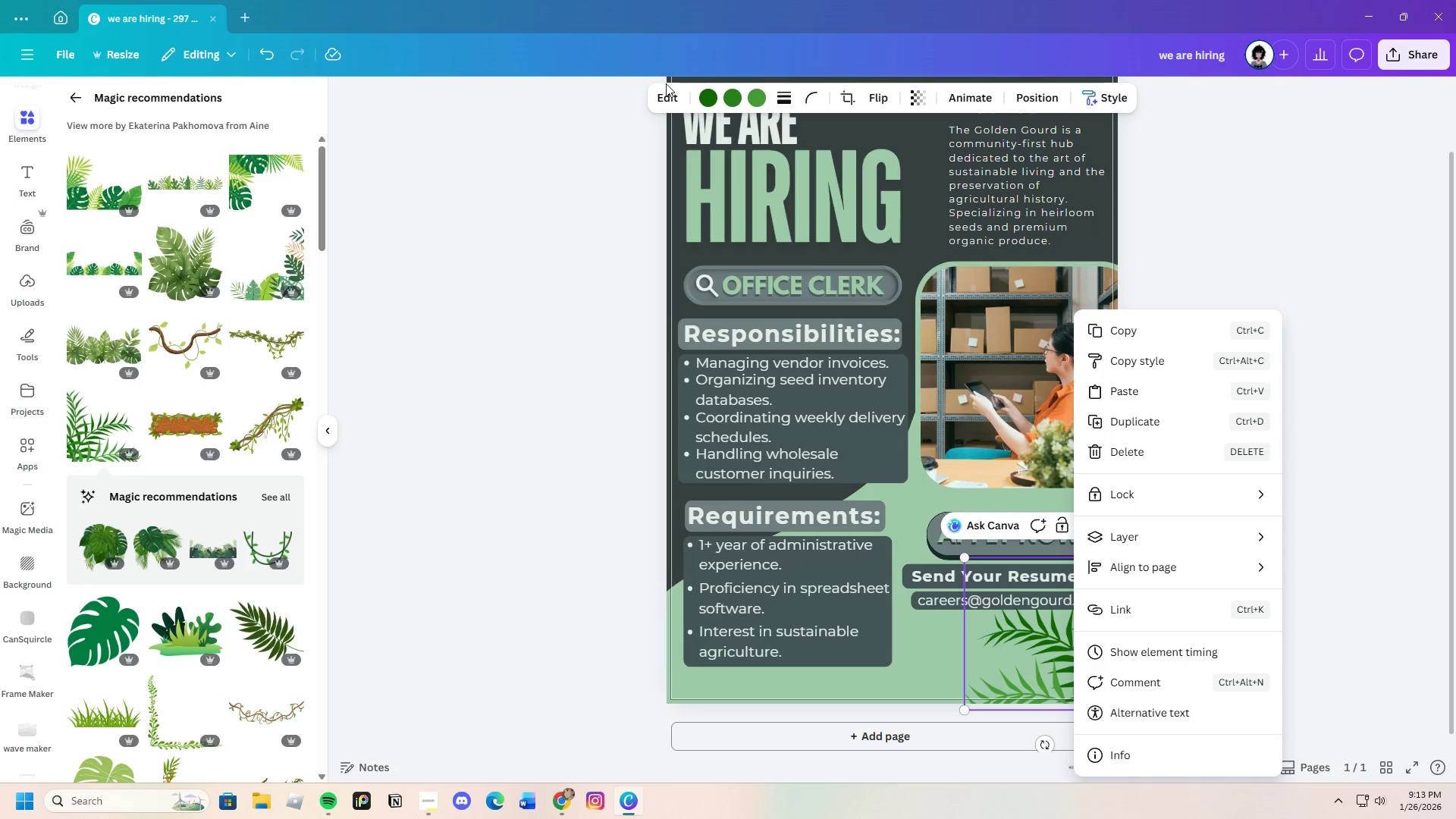 
left_click_drag(start_coordinate=[715, 96], to_coordinate=[710, 100])
 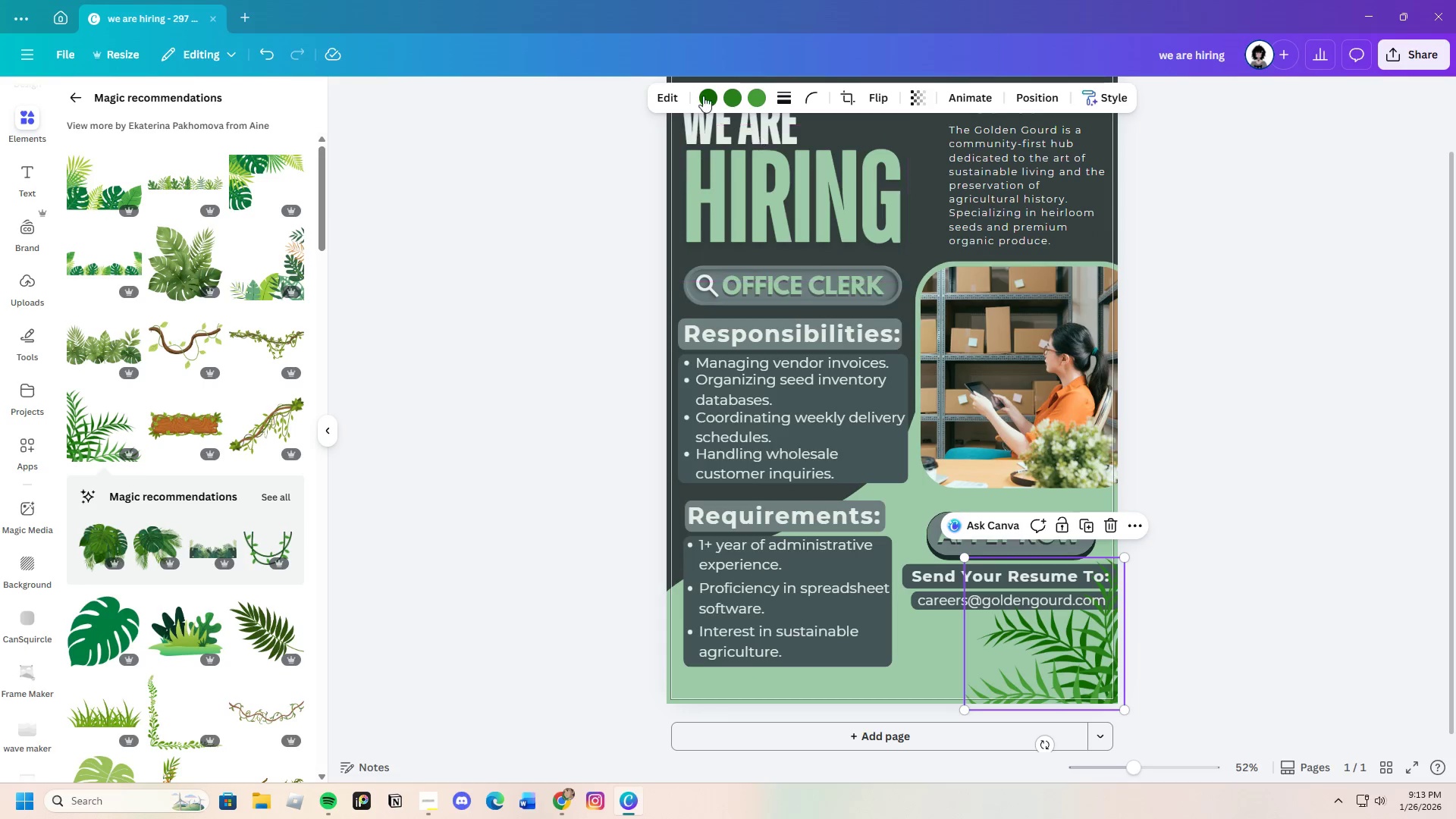 
left_click([726, 96])
 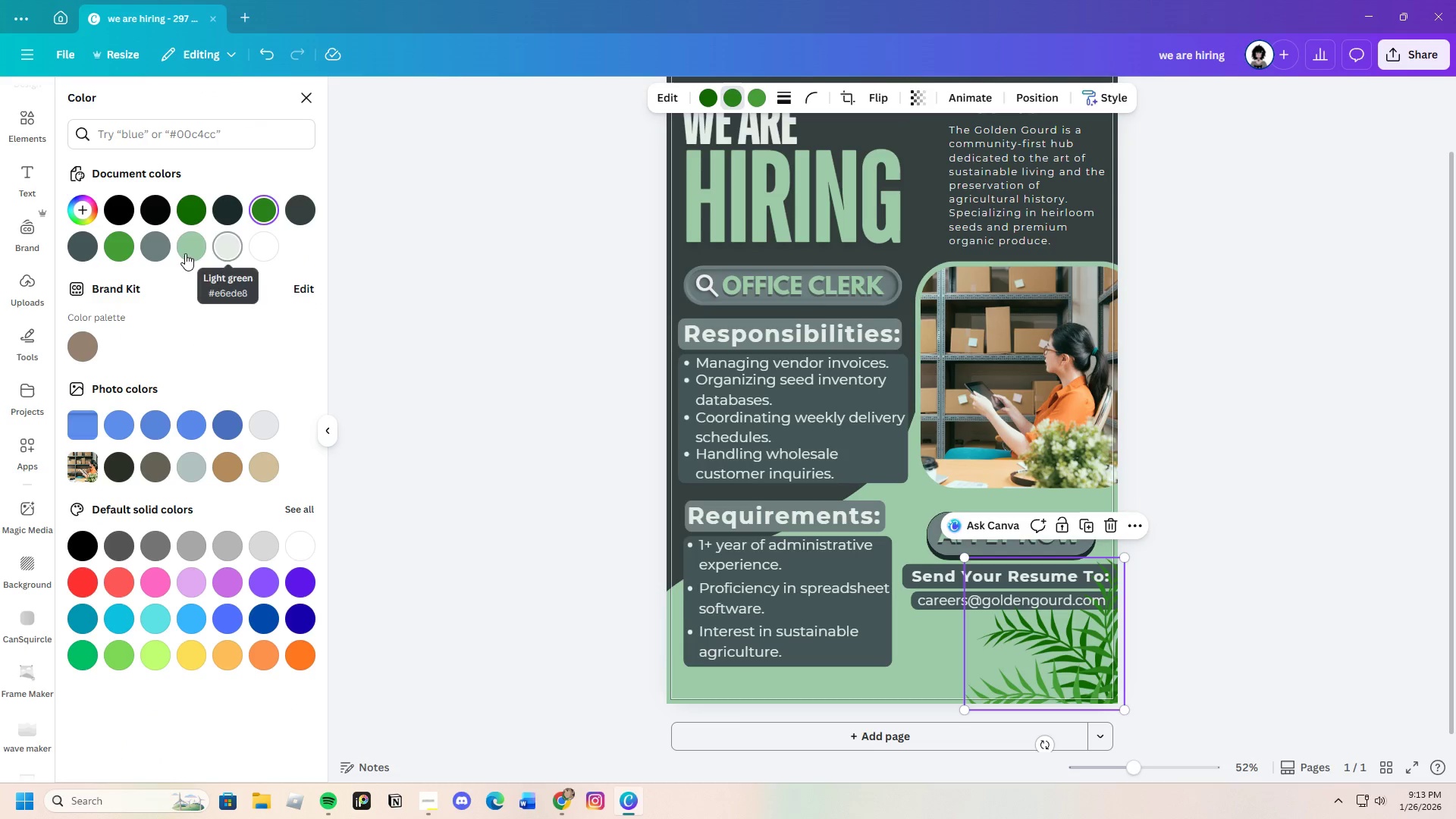 
left_click([185, 253])
 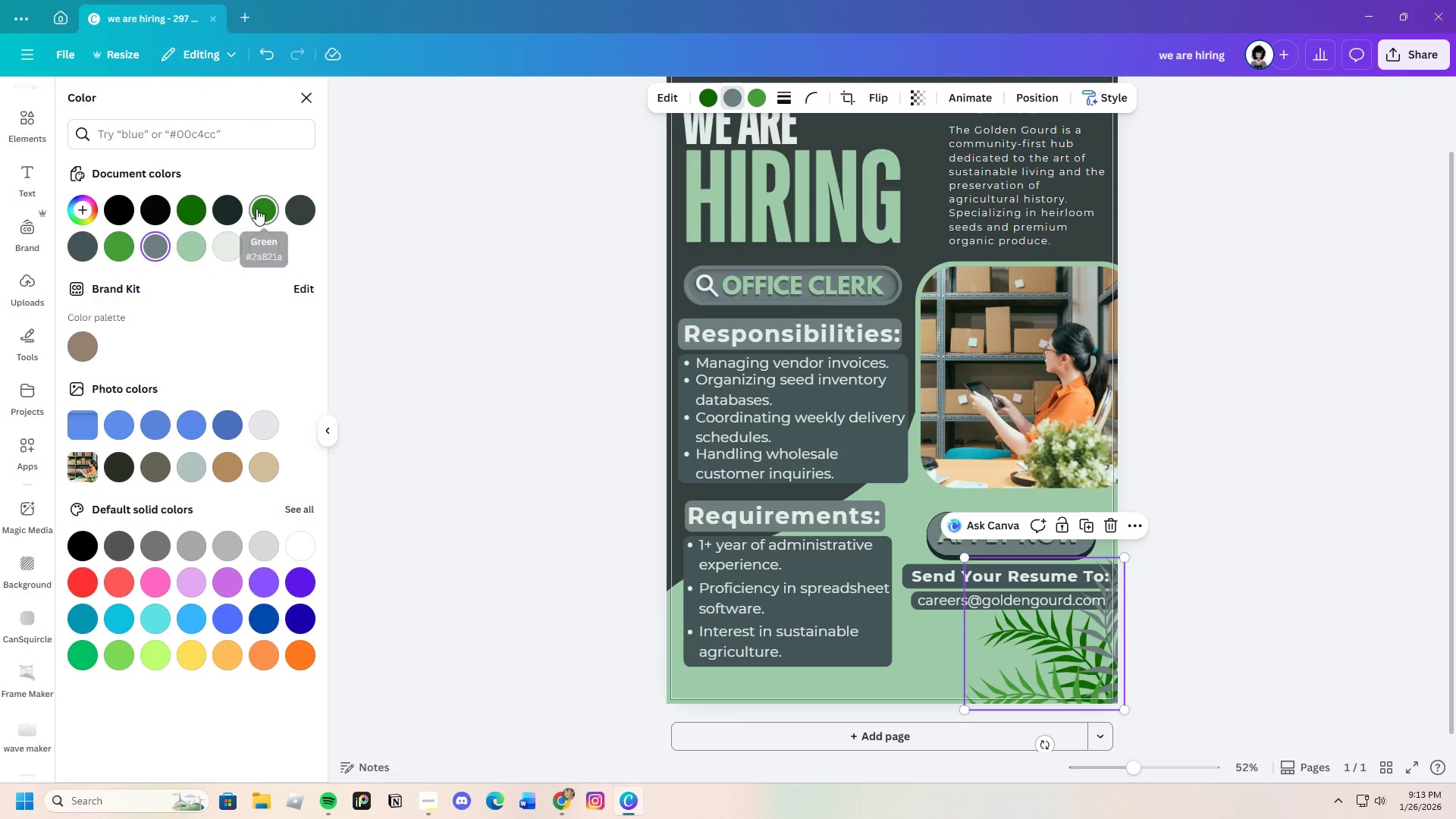 
left_click([755, 96])
 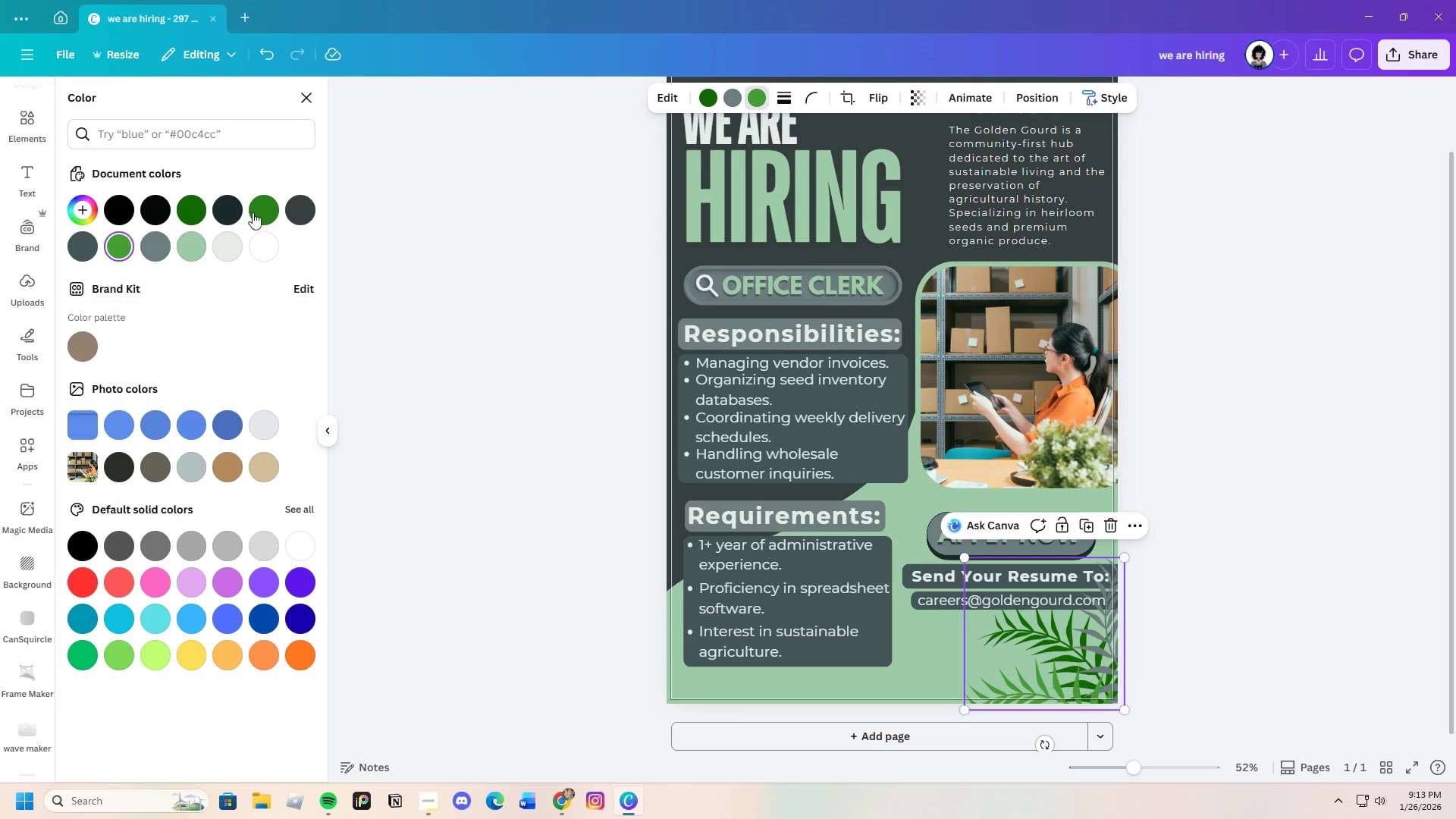 
left_click([227, 212])
 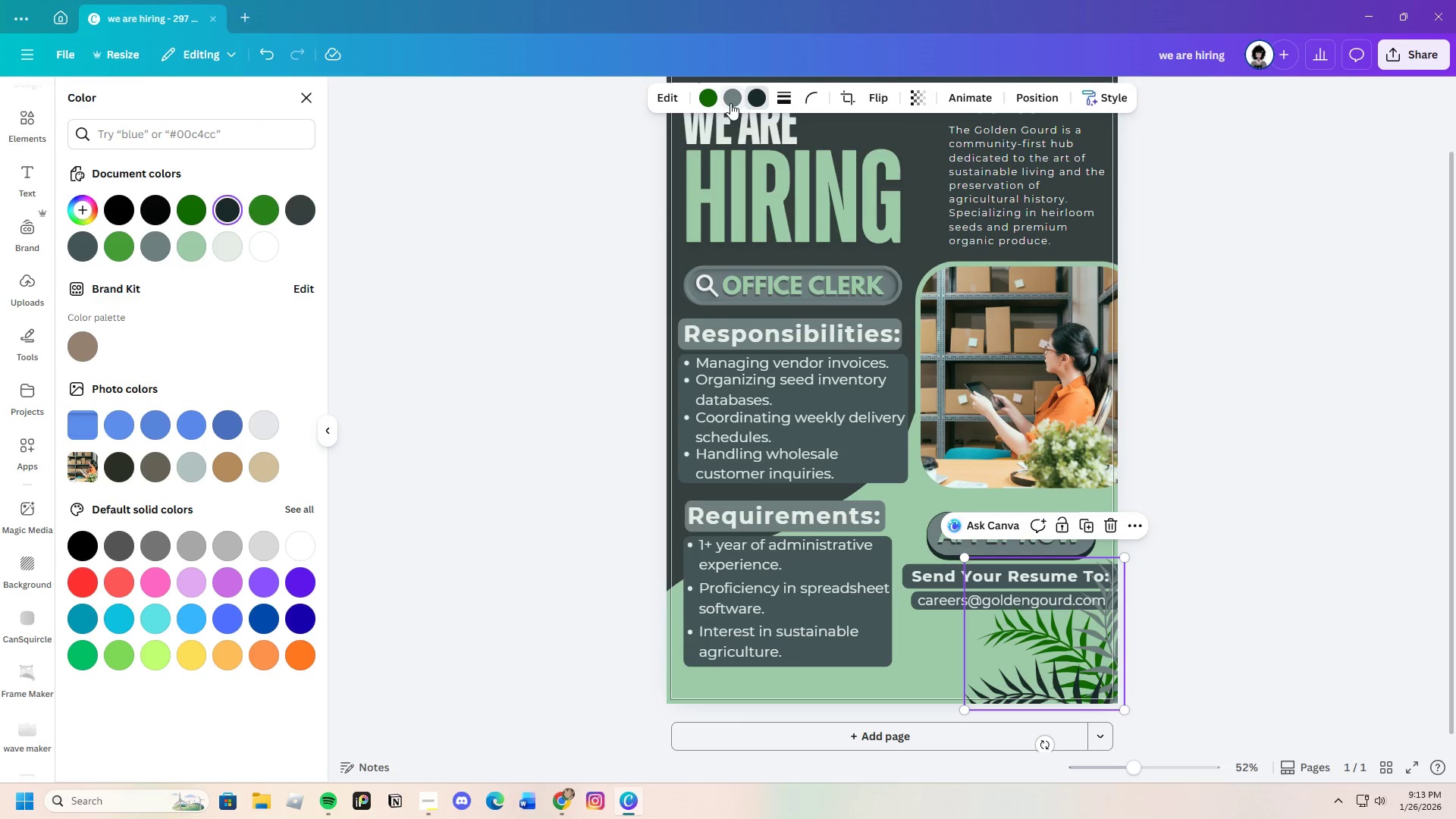 
left_click([705, 96])
 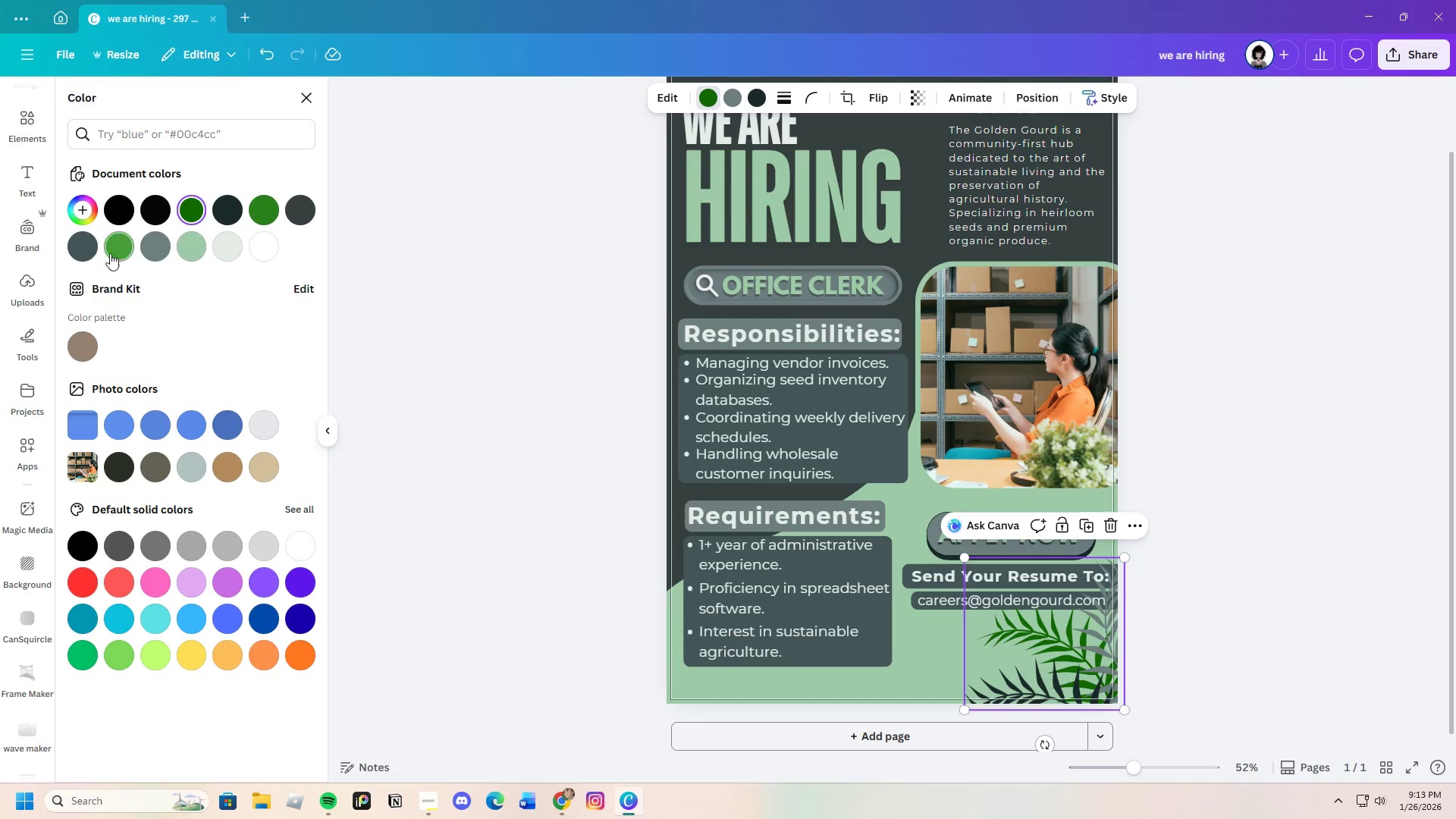 
left_click([83, 245])
 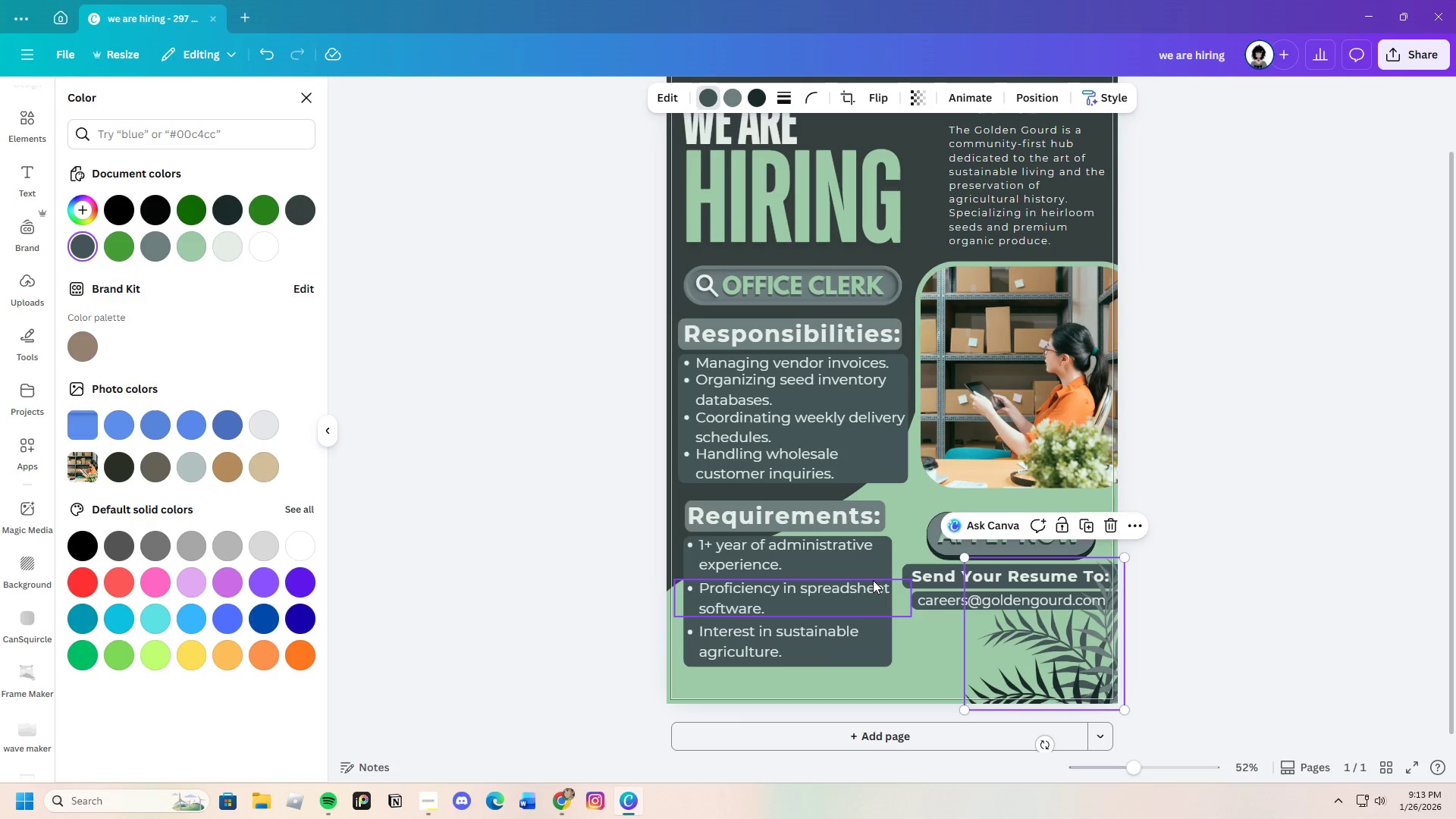 
right_click([1030, 648])
 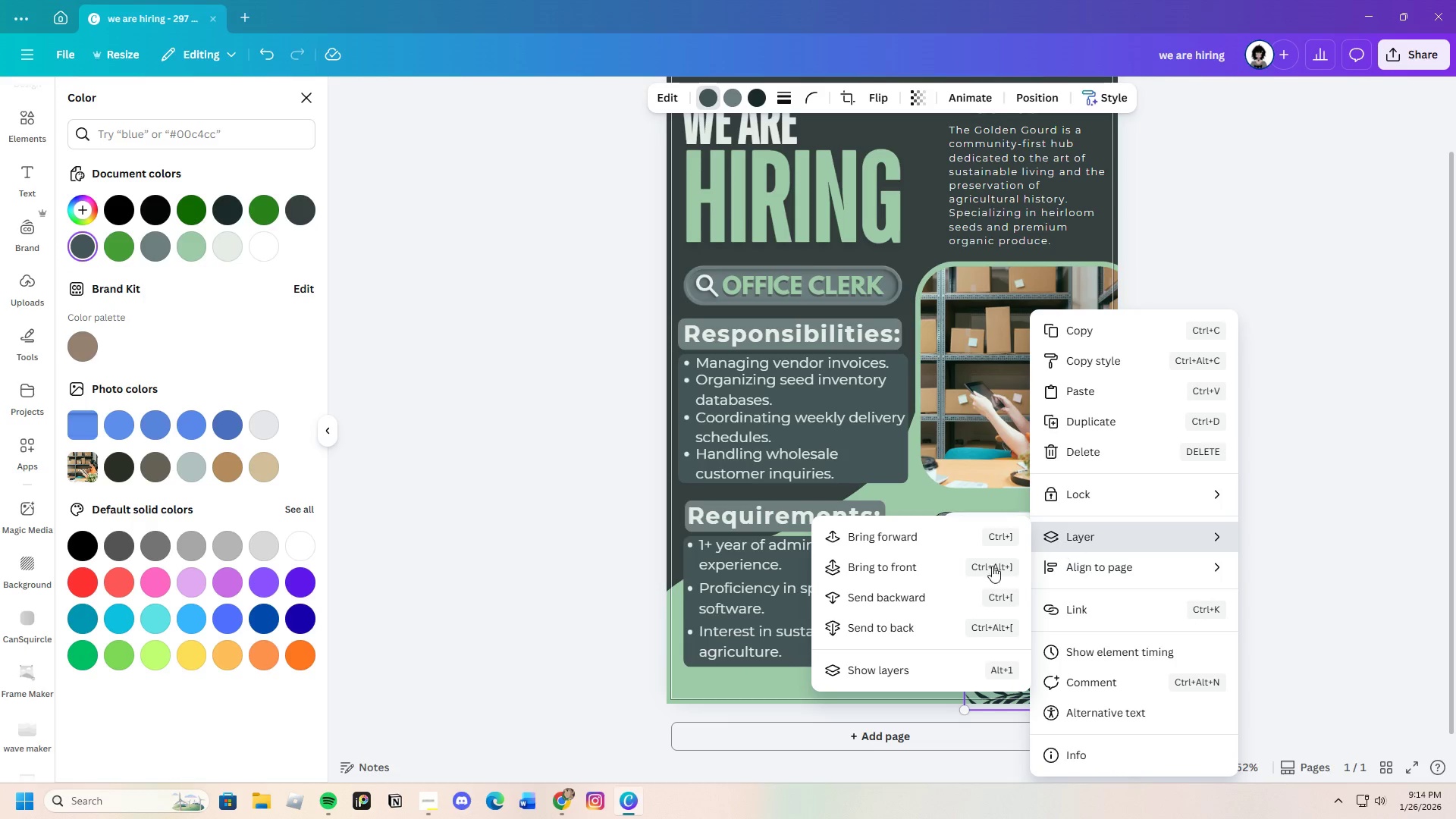 
left_click([926, 598])
 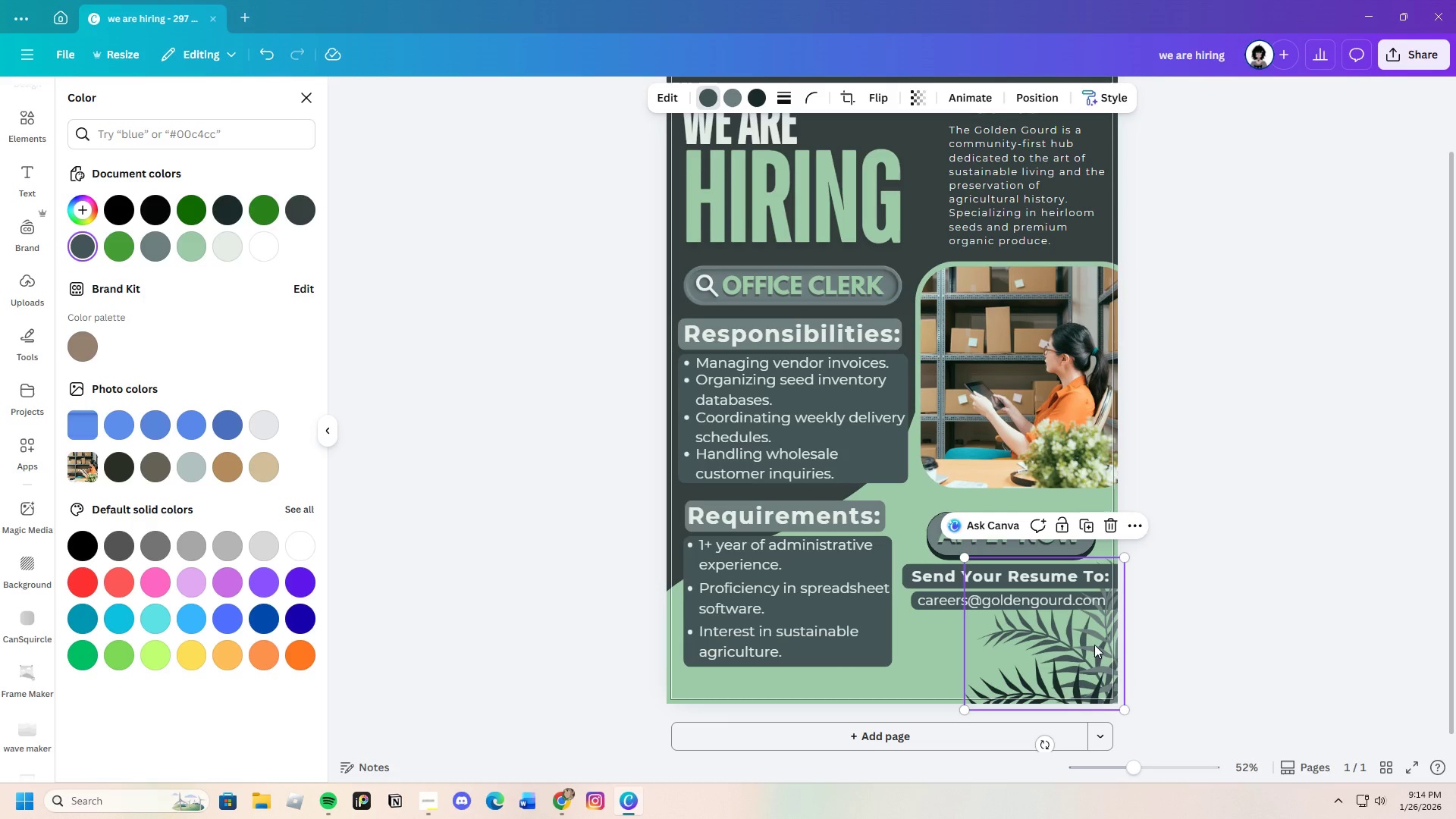 
right_click([1096, 645])
 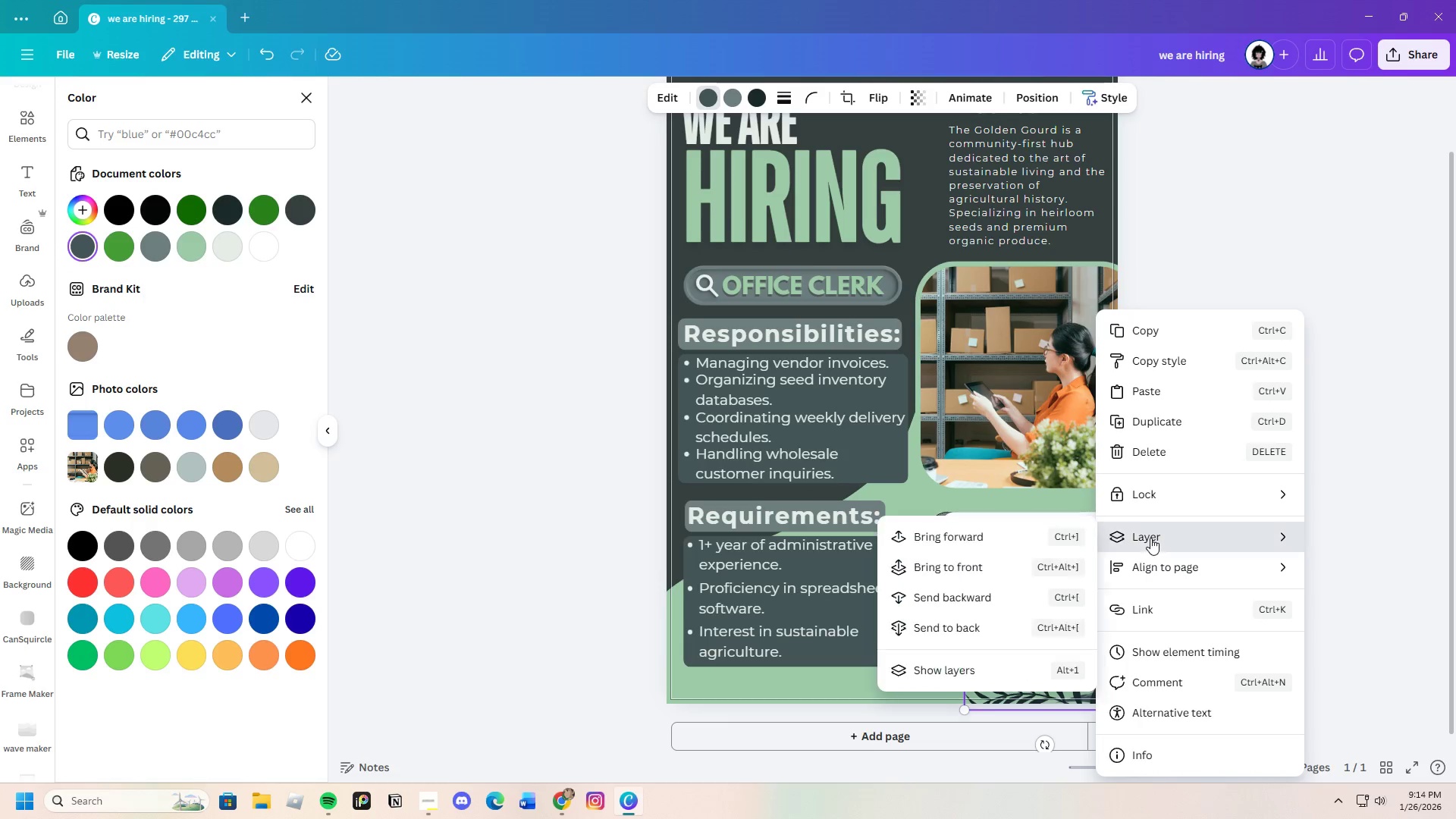 
left_click([952, 600])
 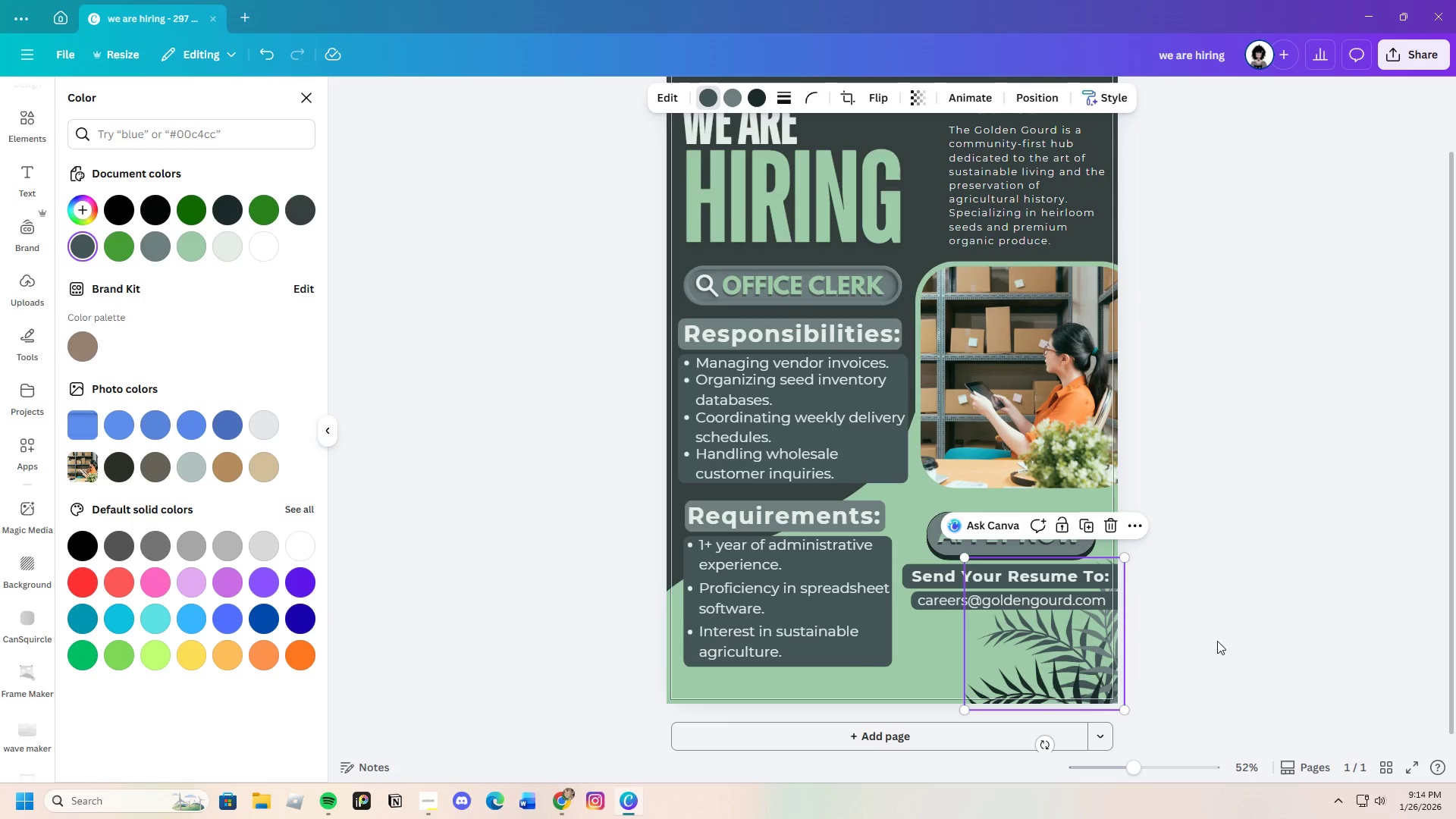 
left_click([1231, 630])
 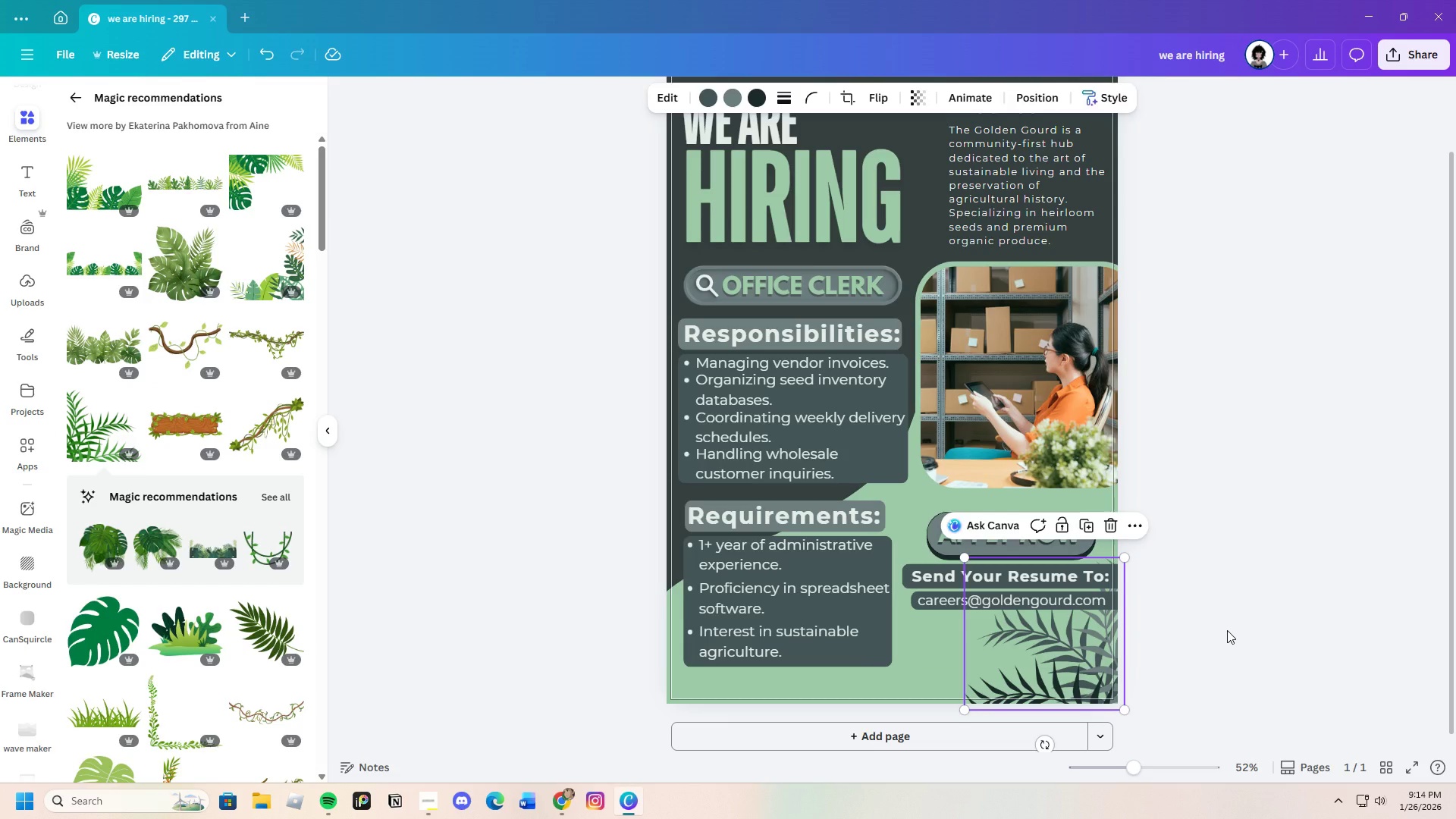 
left_click([1227, 630])
 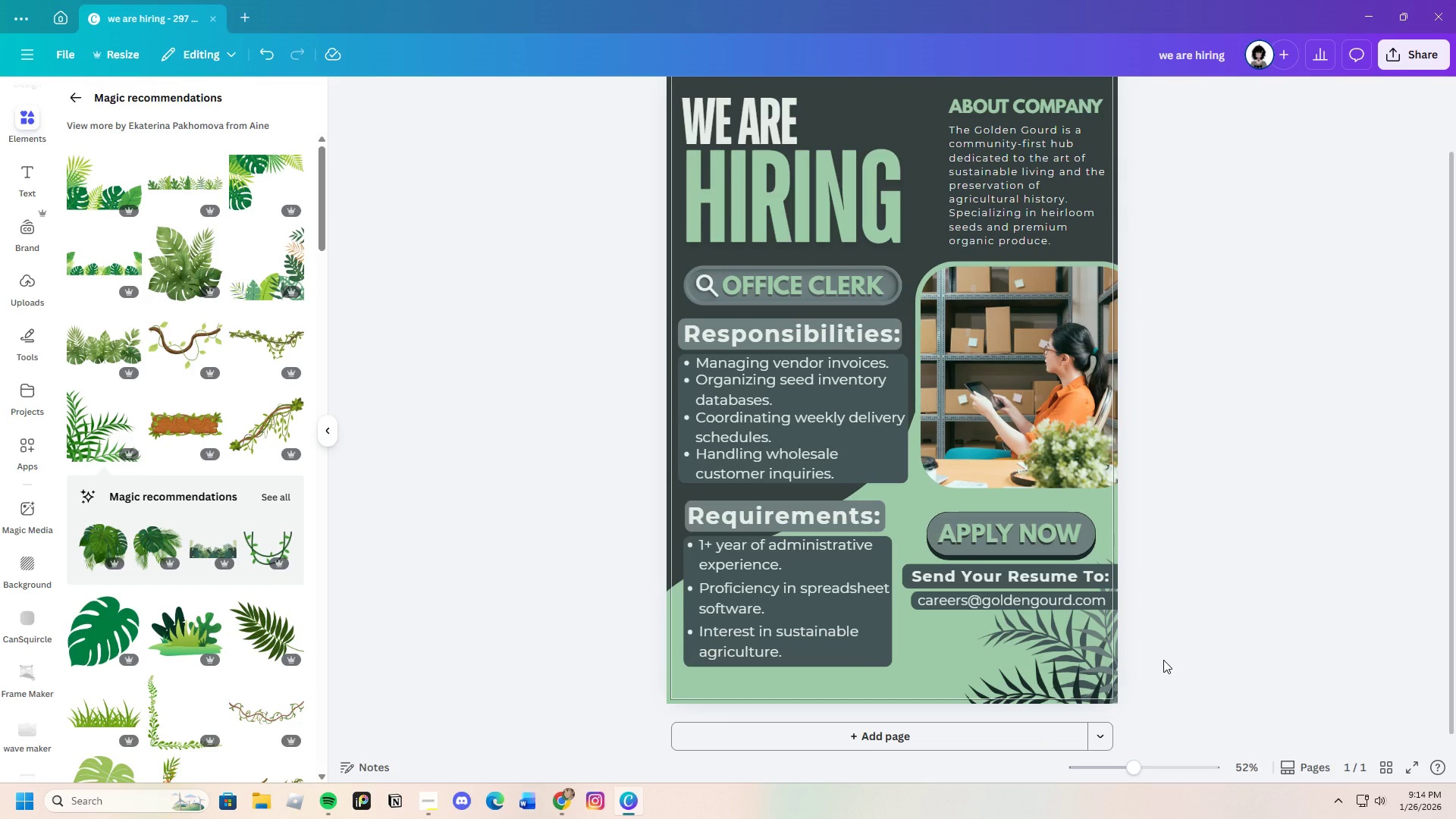 
scroll: coordinate [1157, 653], scroll_direction: up, amount: 1.0
 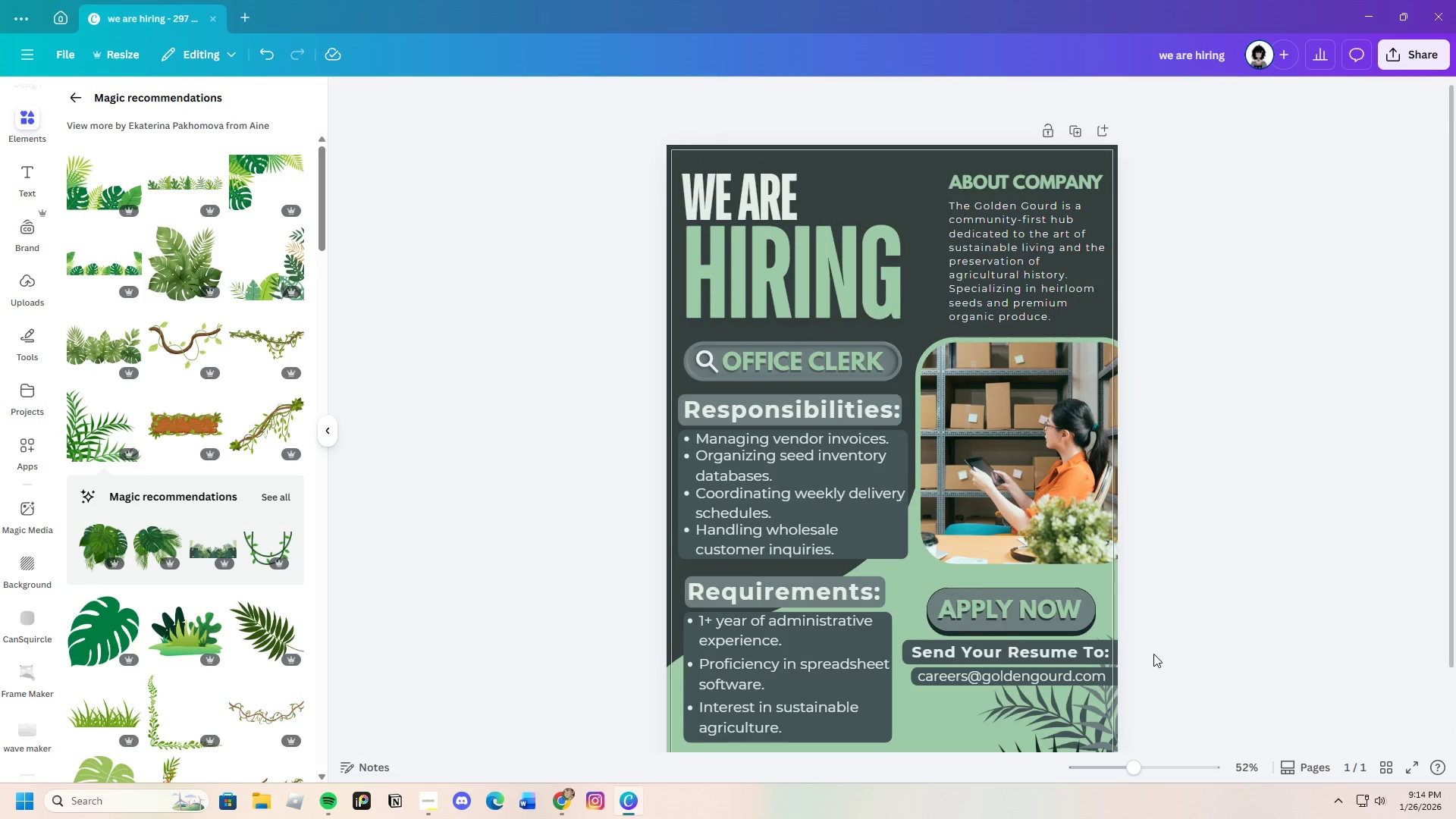 
scroll: coordinate [1153, 654], scroll_direction: down, amount: 3.0
 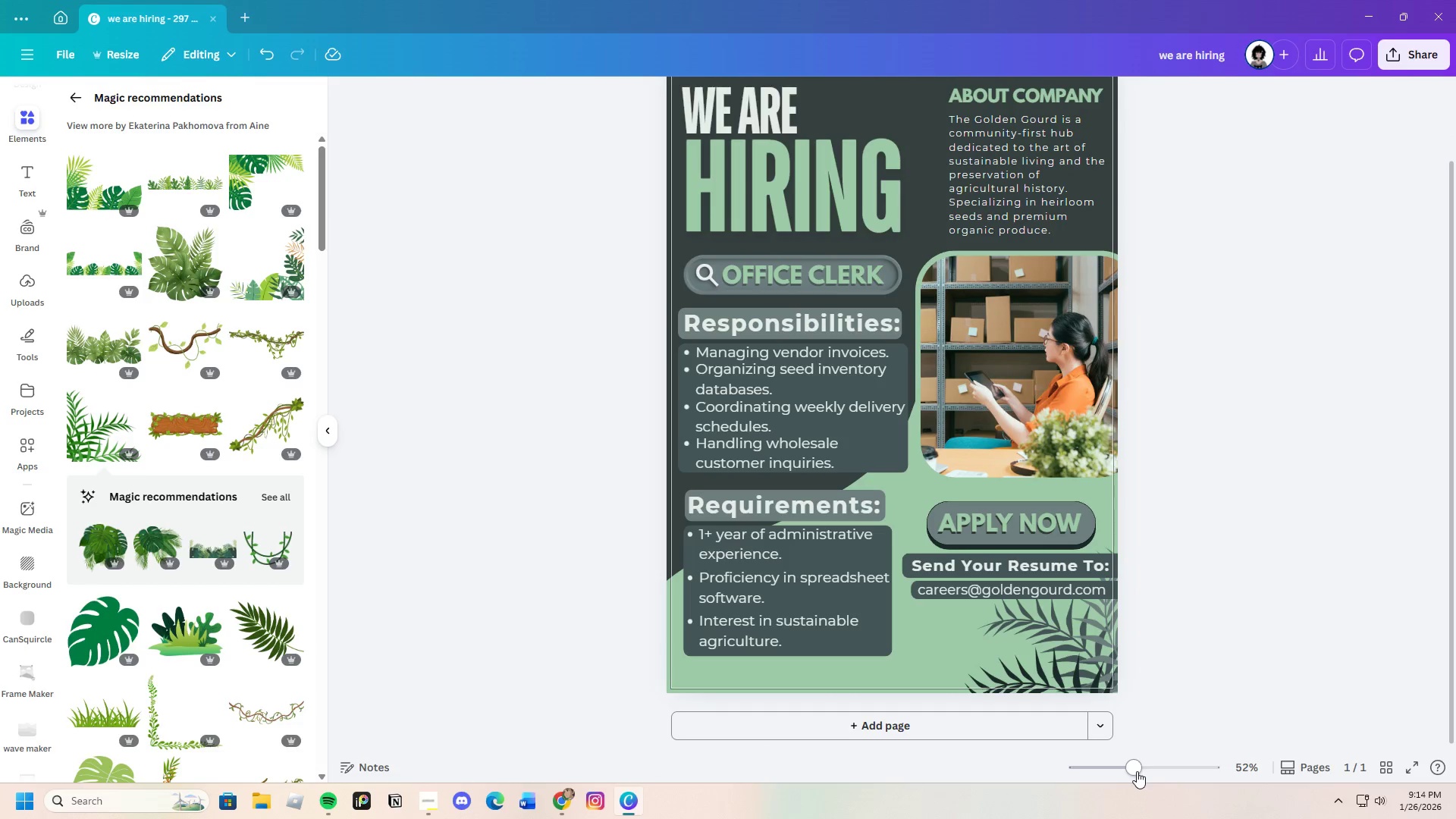 
left_click_drag(start_coordinate=[1134, 767], to_coordinate=[1144, 773])
 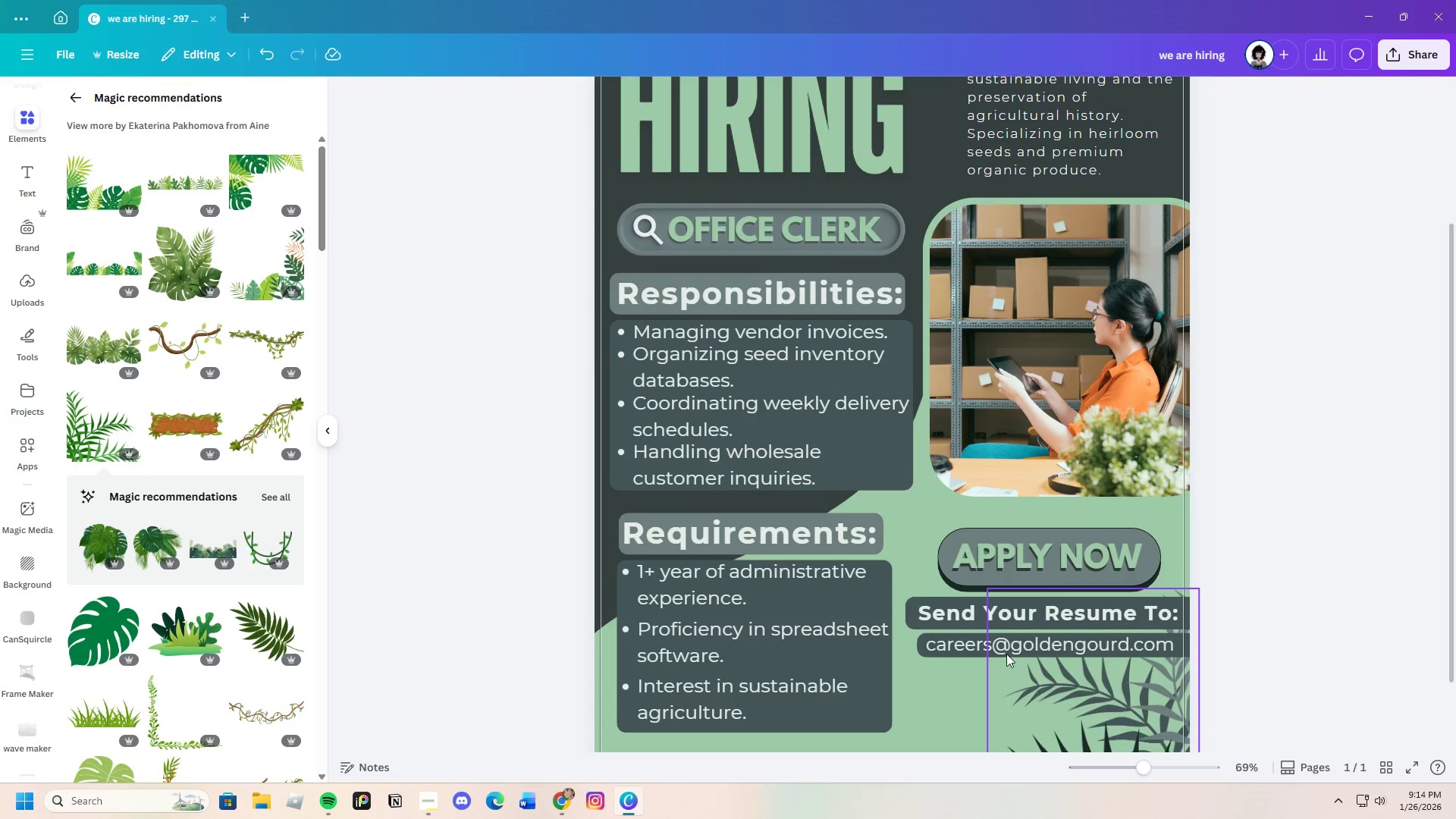 
scroll: coordinate [1006, 654], scroll_direction: down, amount: 3.0
 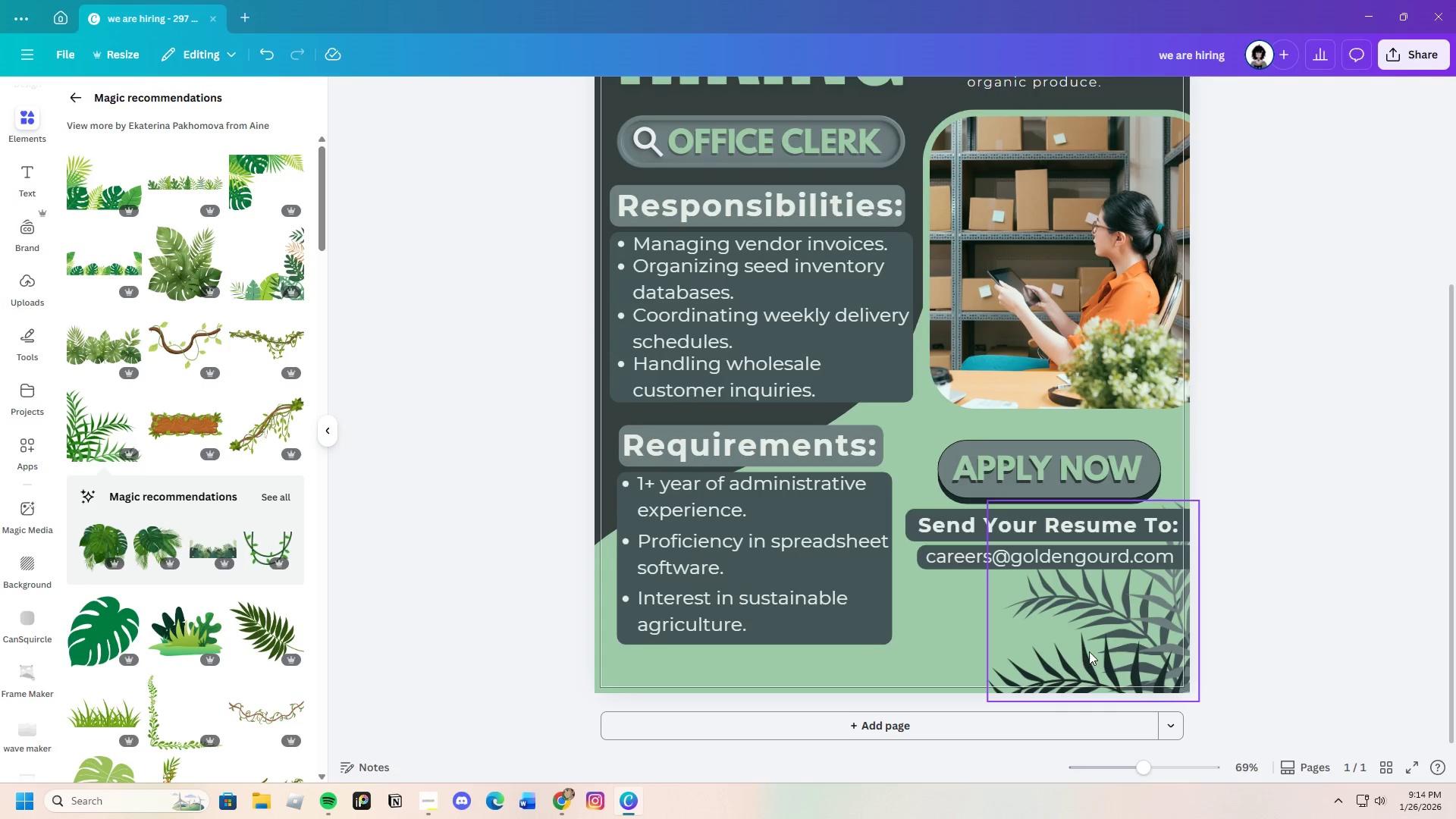 
left_click([1089, 651])
 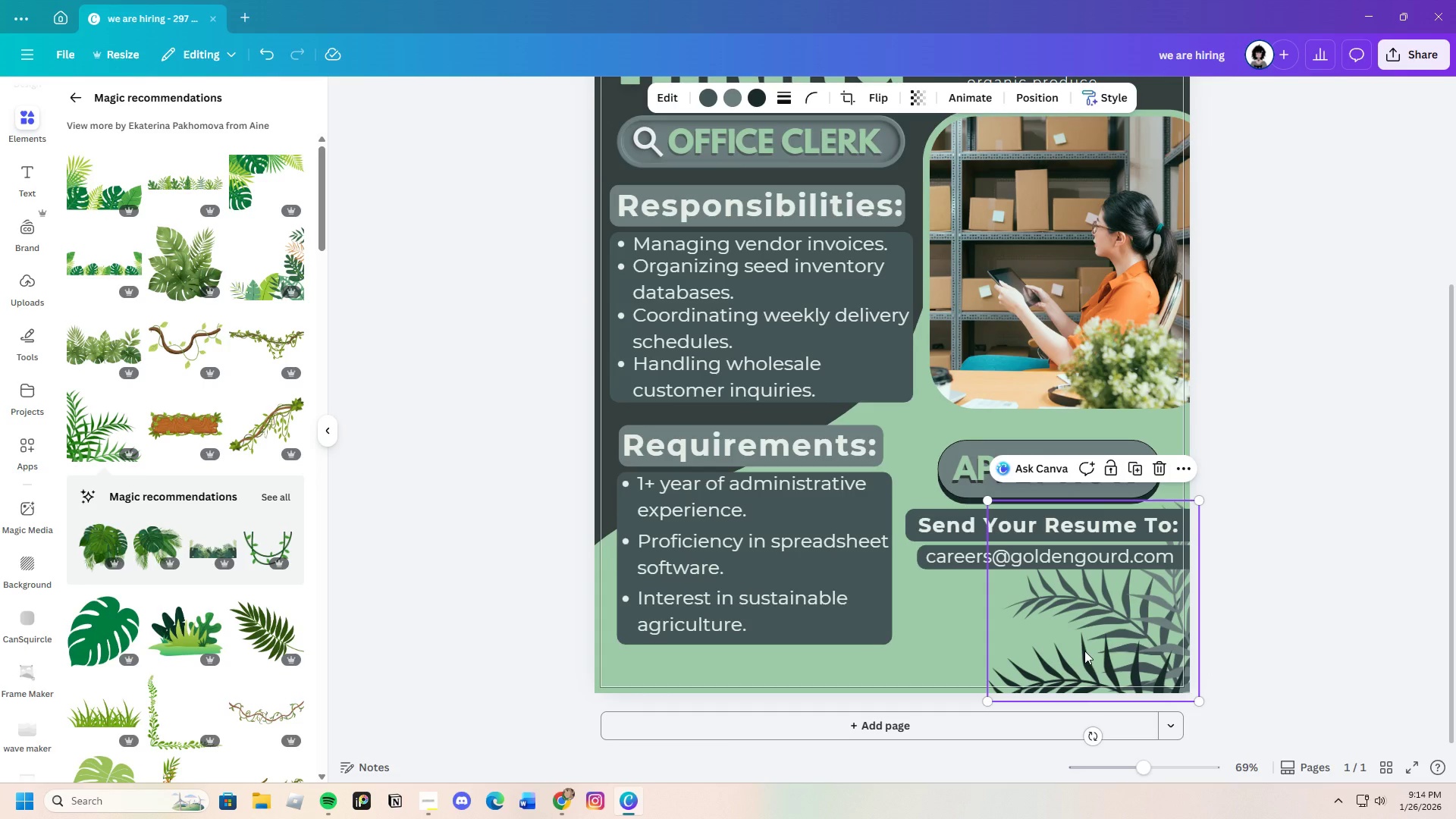 
key(Control+C)
 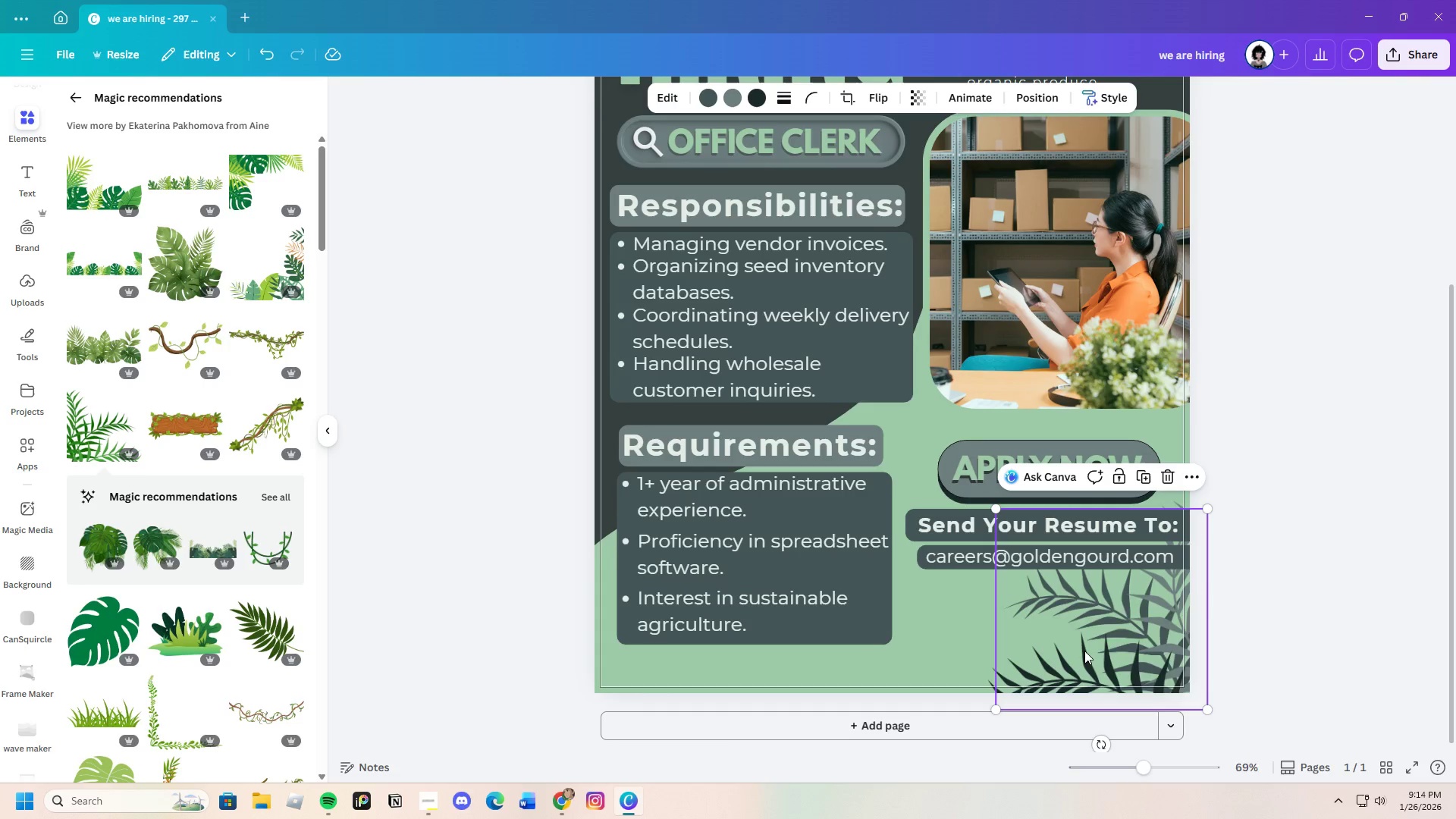 
key(Control+V)
 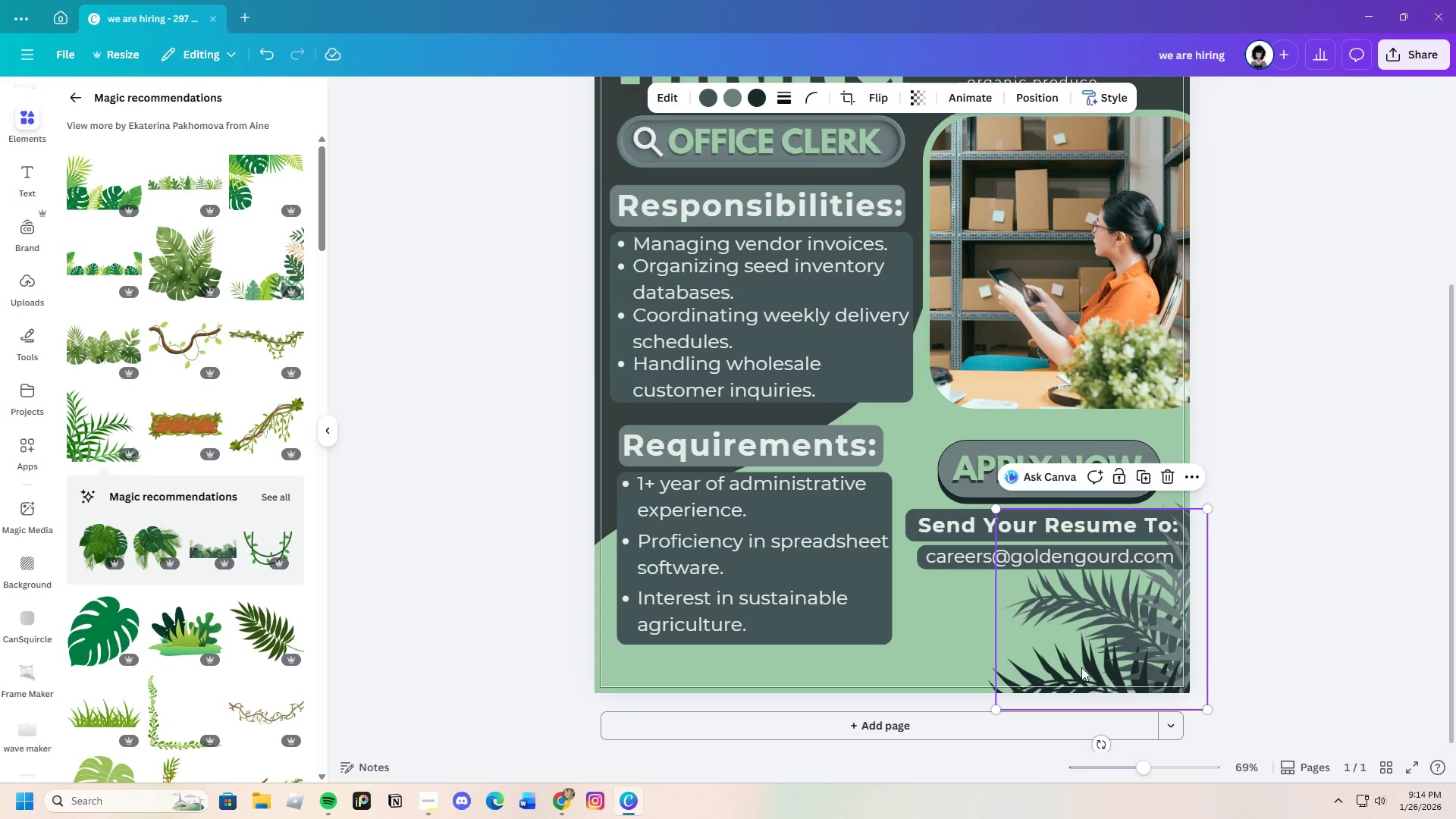 
left_click_drag(start_coordinate=[1087, 665], to_coordinate=[906, 646])
 